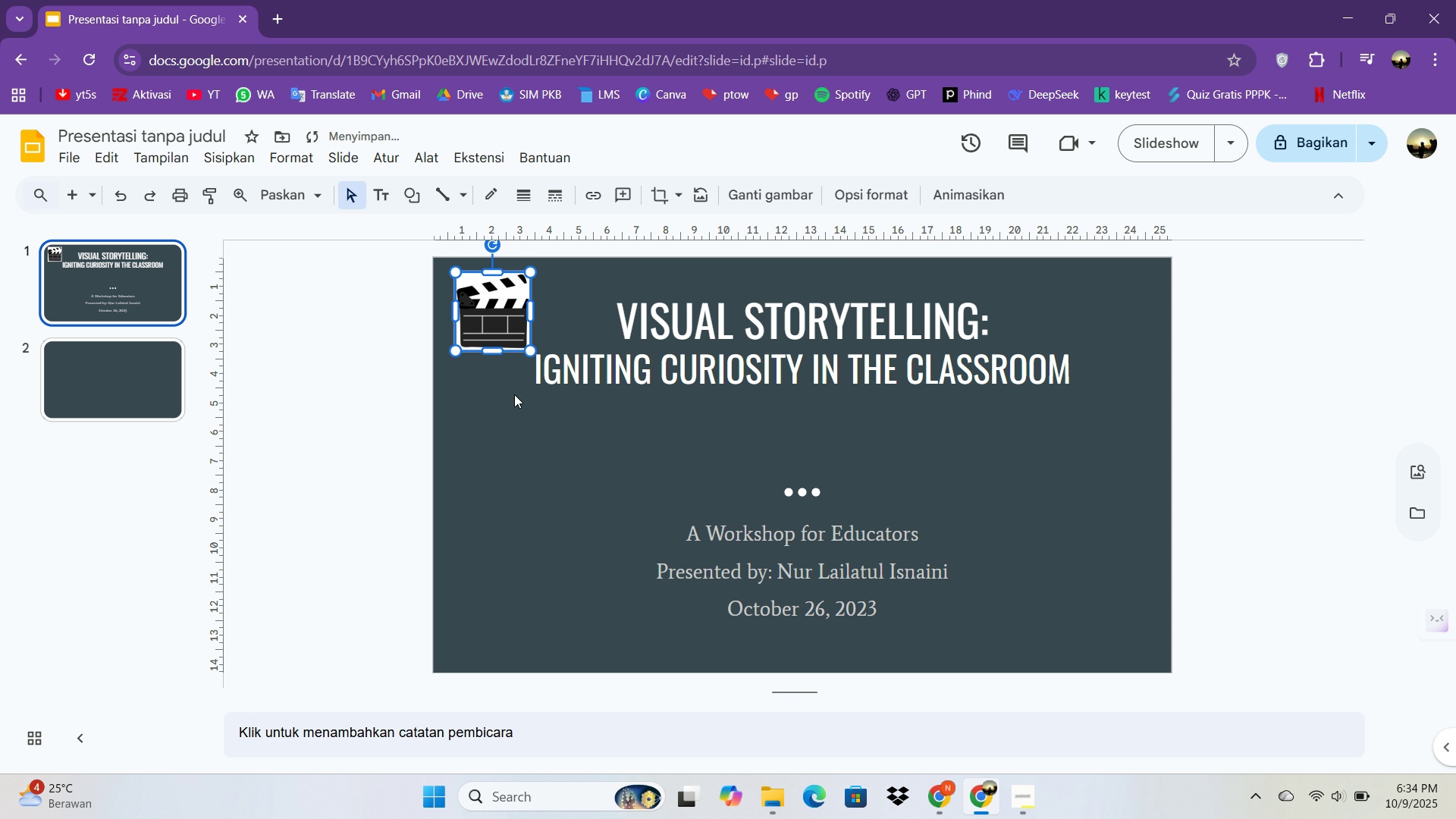 
left_click_drag(start_coordinate=[504, 319], to_coordinate=[584, 313])
 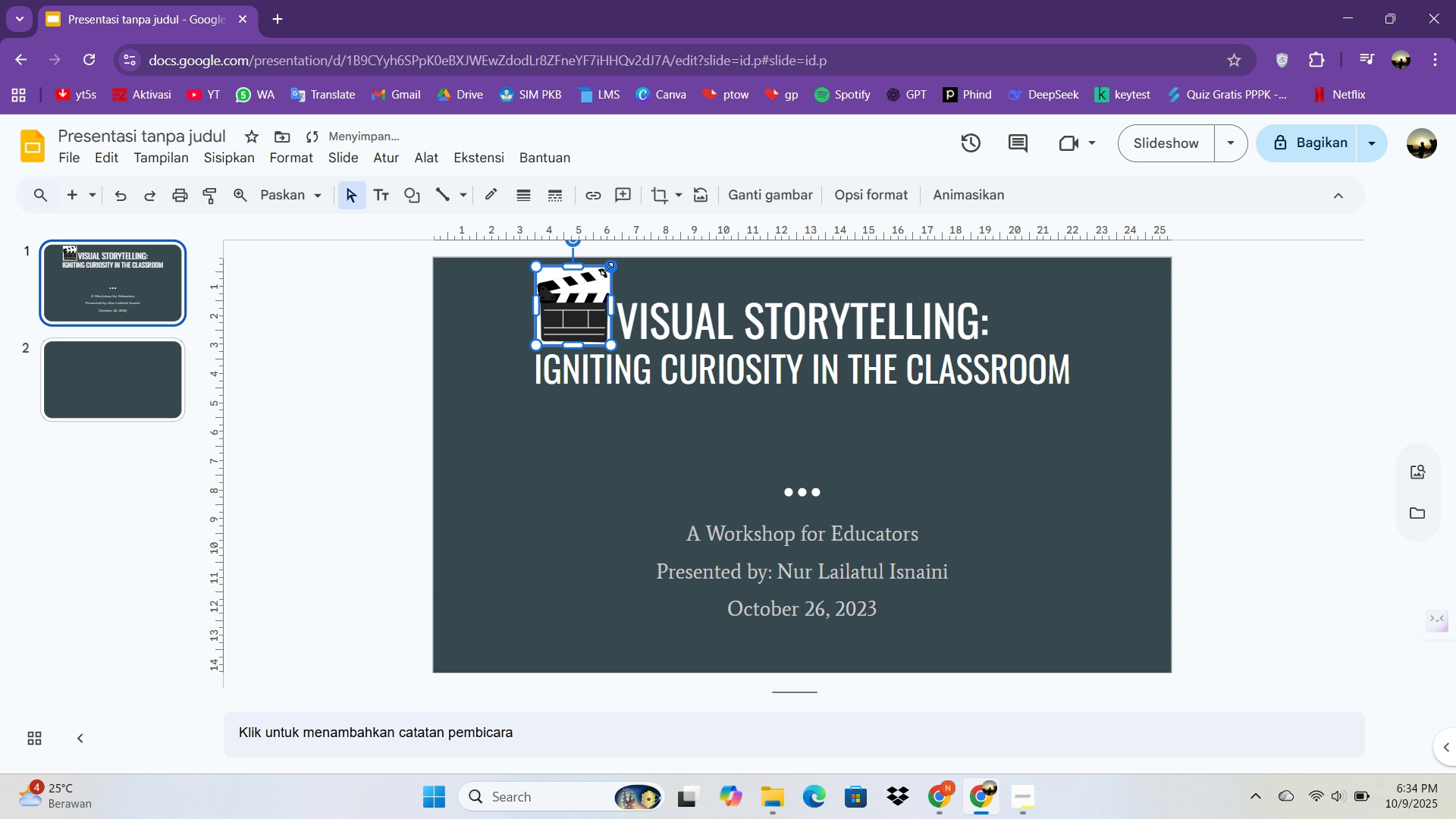 
left_click_drag(start_coordinate=[608, 268], to_coordinate=[585, 306])
 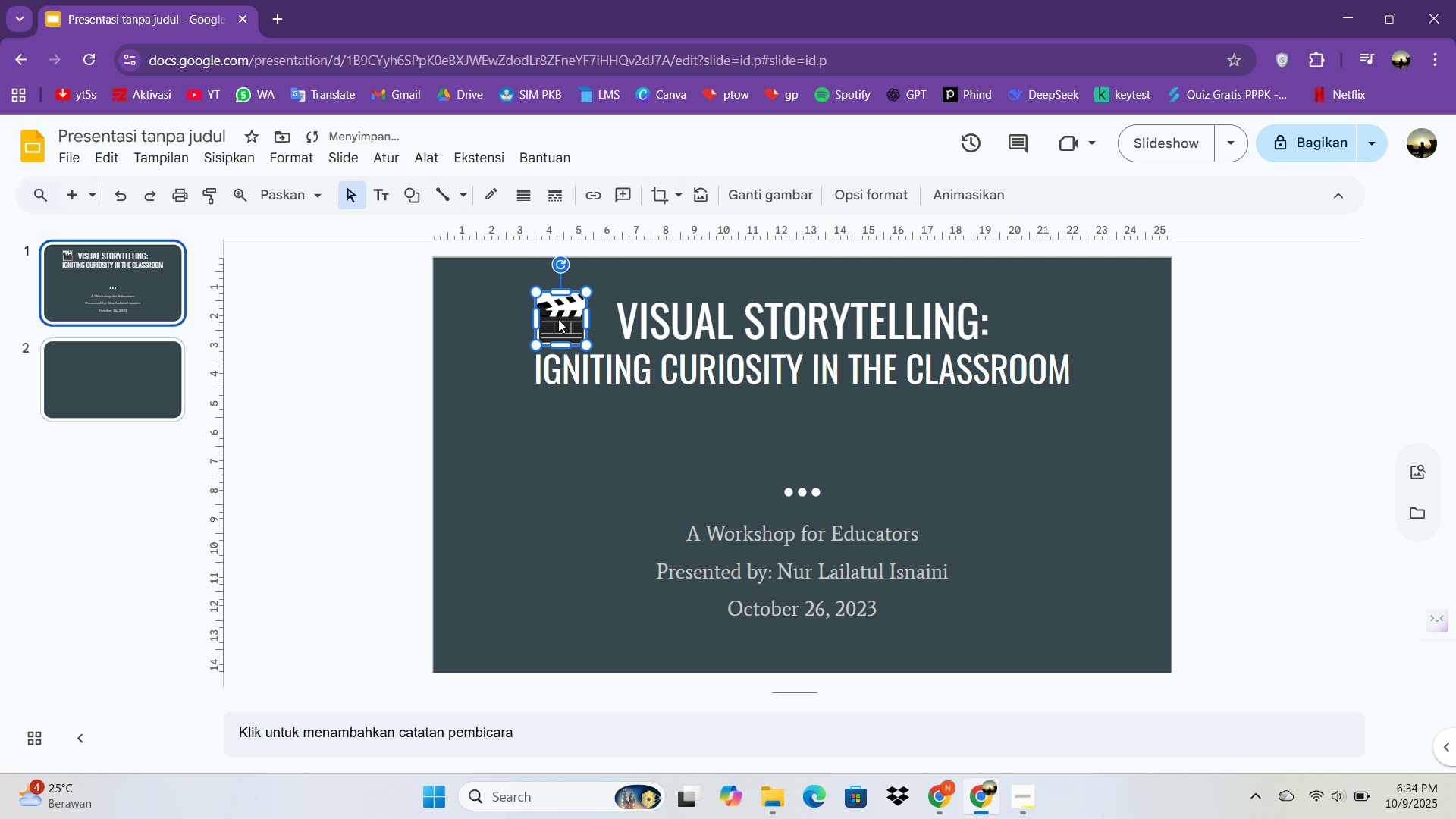 
left_click_drag(start_coordinate=[558, 319], to_coordinate=[576, 317])
 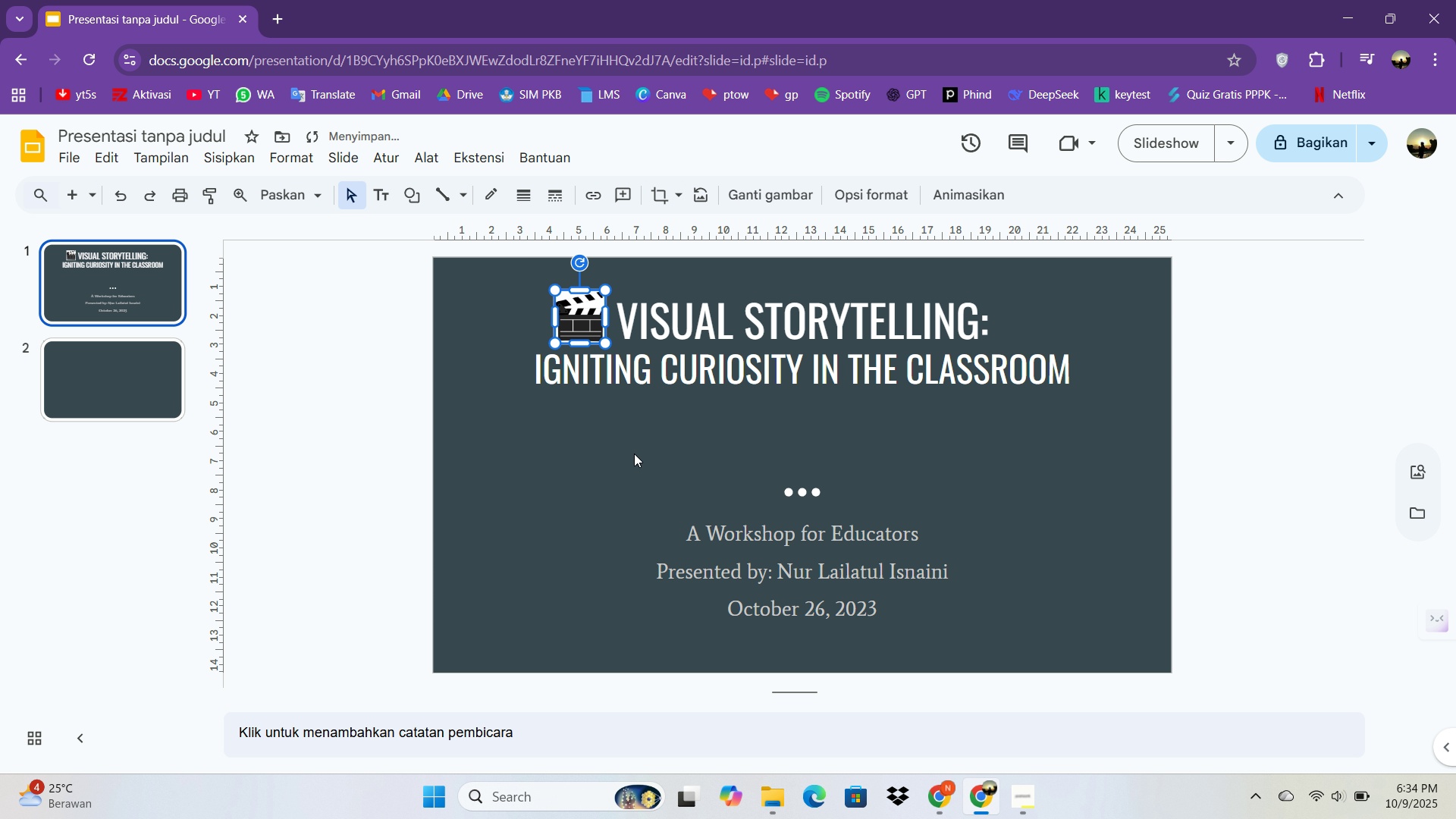 
left_click([634, 453])
 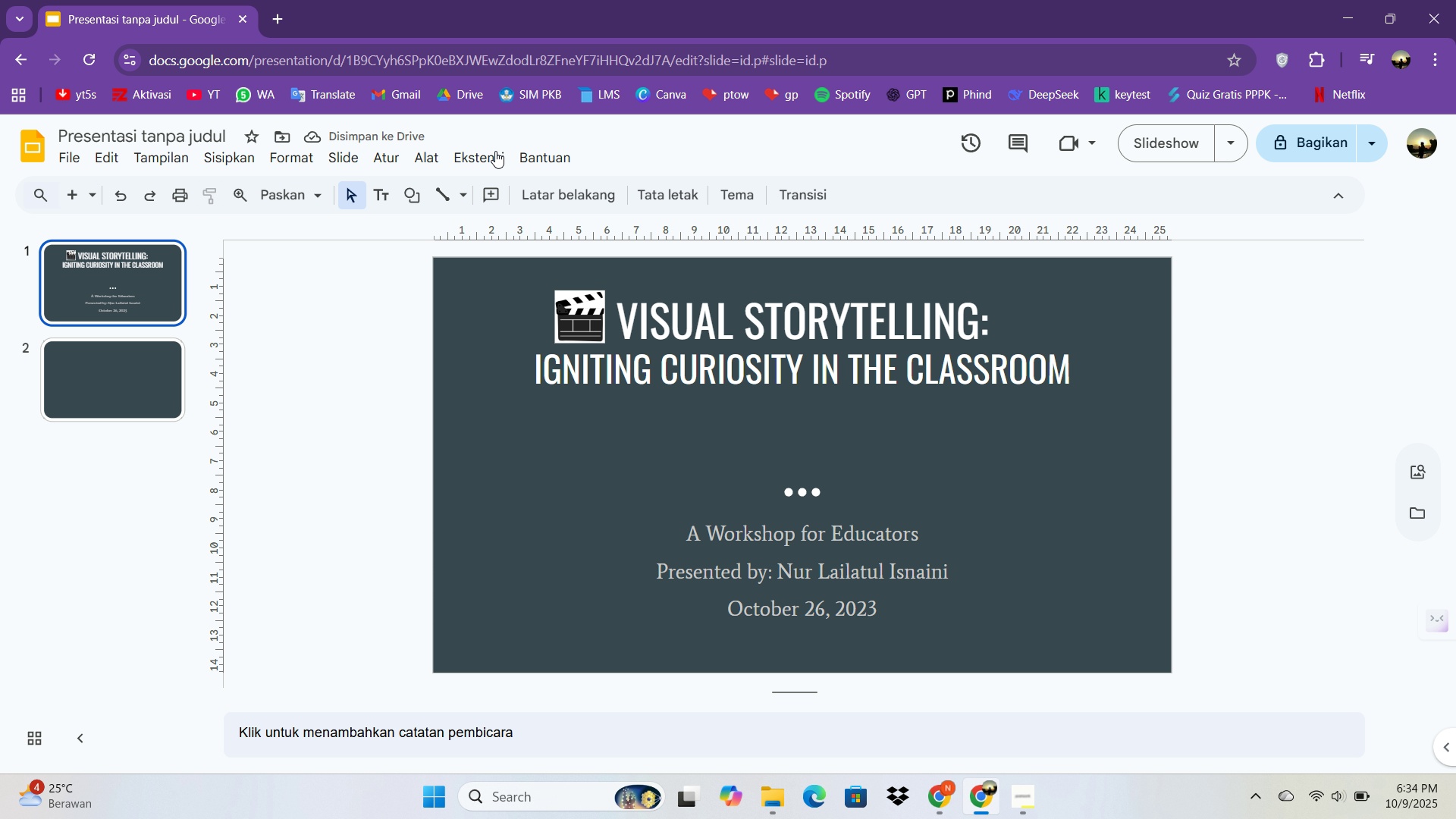 
left_click([209, 158])
 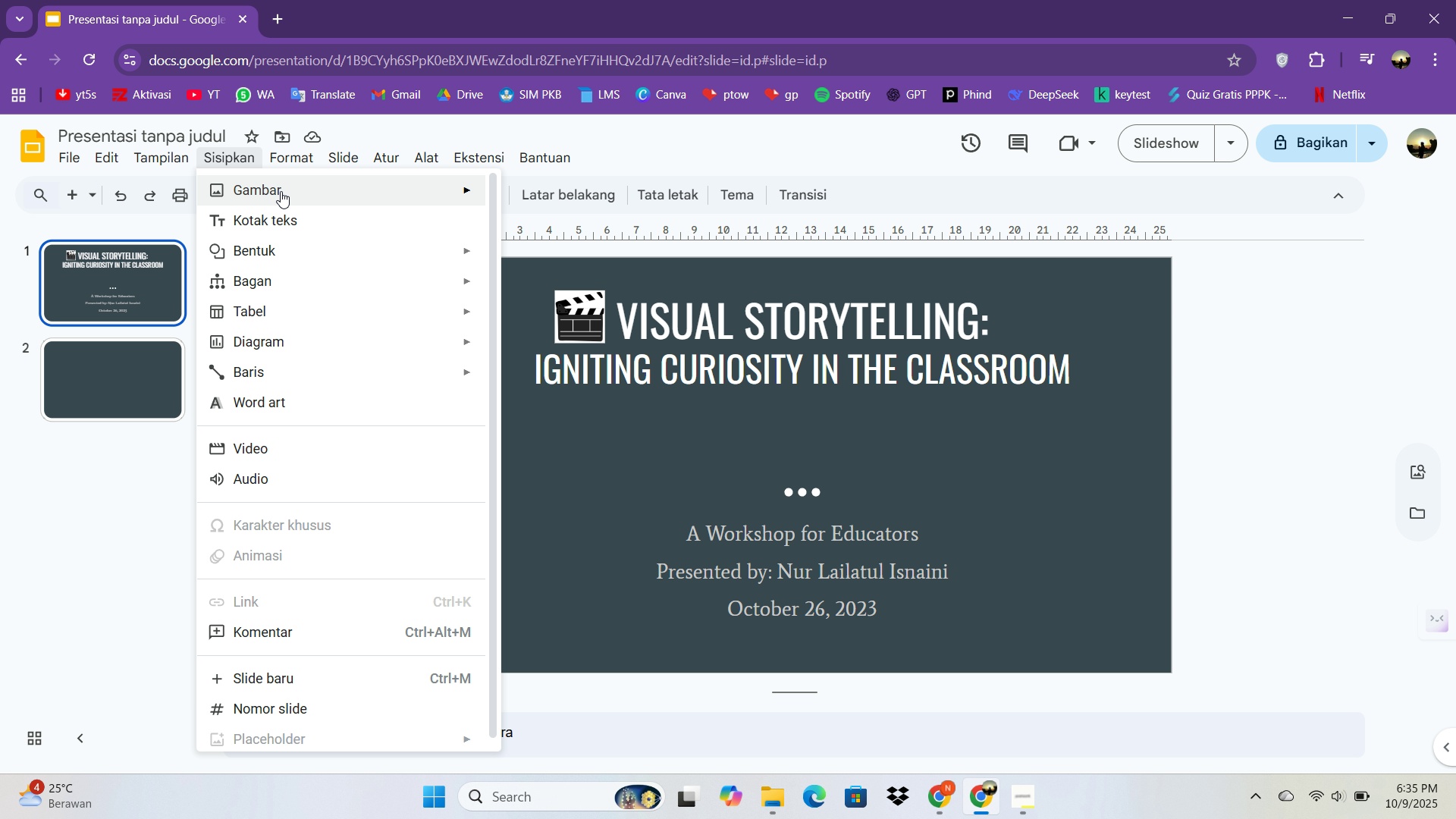 
left_click([281, 191])
 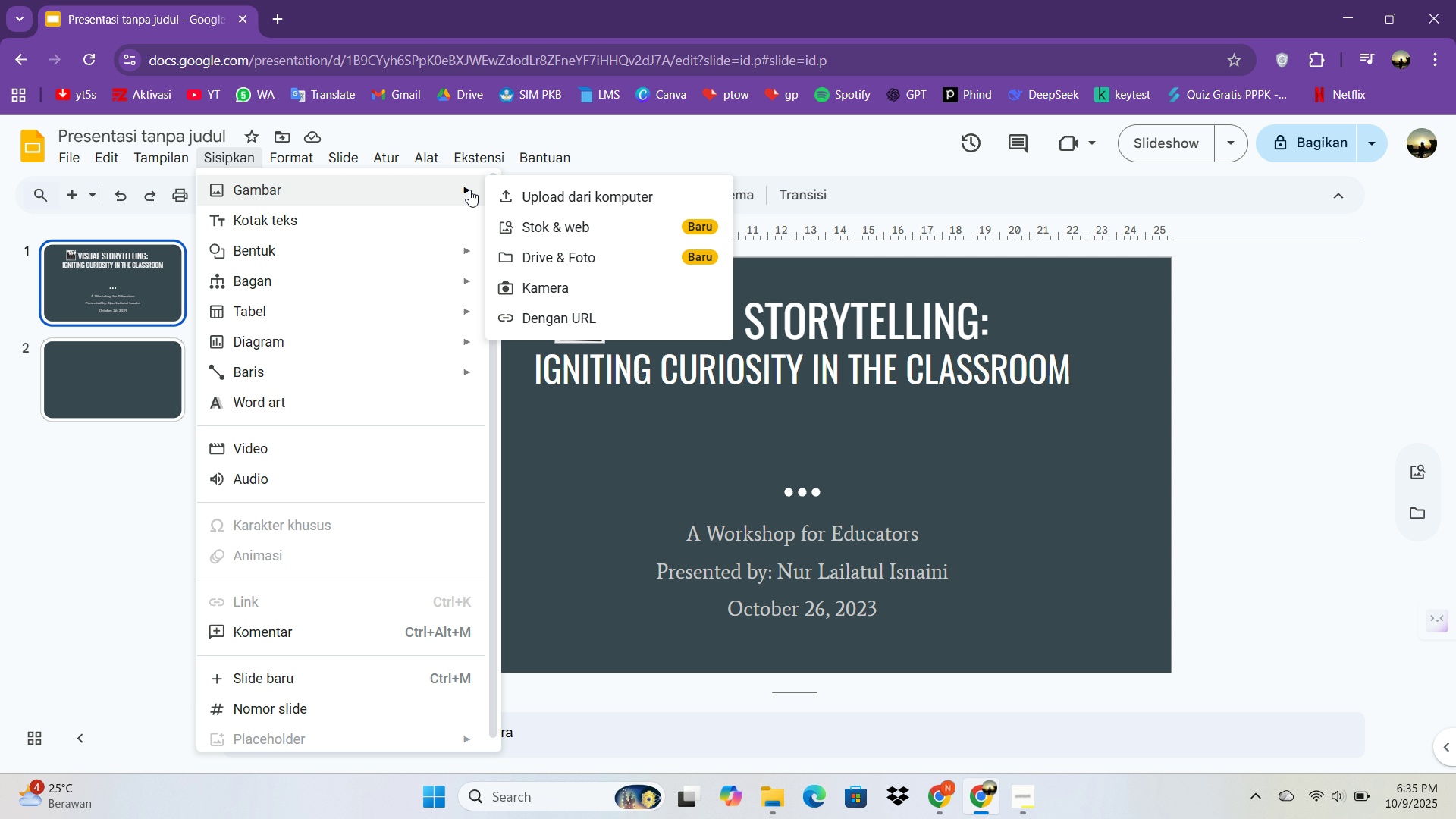 
double_click([505, 199])
 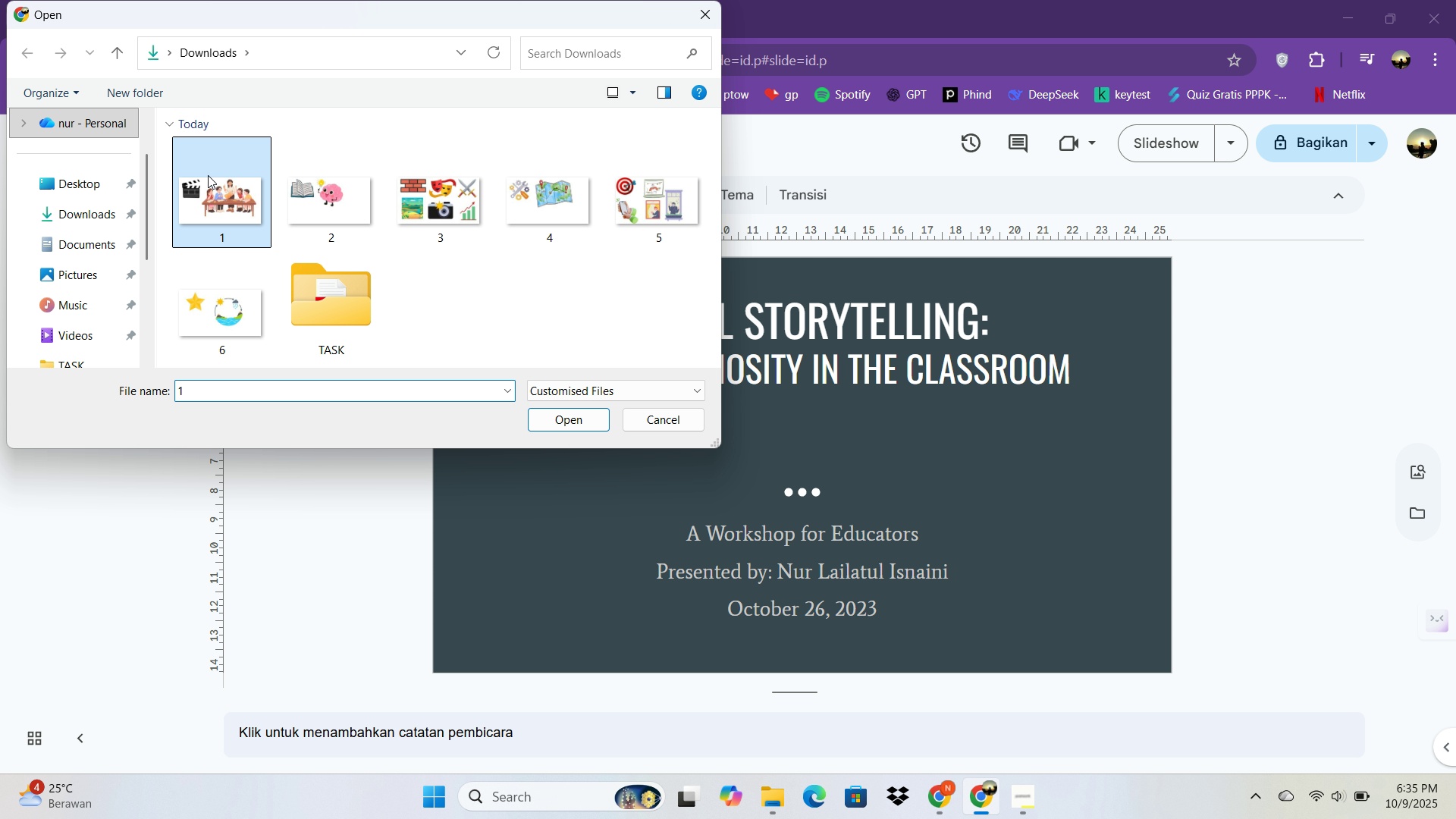 
double_click([208, 176])
 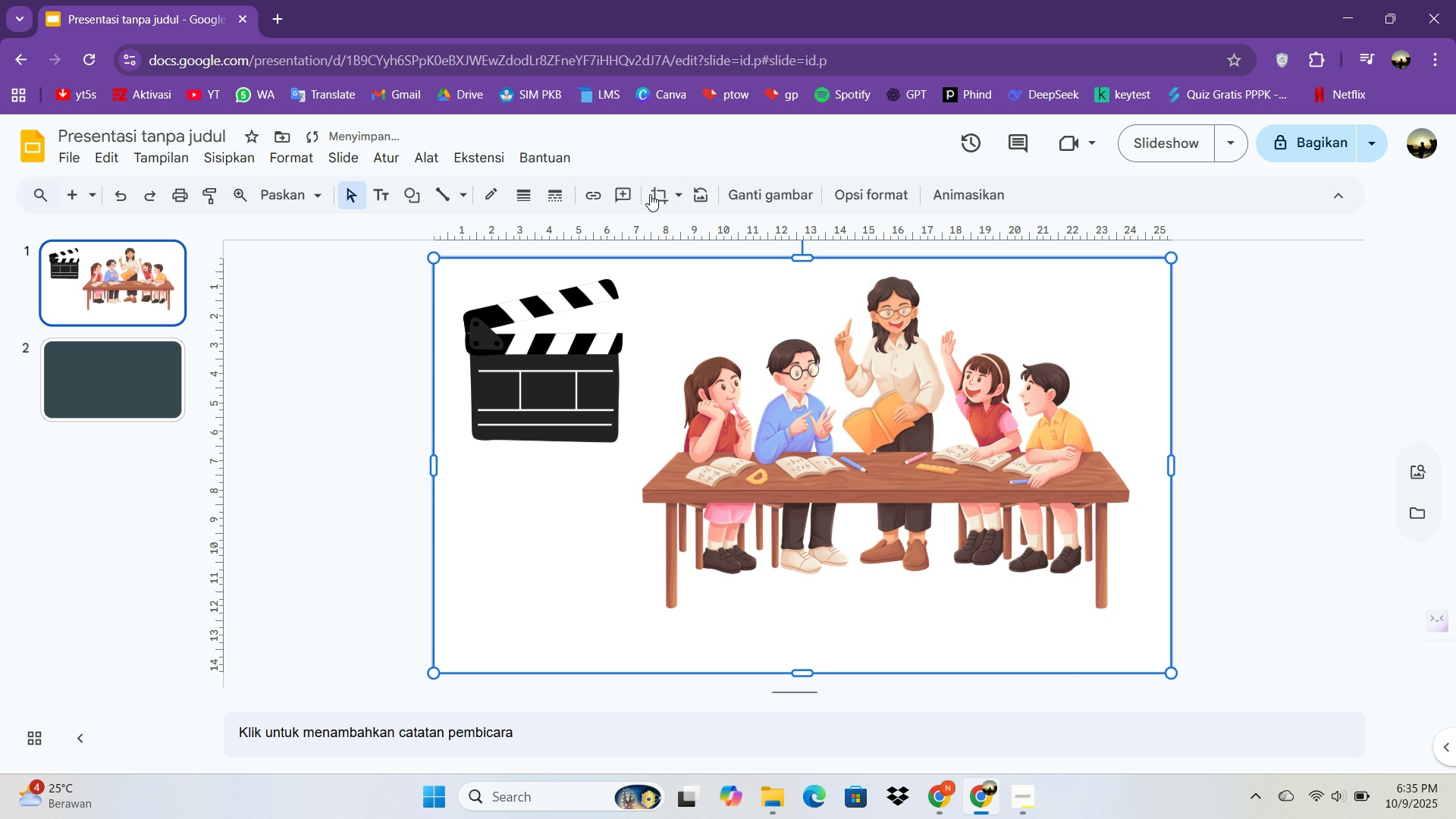 
left_click([661, 193])
 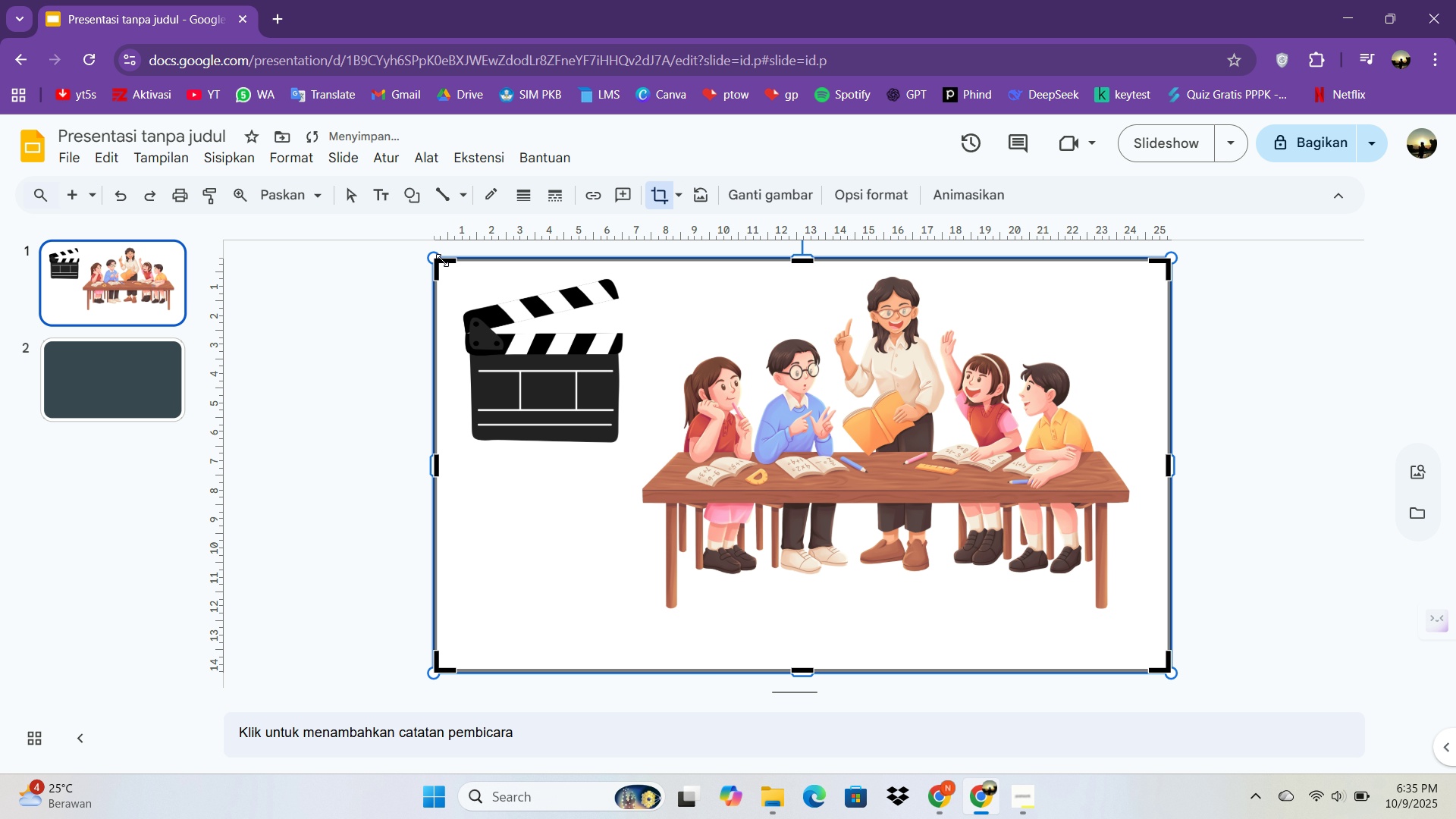 
left_click_drag(start_coordinate=[441, 262], to_coordinate=[639, 266])
 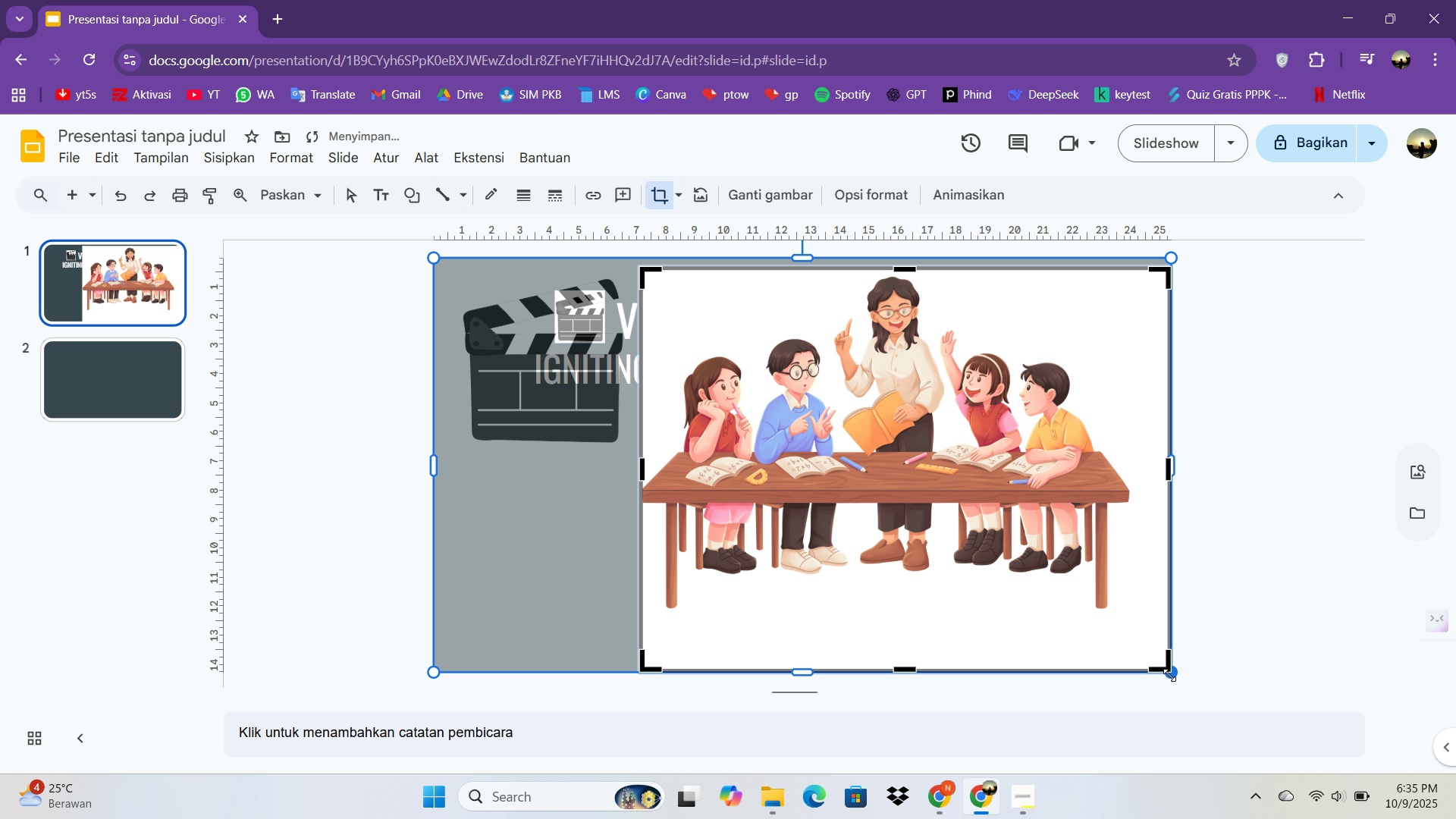 
left_click_drag(start_coordinate=[1167, 667], to_coordinate=[1131, 614])
 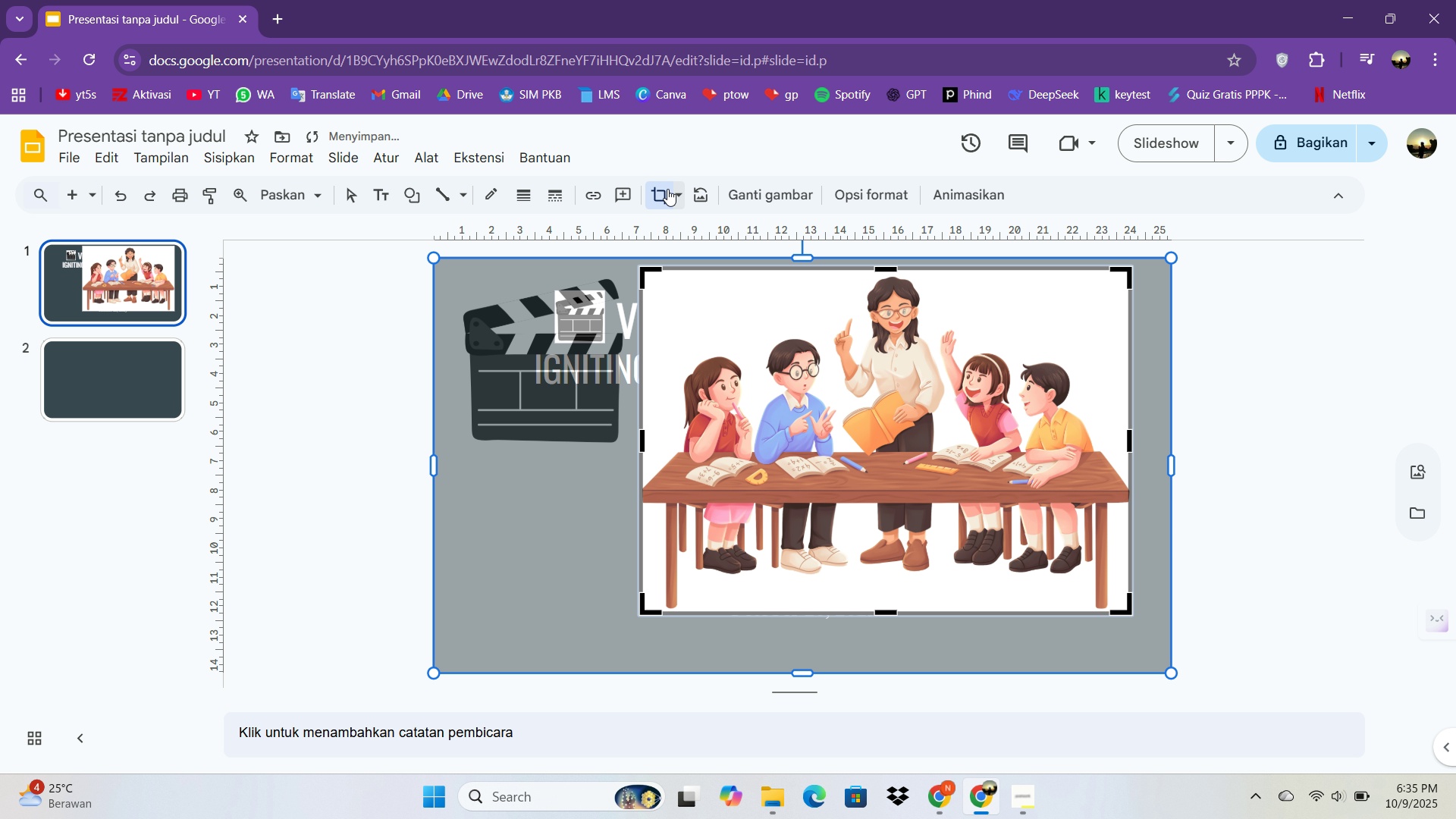 
left_click([656, 191])
 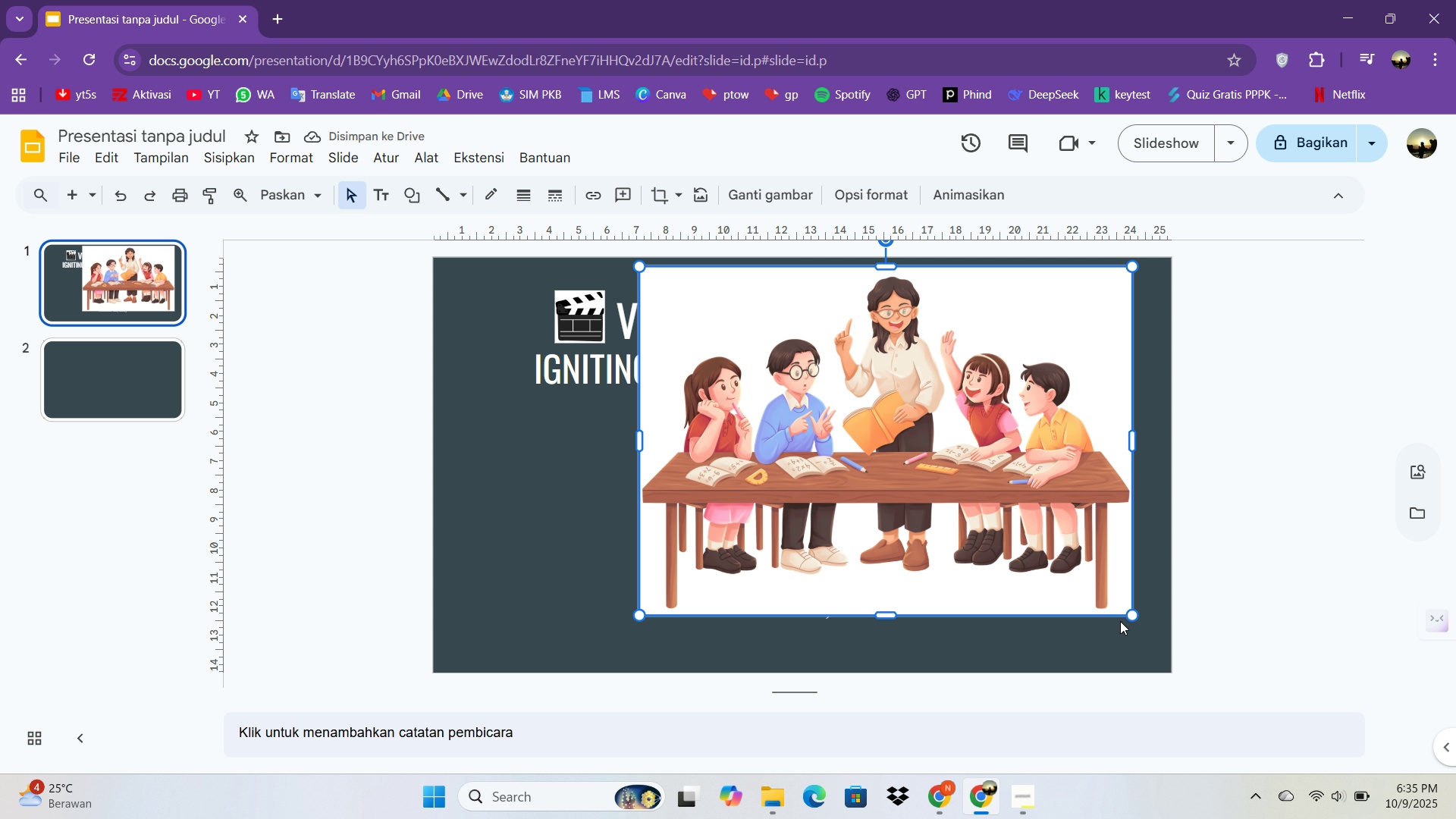 
left_click_drag(start_coordinate=[1132, 616], to_coordinate=[903, 431])
 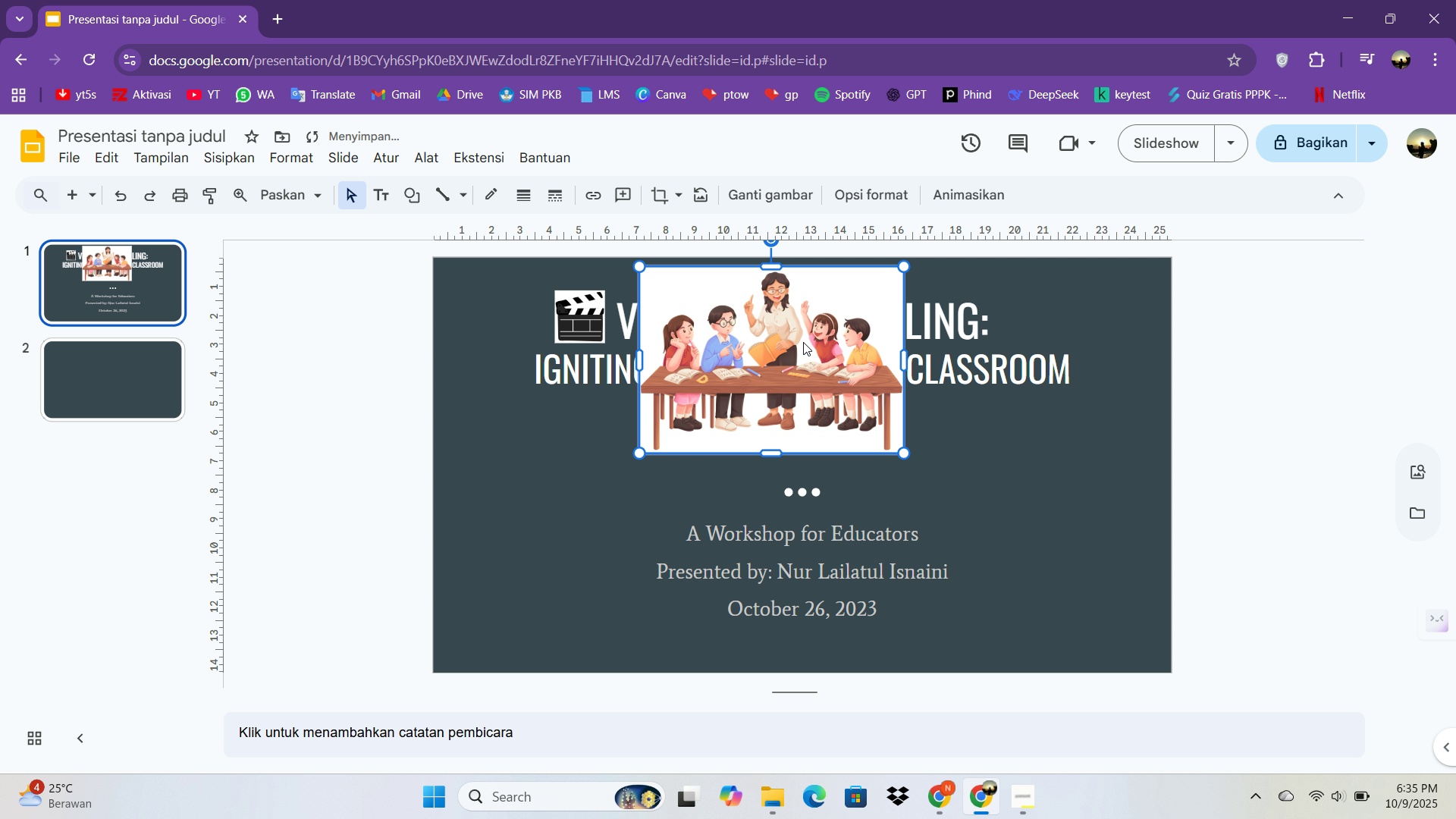 
left_click_drag(start_coordinate=[799, 342], to_coordinate=[849, 450])
 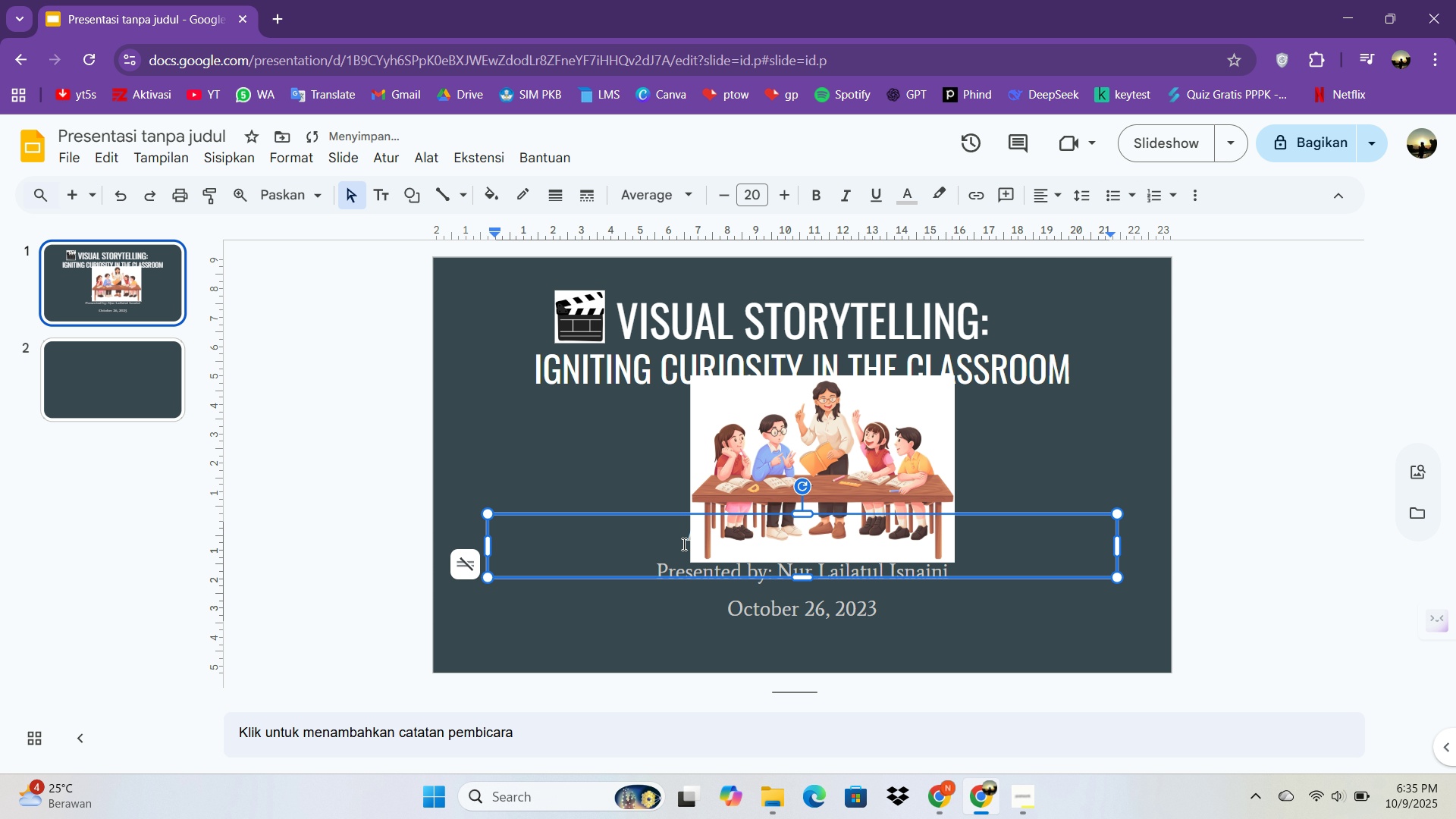 
left_click([673, 508])
 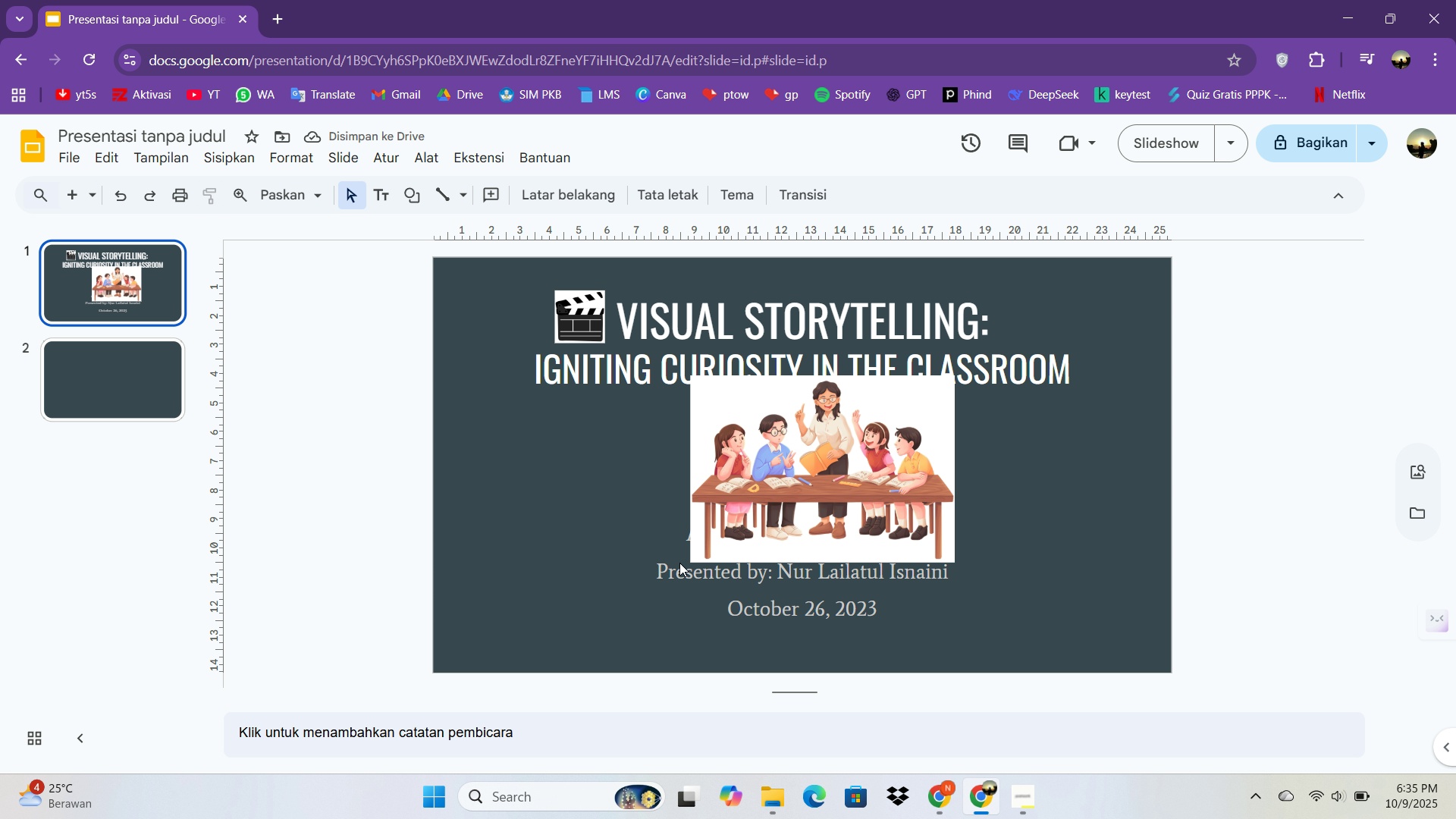 
left_click([676, 547])
 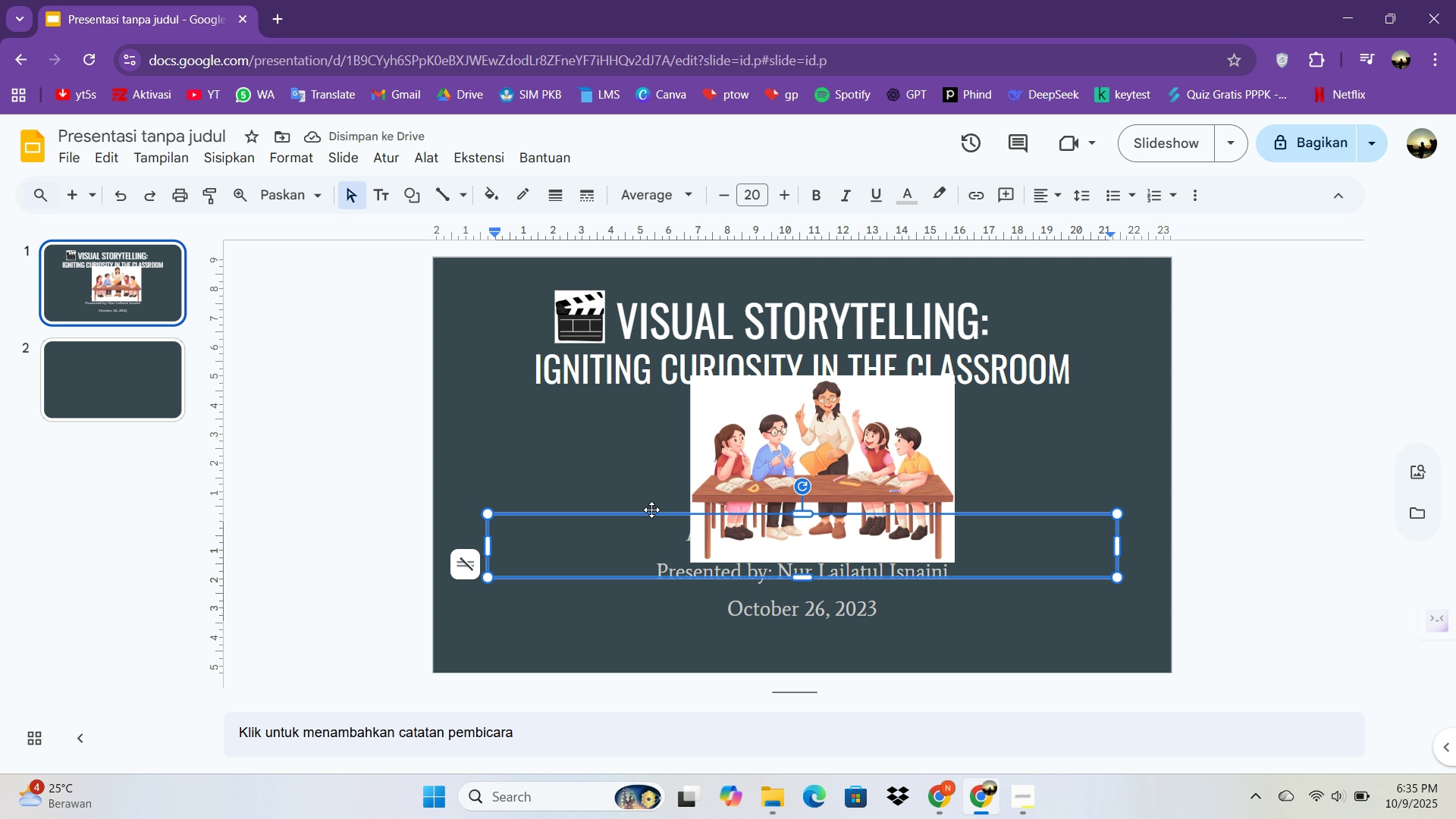 
left_click_drag(start_coordinate=[651, 510], to_coordinate=[643, 573])
 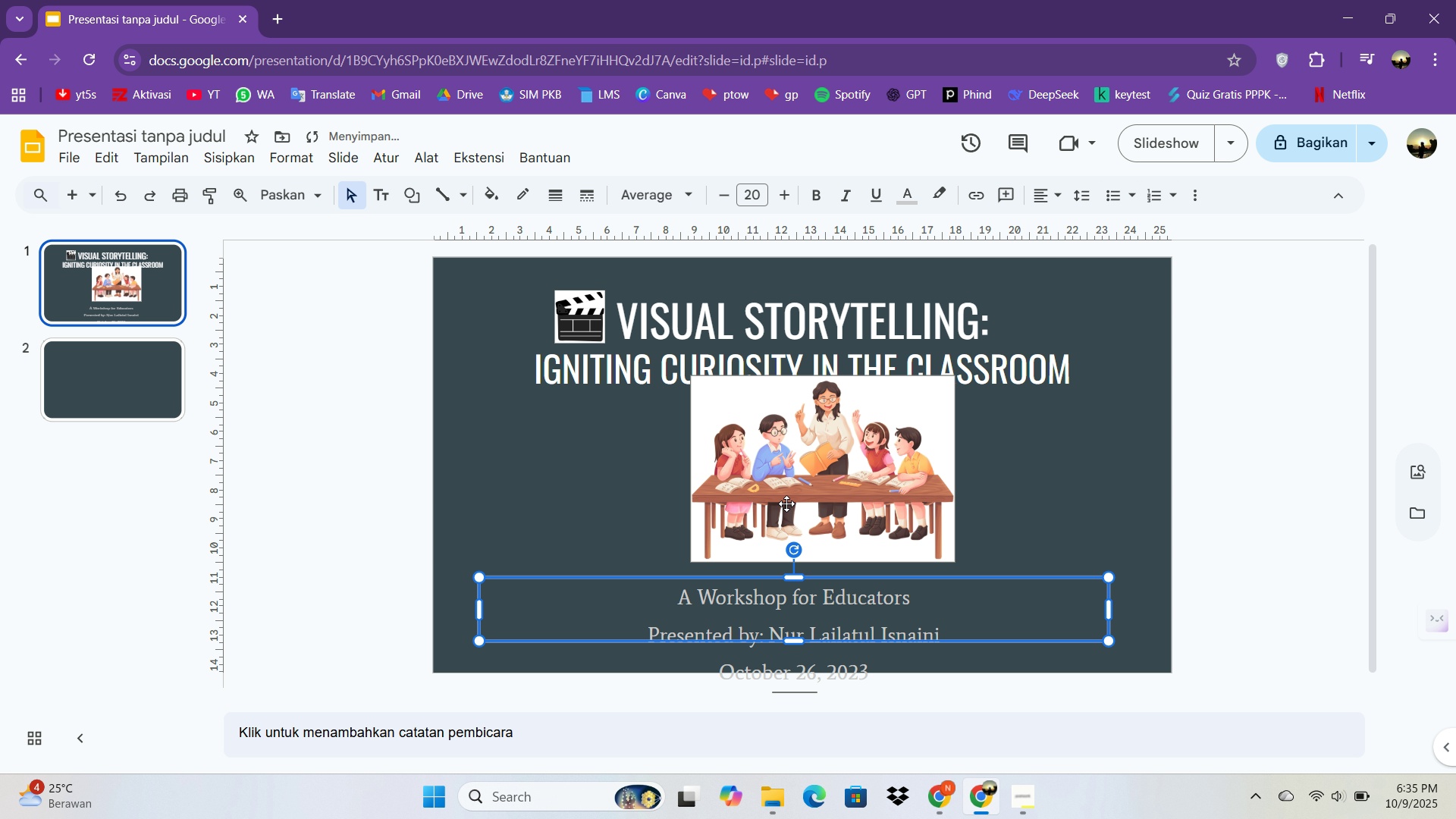 
left_click_drag(start_coordinate=[849, 528], to_coordinate=[840, 543])
 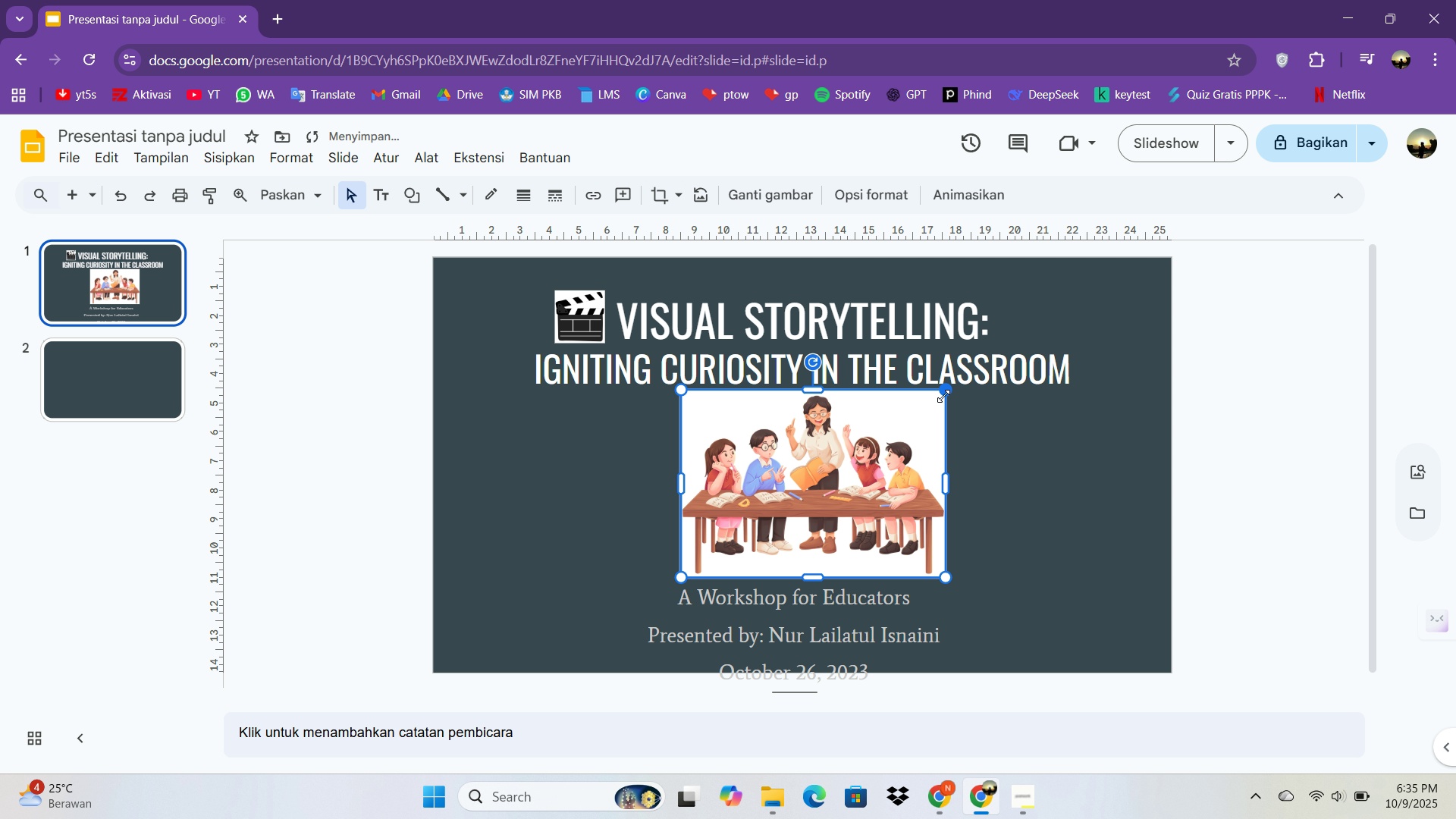 
left_click_drag(start_coordinate=[945, 391], to_coordinate=[898, 422])
 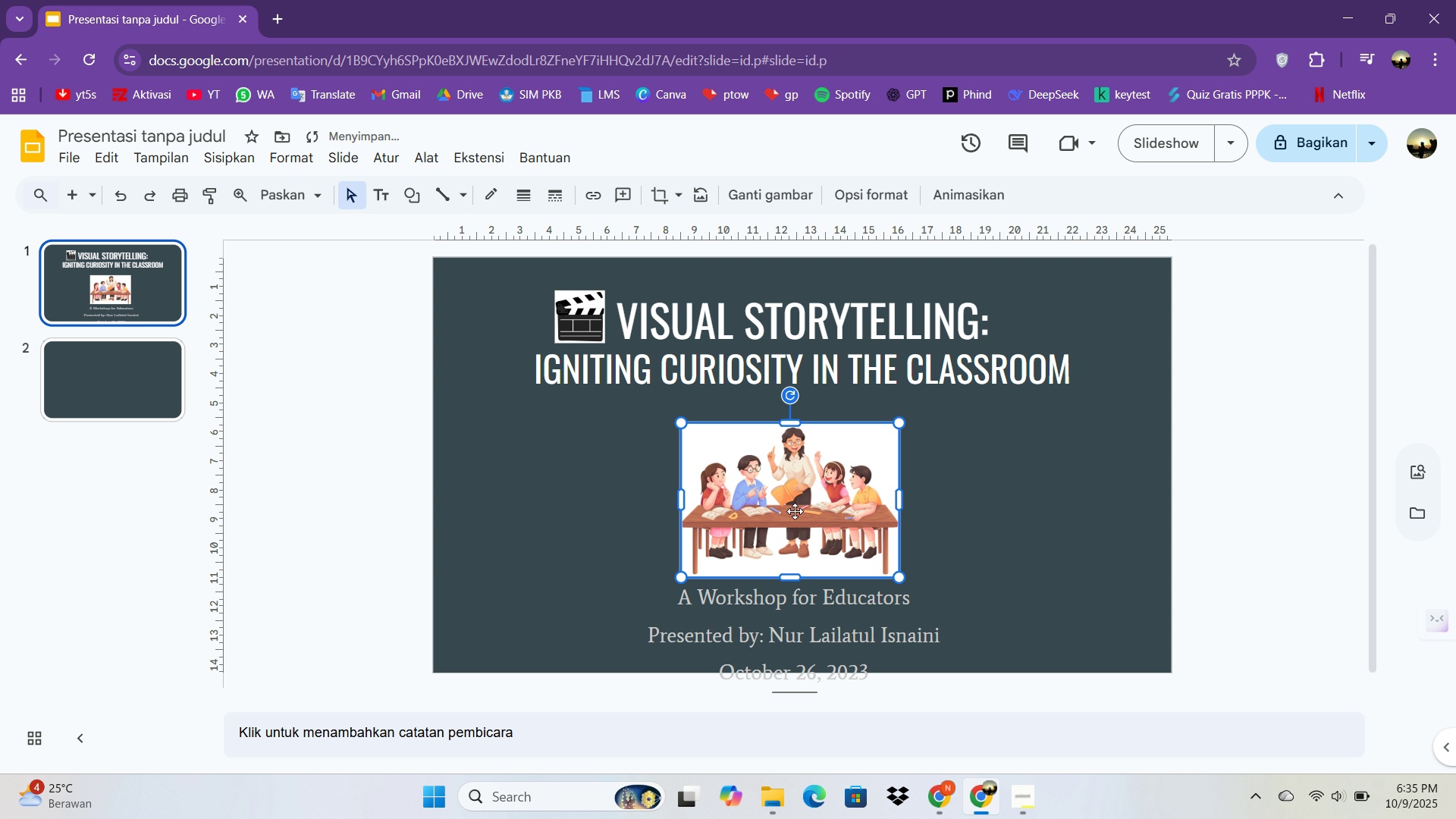 
left_click_drag(start_coordinate=[796, 524], to_coordinate=[784, 499])
 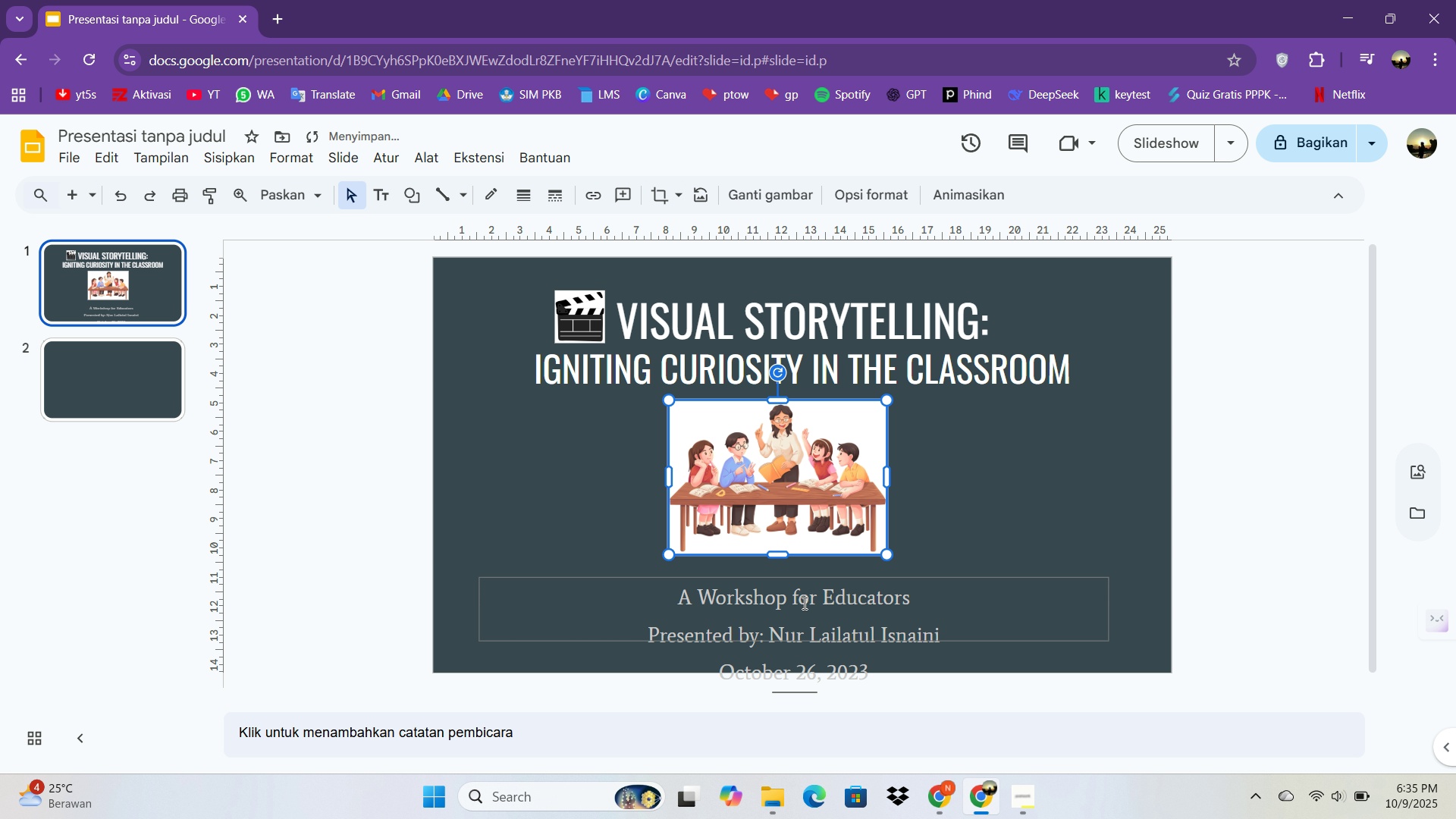 
left_click([803, 603])
 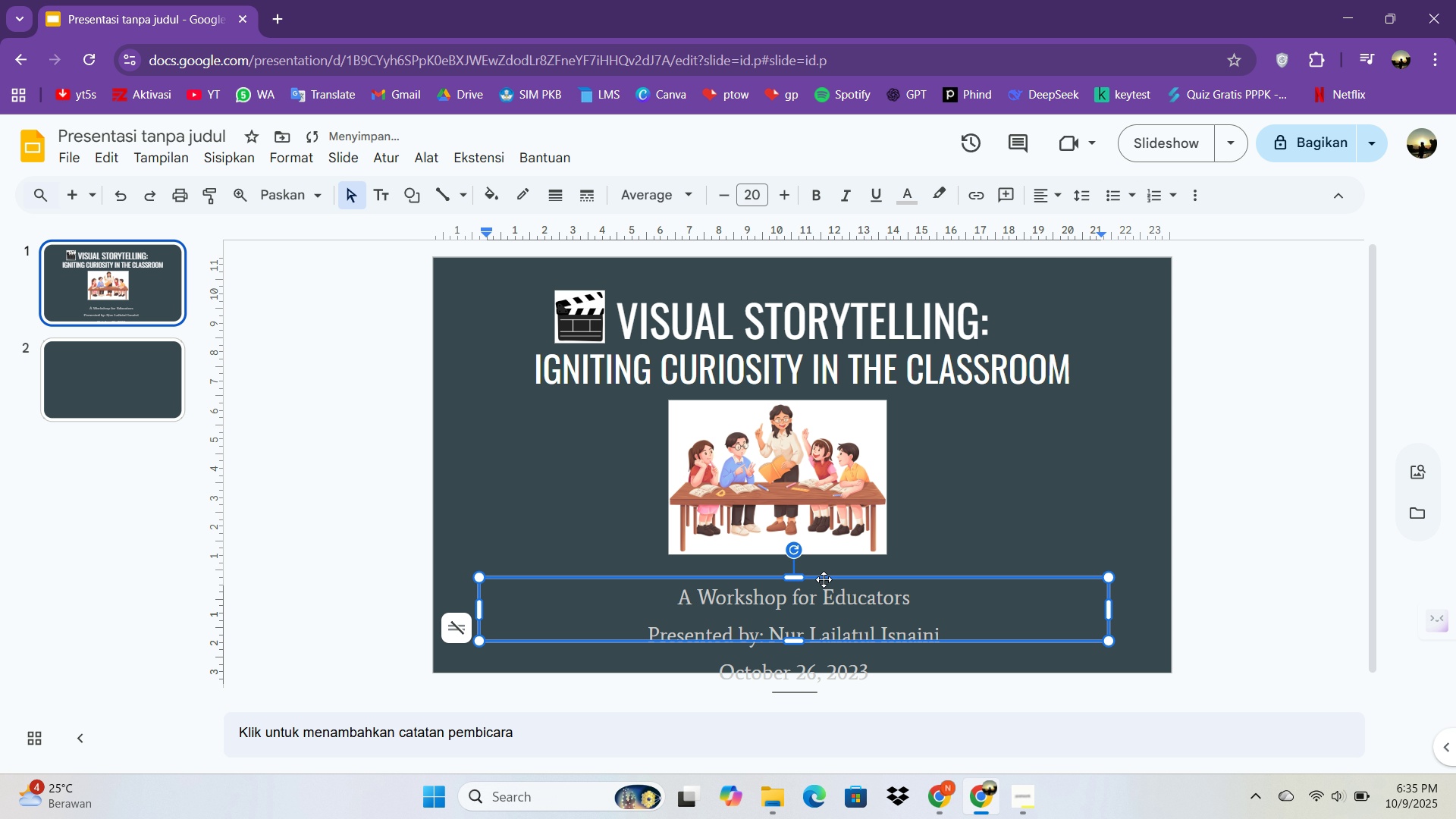 
left_click_drag(start_coordinate=[824, 579], to_coordinate=[820, 569])
 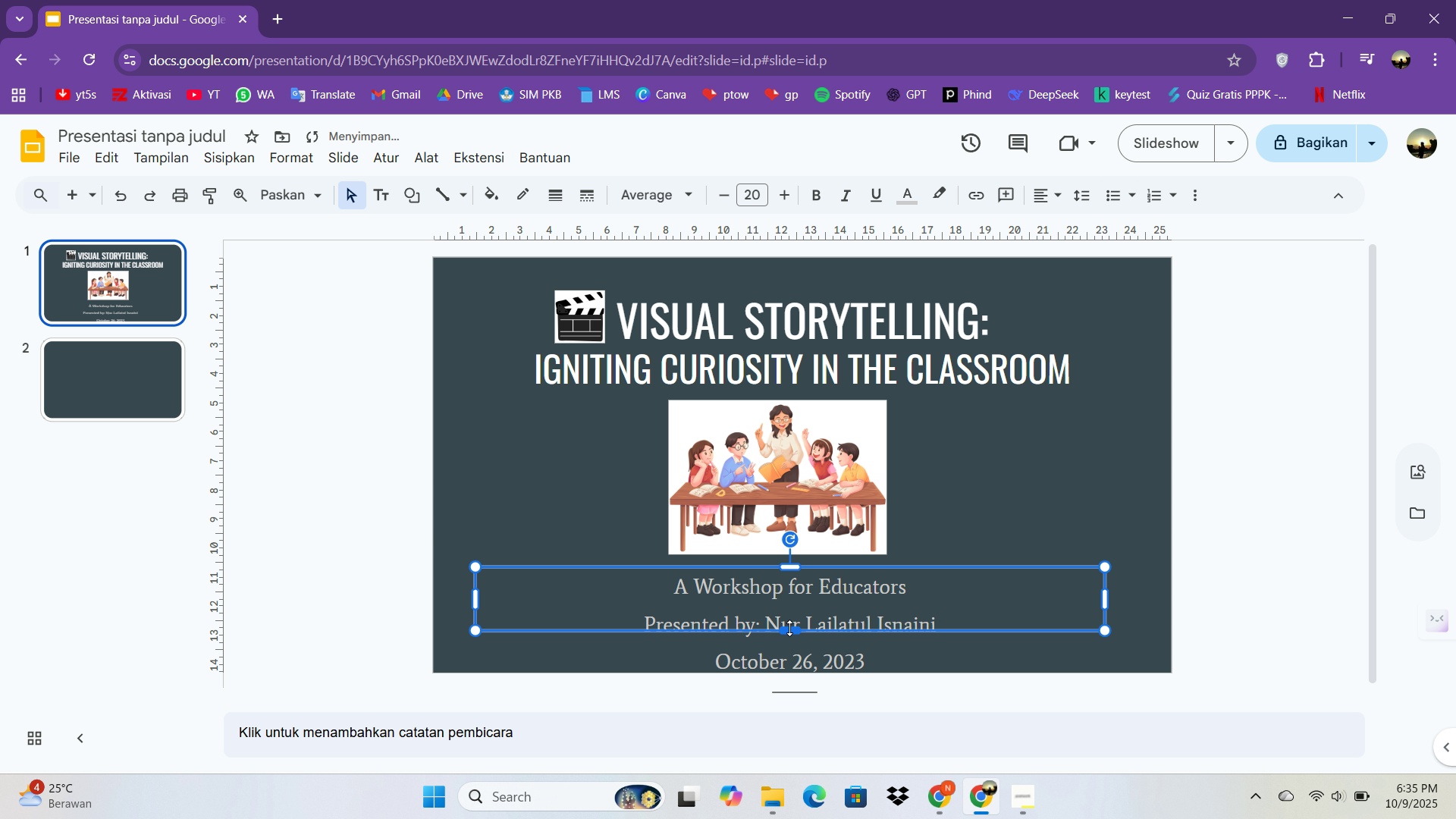 
left_click_drag(start_coordinate=[789, 630], to_coordinate=[786, 671])
 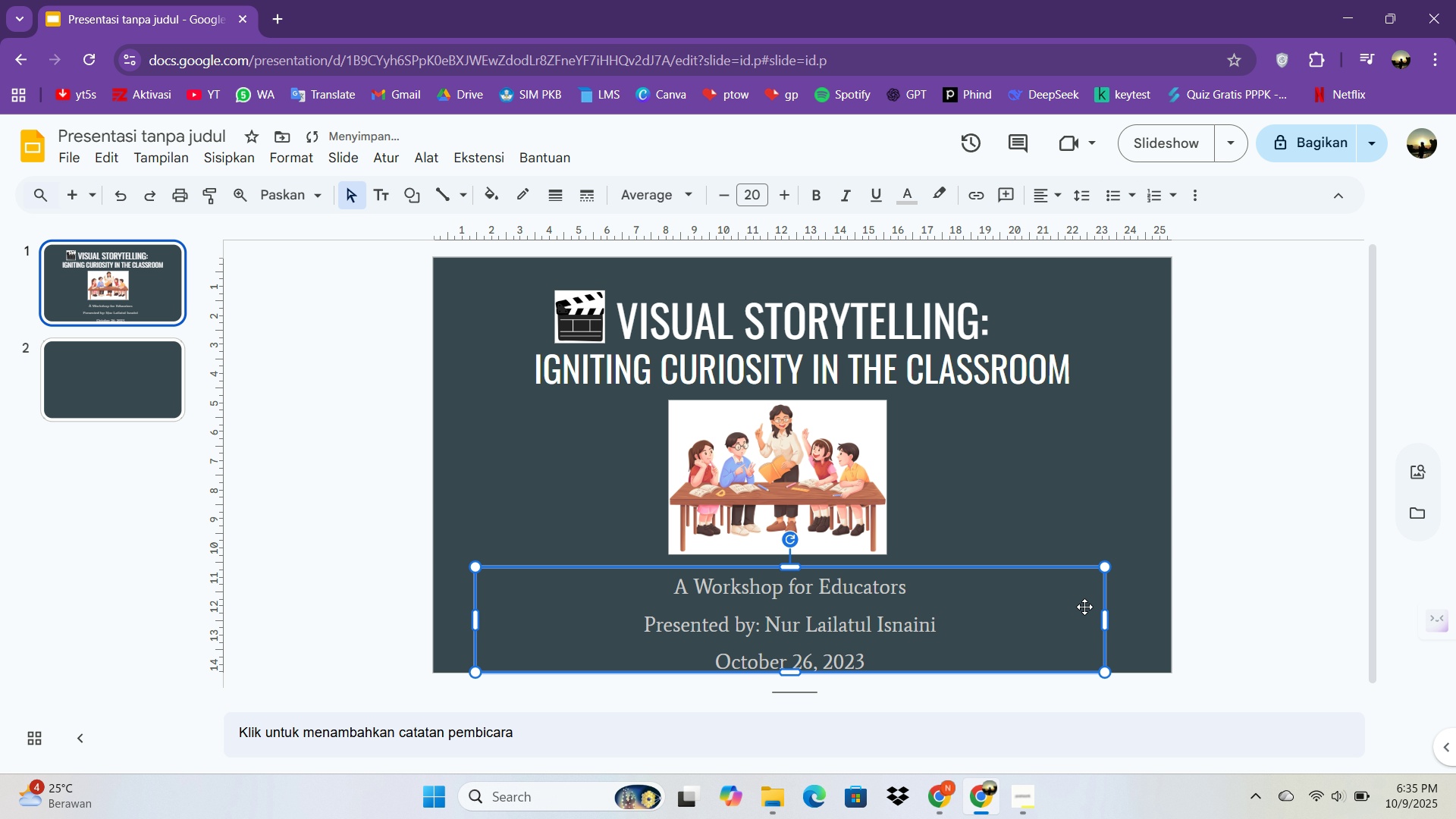 
left_click([1264, 573])
 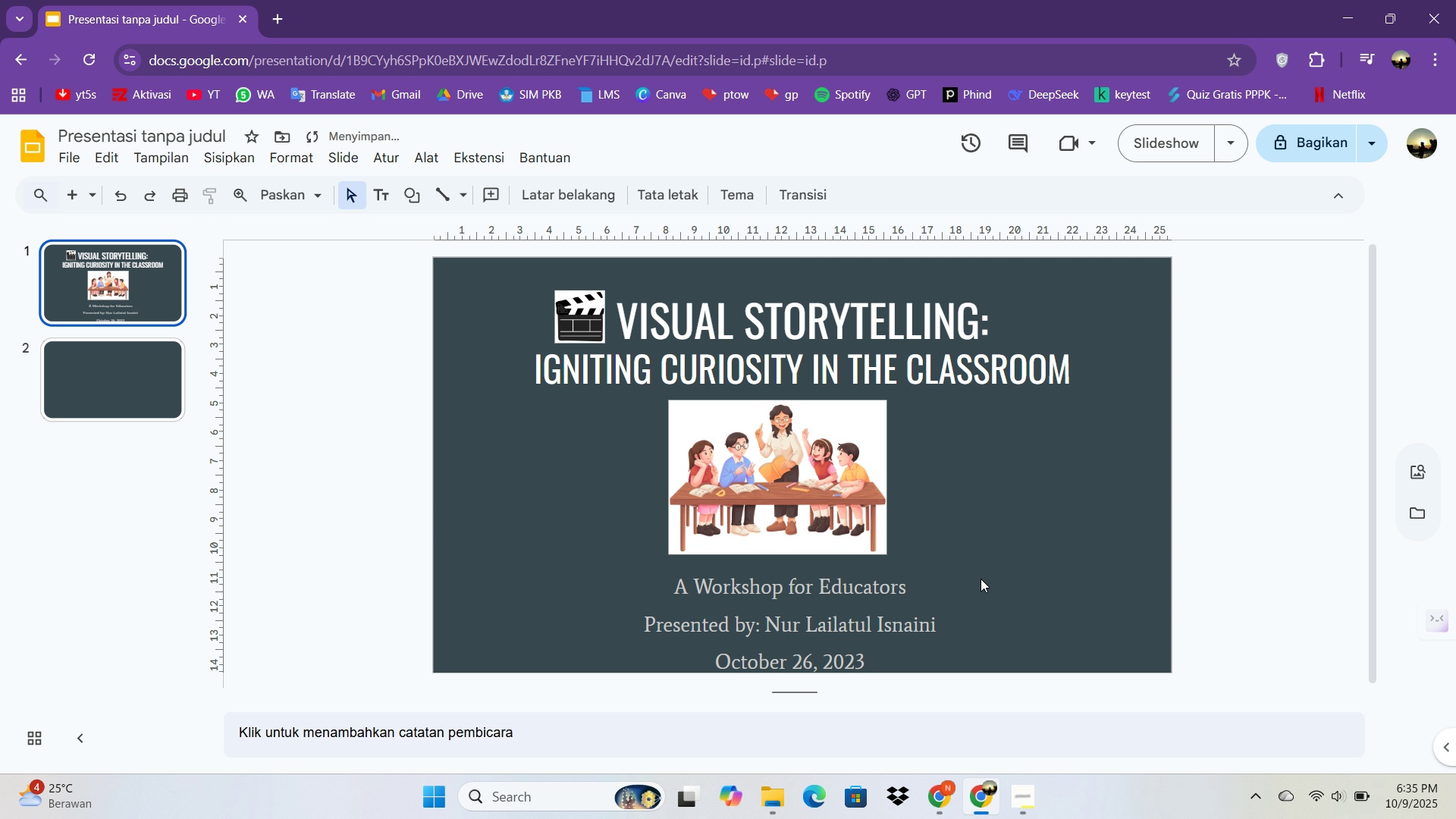 
left_click([981, 578])
 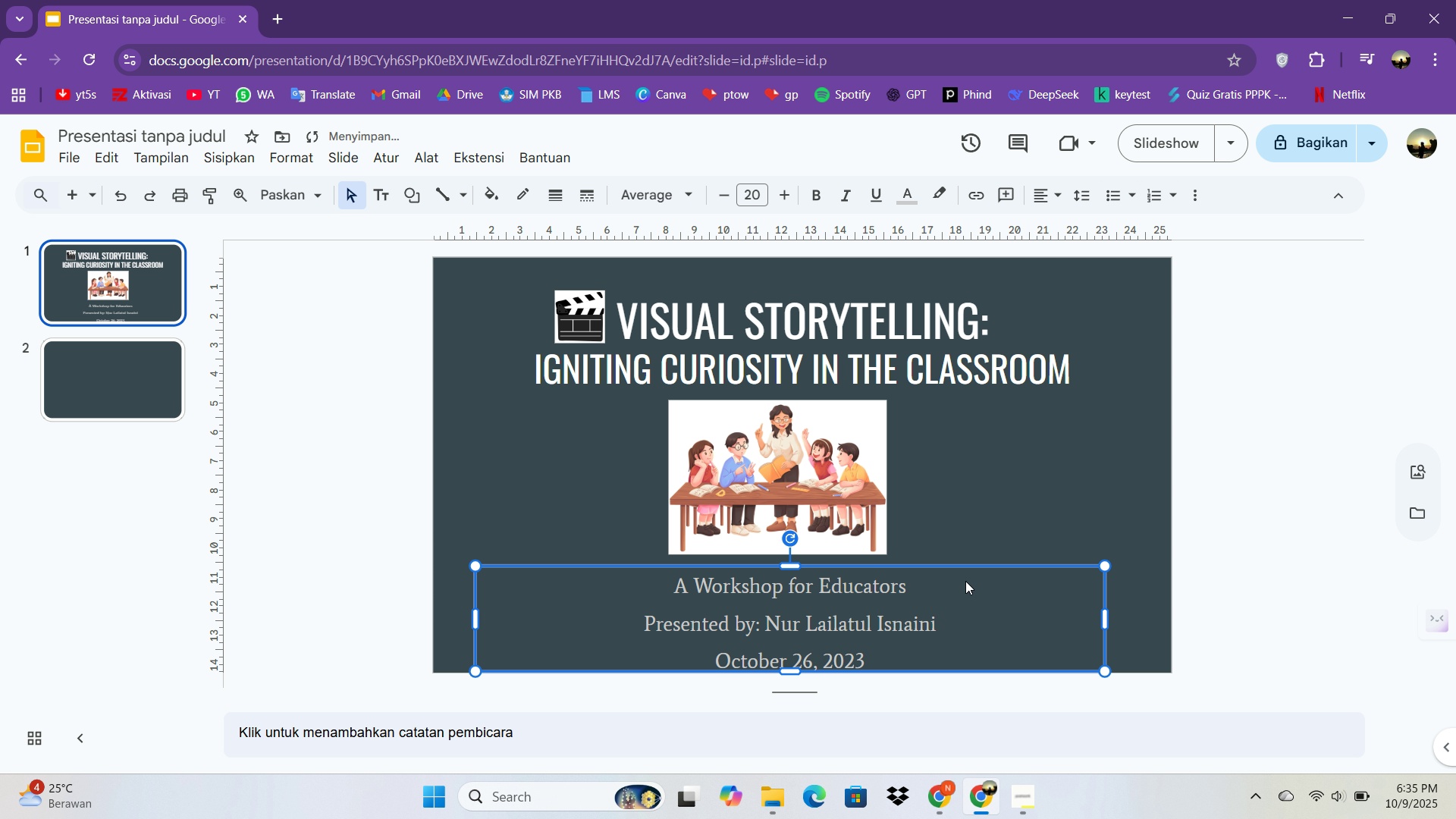 
key(ArrowUp)
 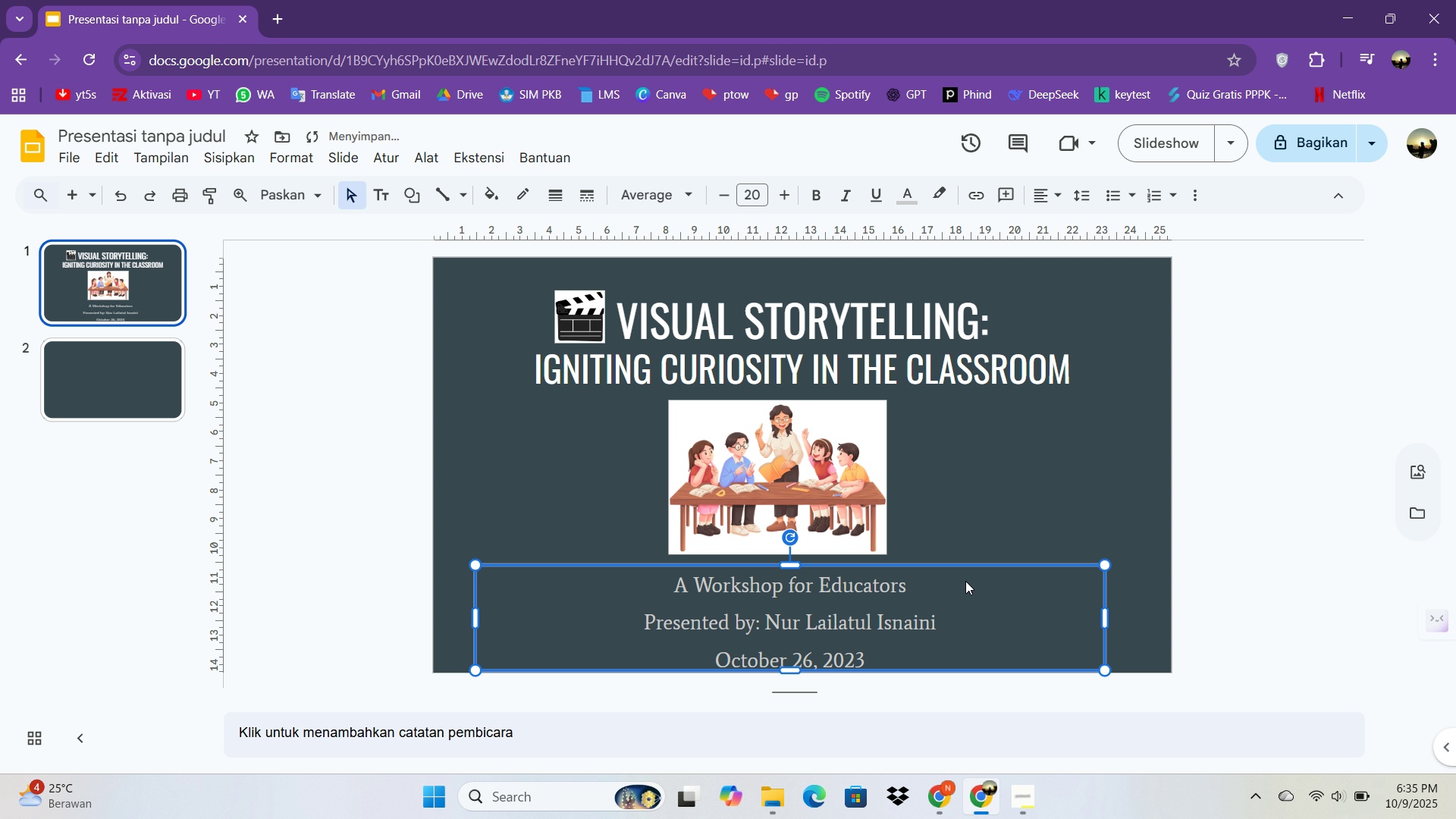 
key(ArrowUp)
 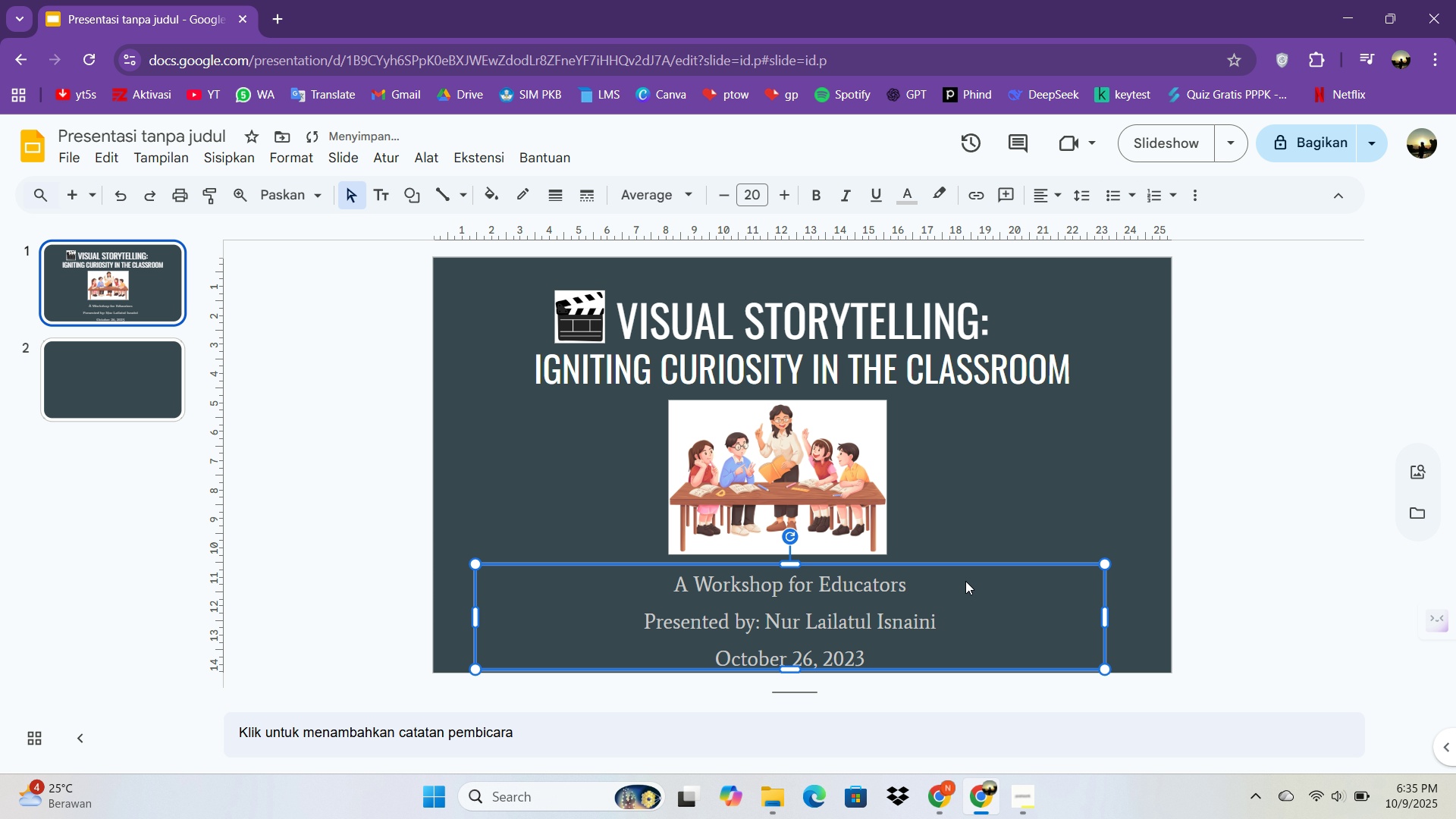 
key(ArrowUp)
 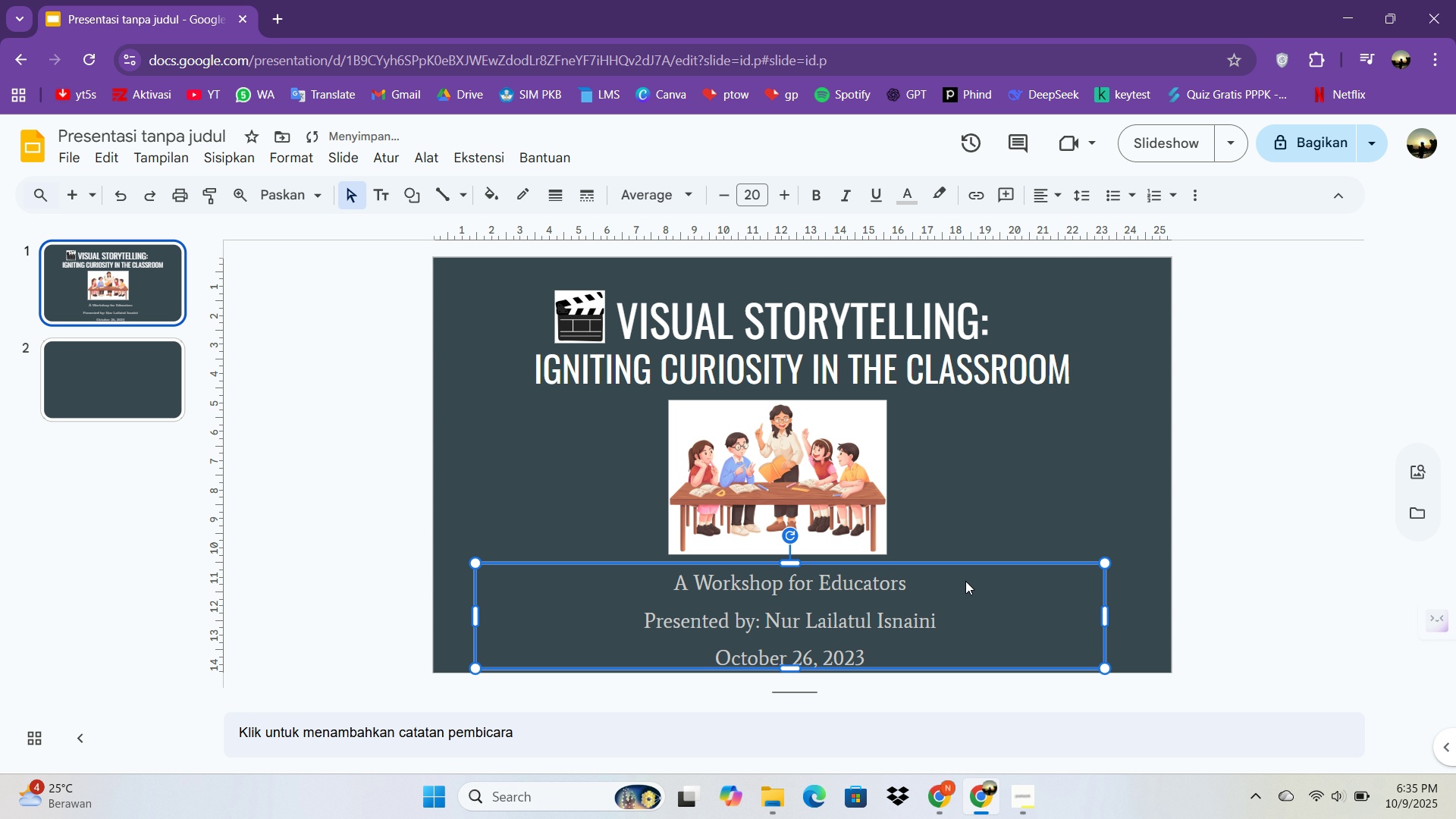 
key(ArrowUp)
 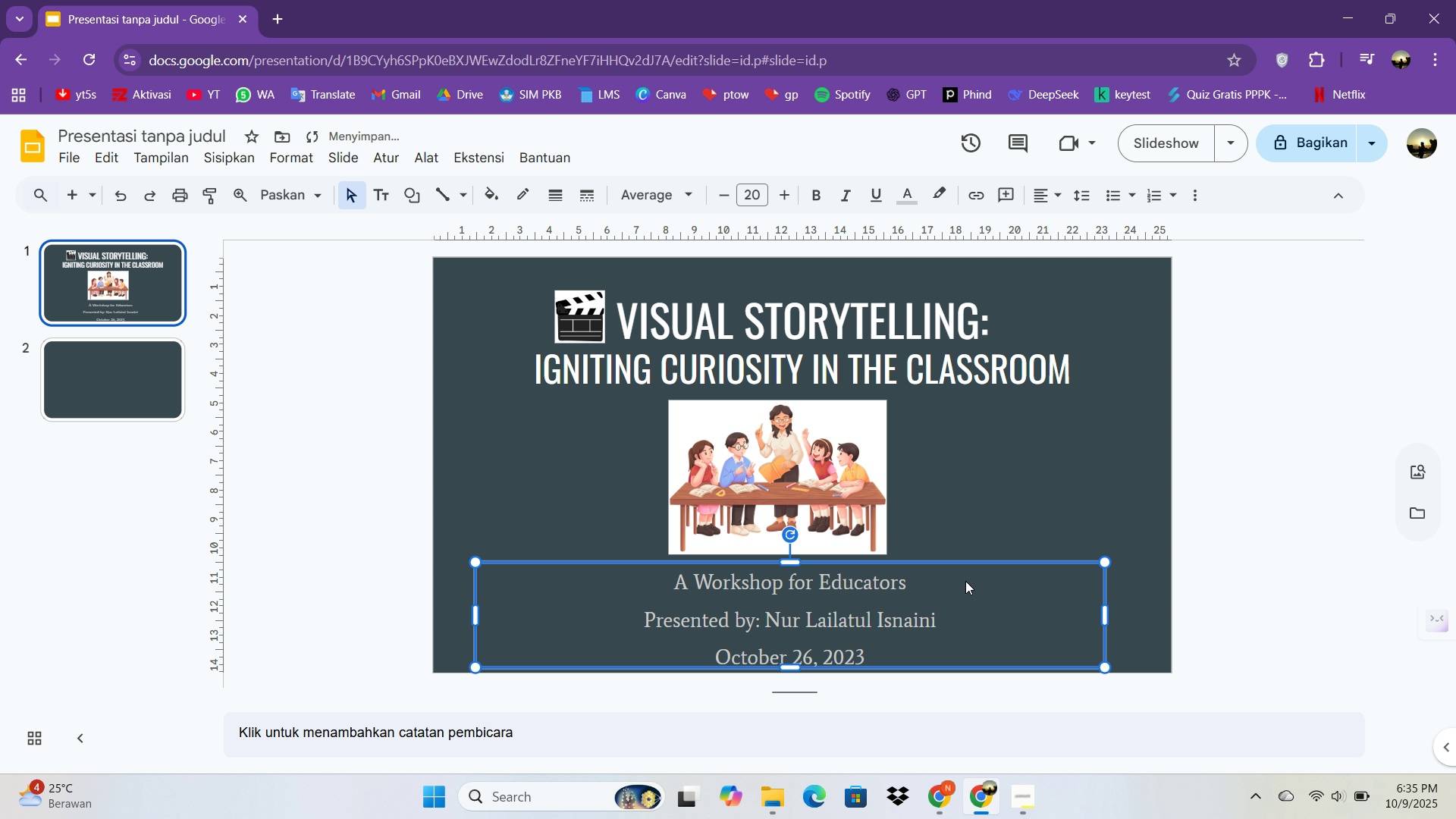 
key(ArrowUp)
 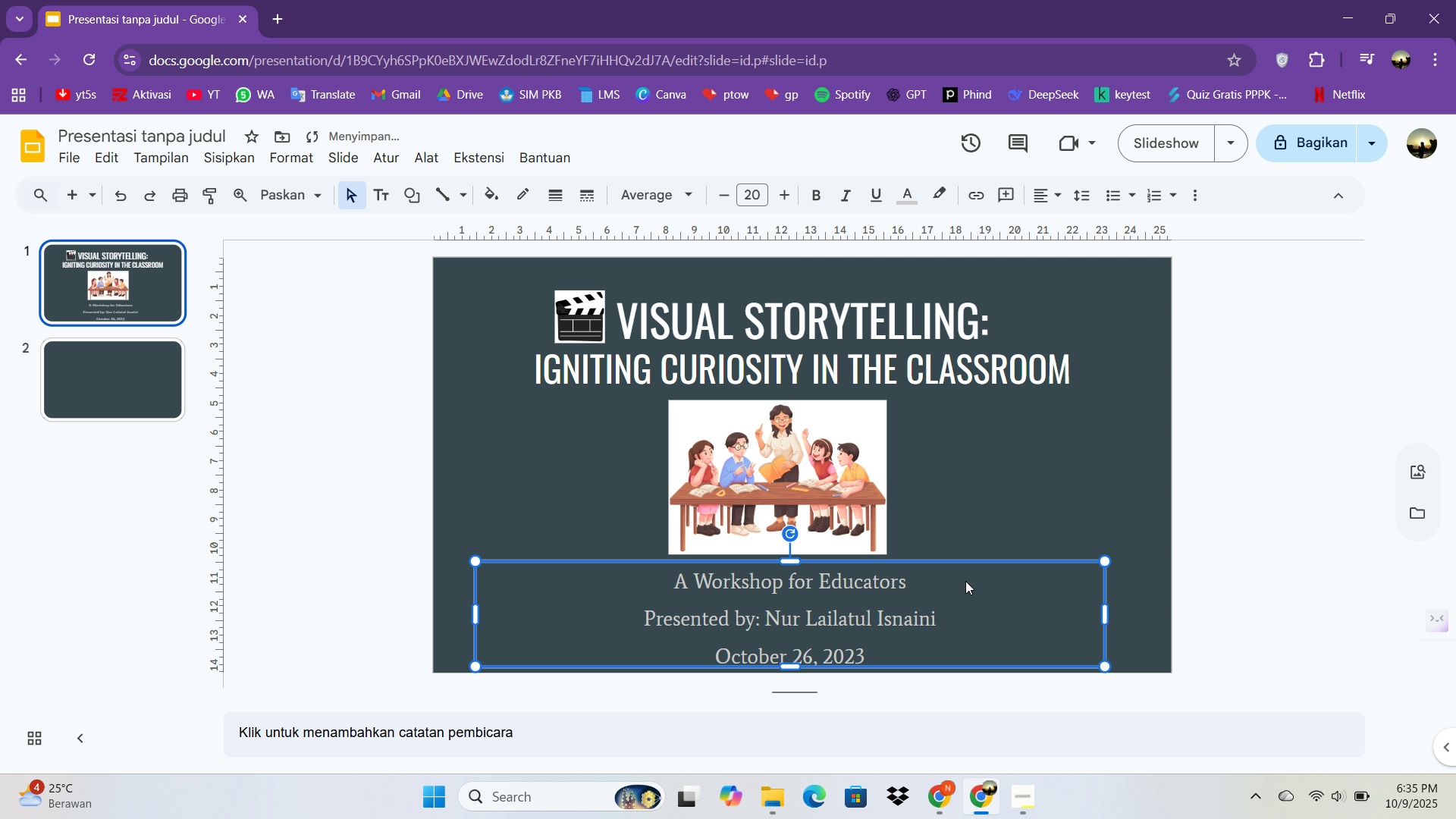 
key(ArrowUp)
 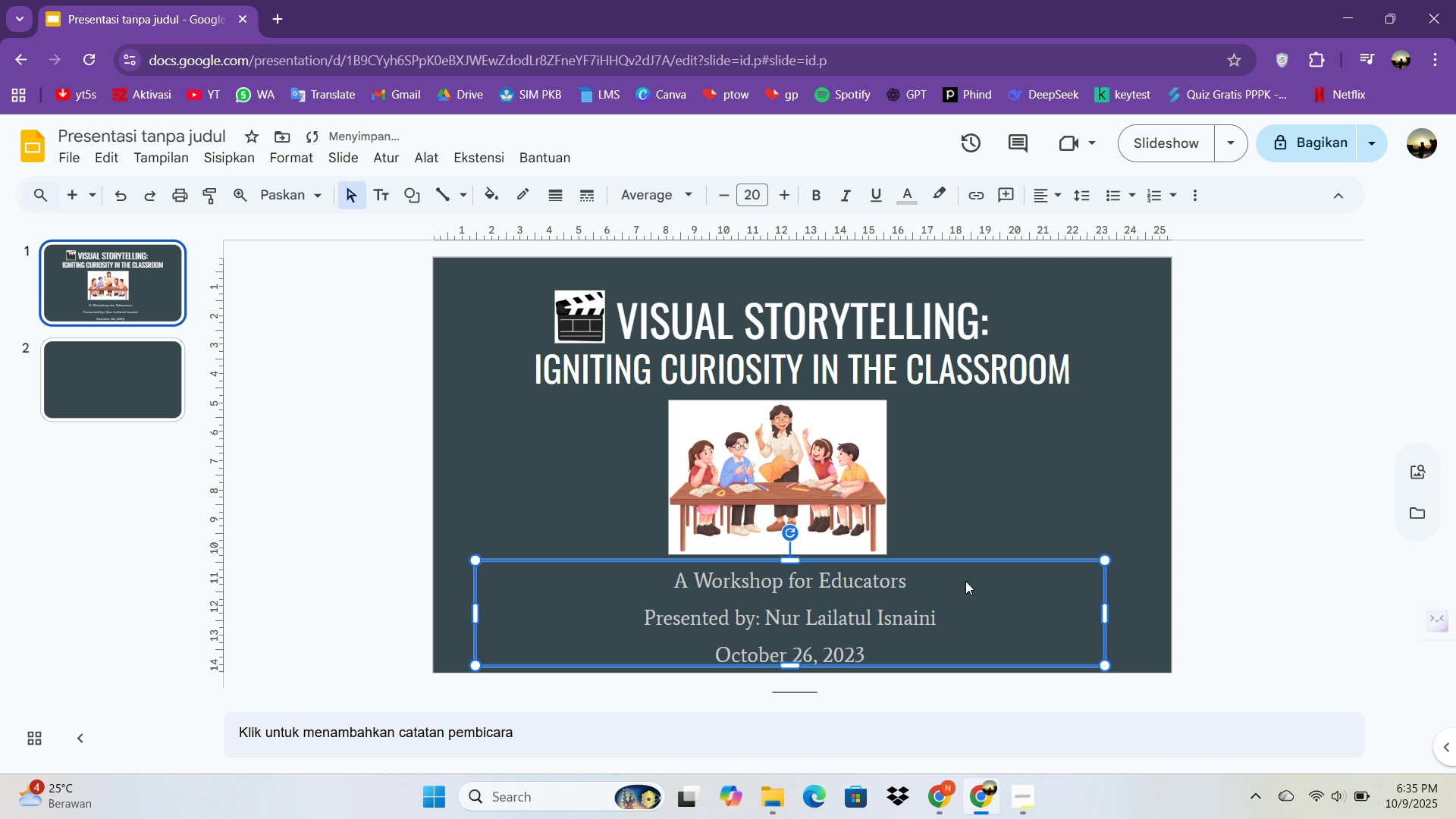 
key(ArrowUp)
 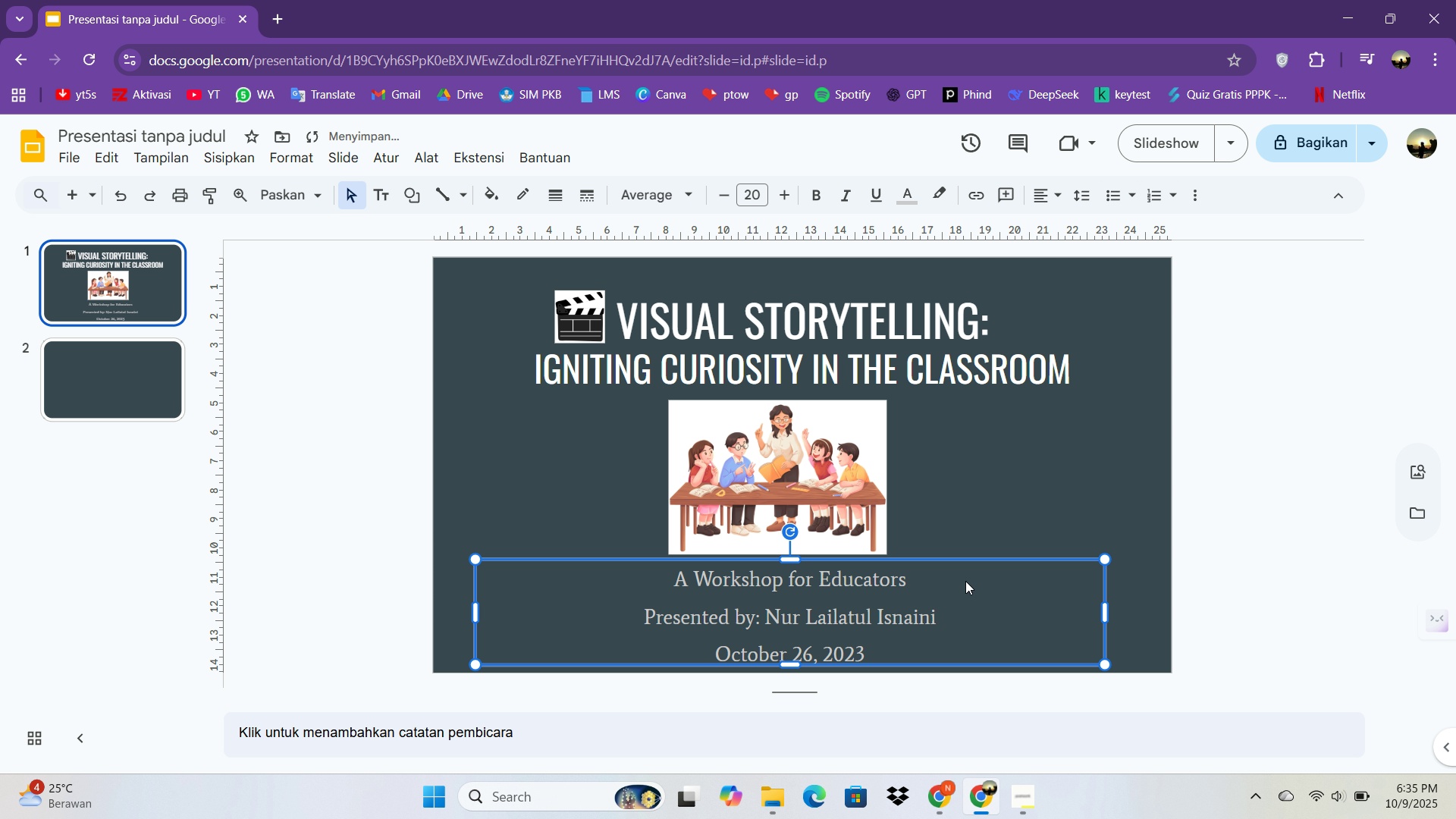 
key(ArrowUp)
 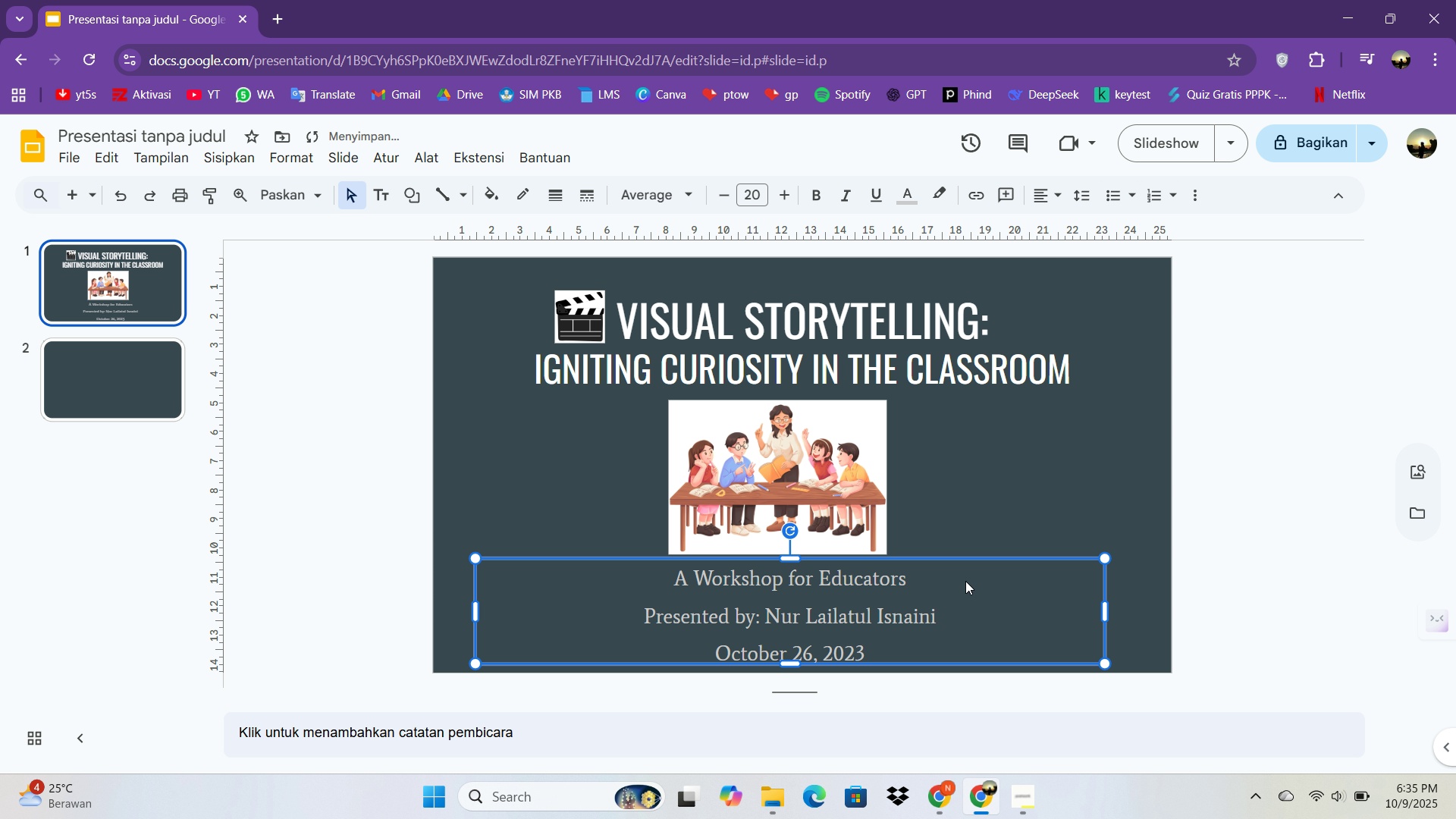 
key(ArrowUp)
 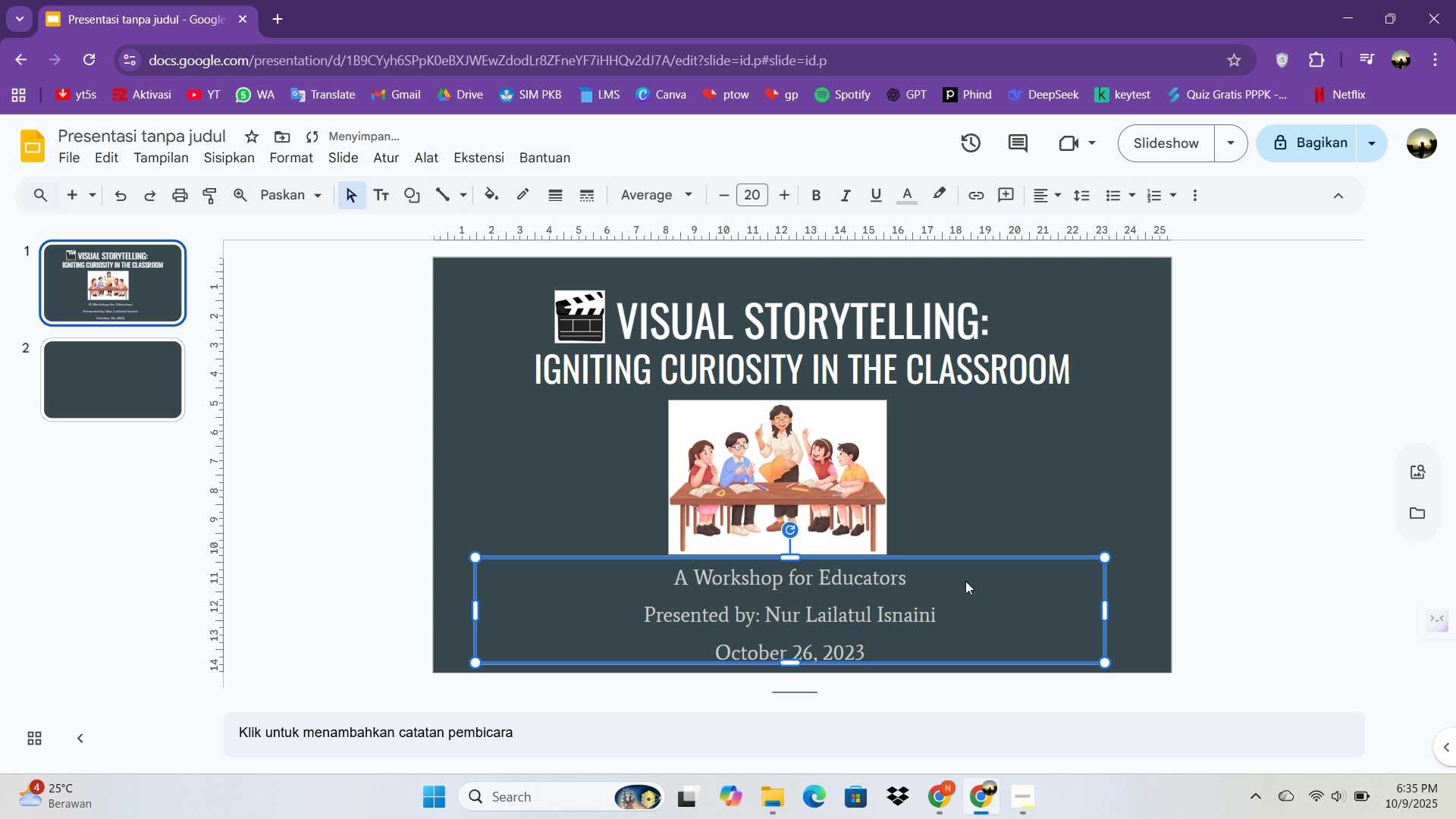 
key(ArrowUp)
 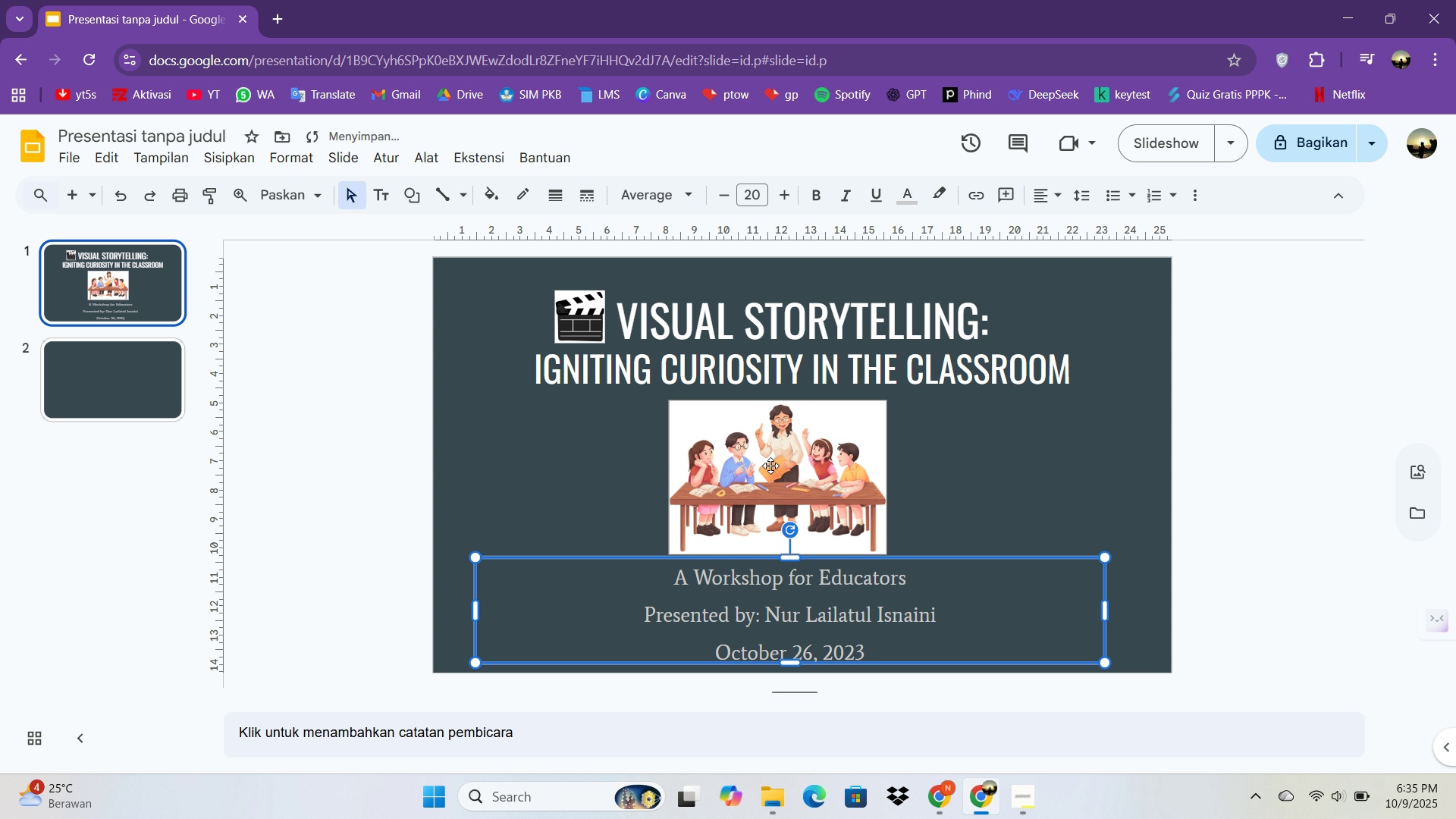 
left_click([761, 466])
 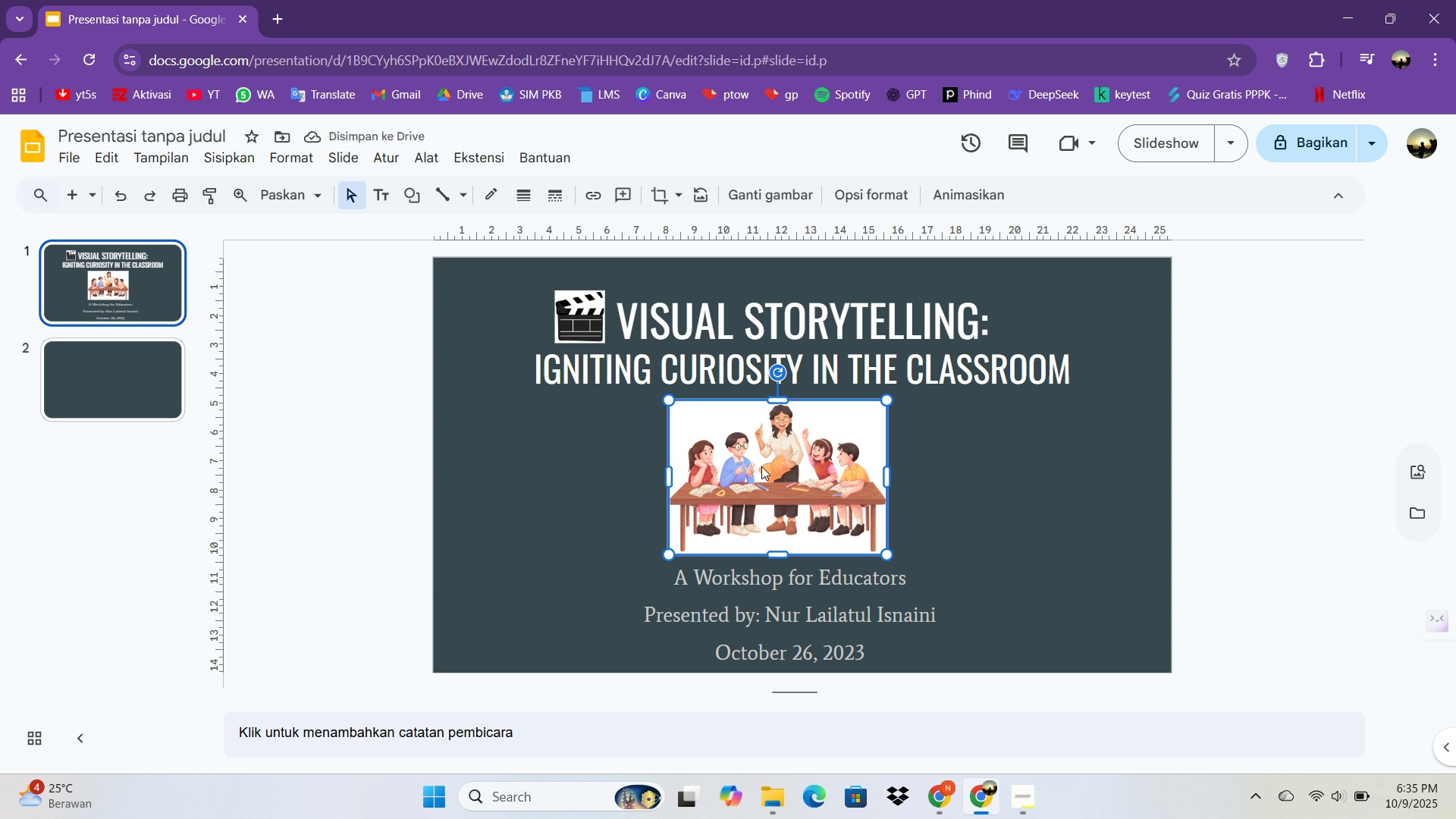 
left_click_drag(start_coordinate=[761, 466], to_coordinate=[788, 470])
 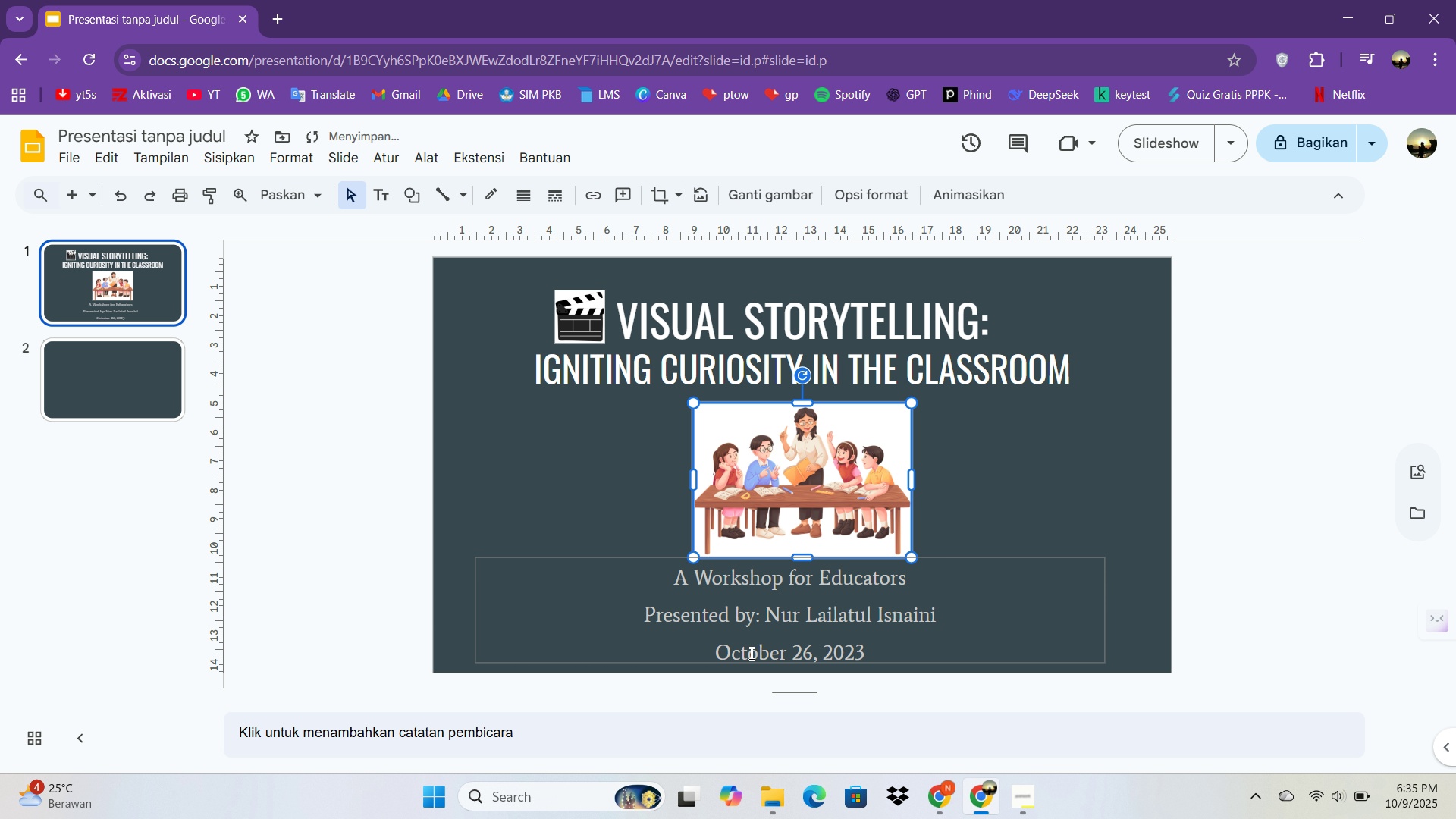 
left_click_drag(start_coordinate=[748, 652], to_coordinate=[768, 651])
 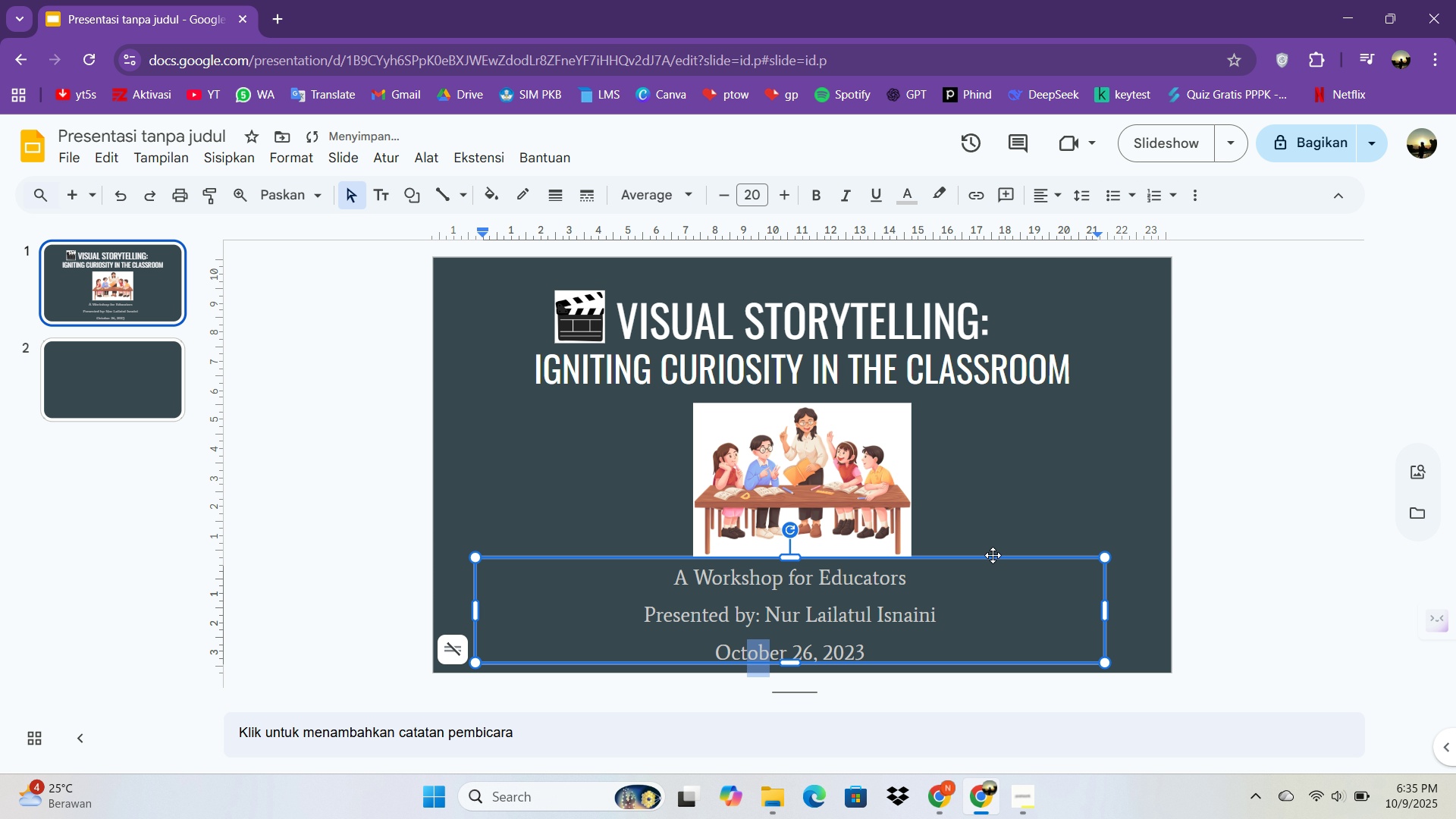 
left_click_drag(start_coordinate=[993, 555], to_coordinate=[1003, 560])
 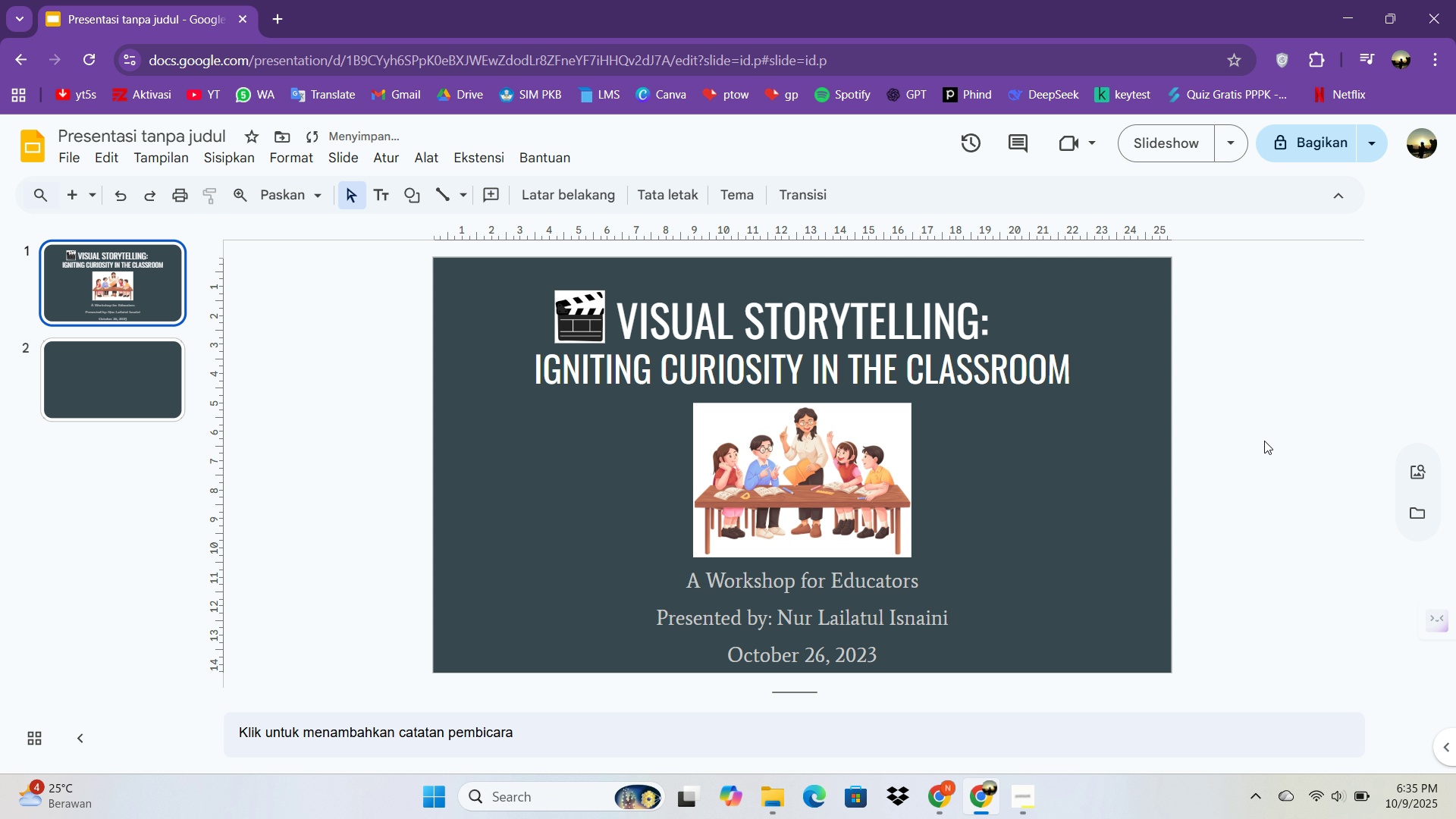 
left_click([1264, 441])
 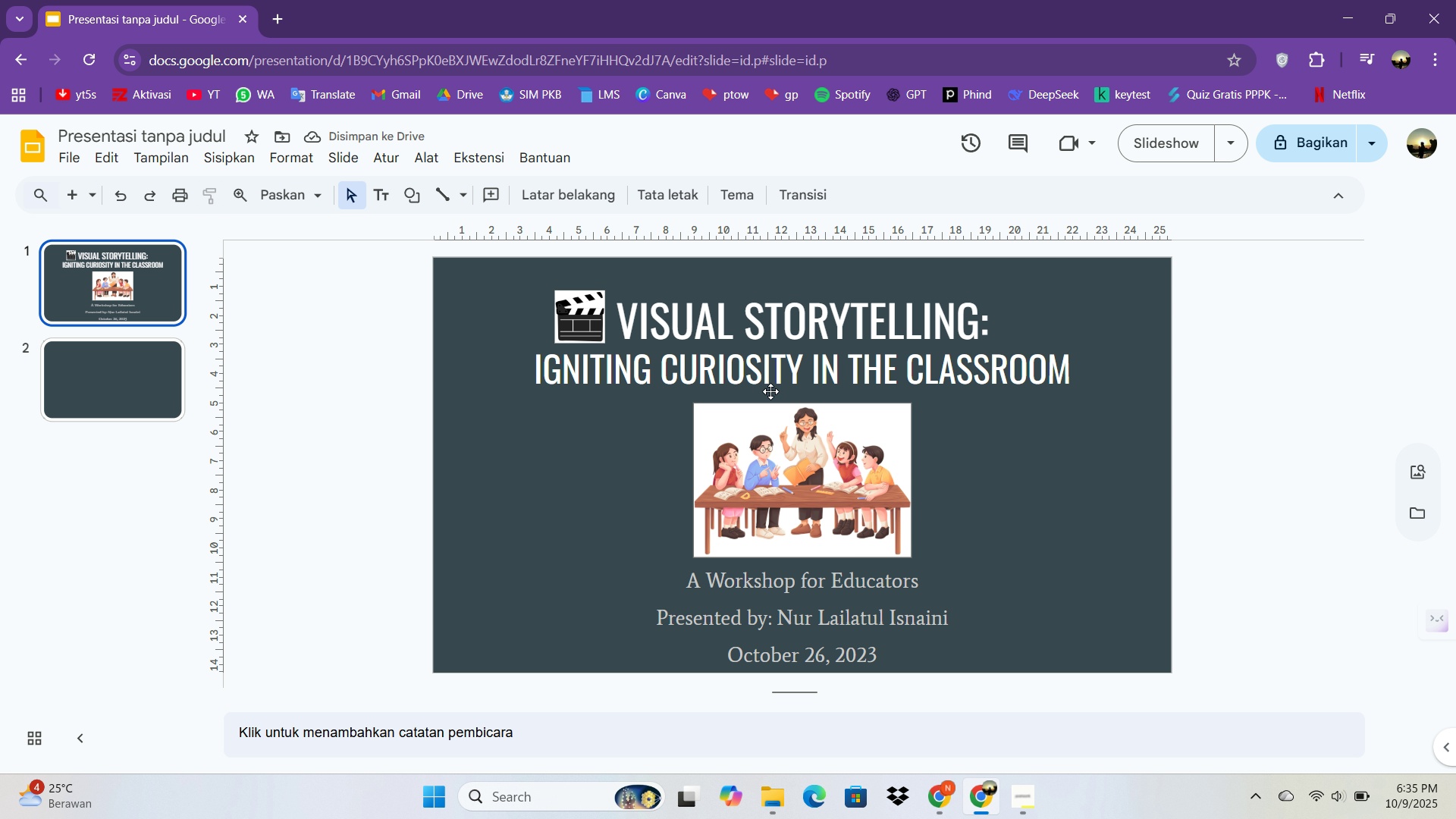 
left_click([321, 599])
 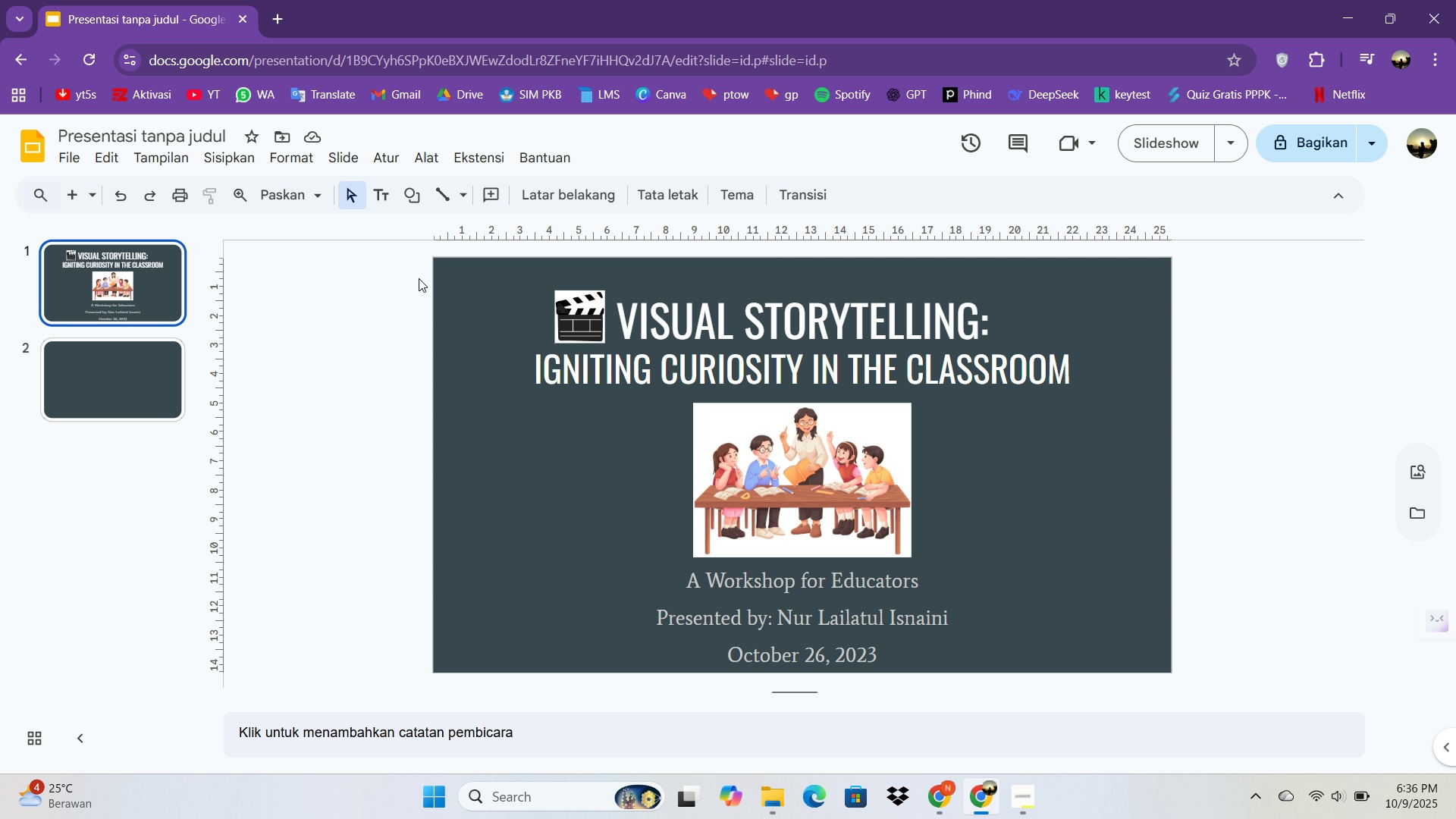 
left_click([474, 275])
 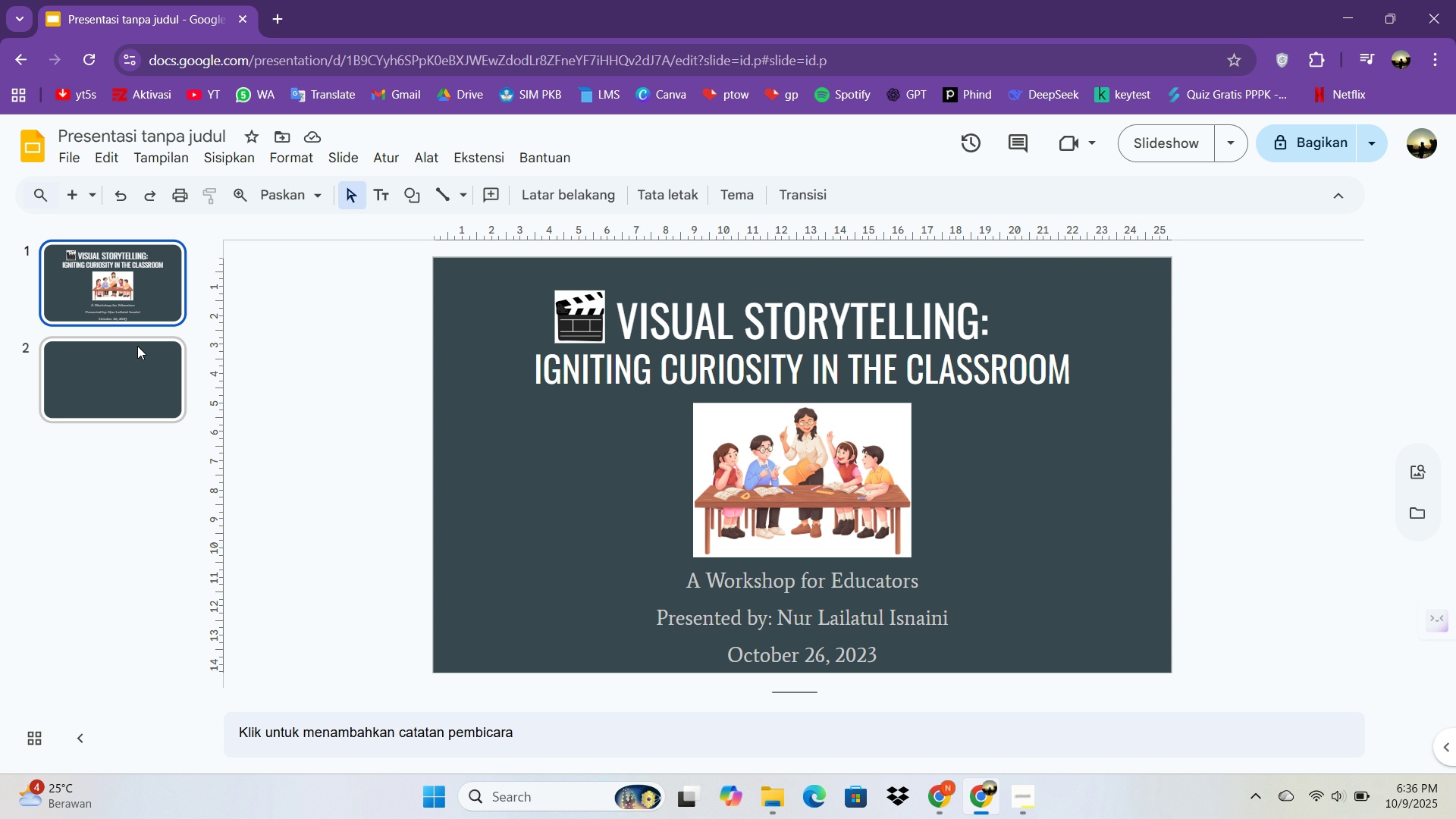 
left_click([133, 354])
 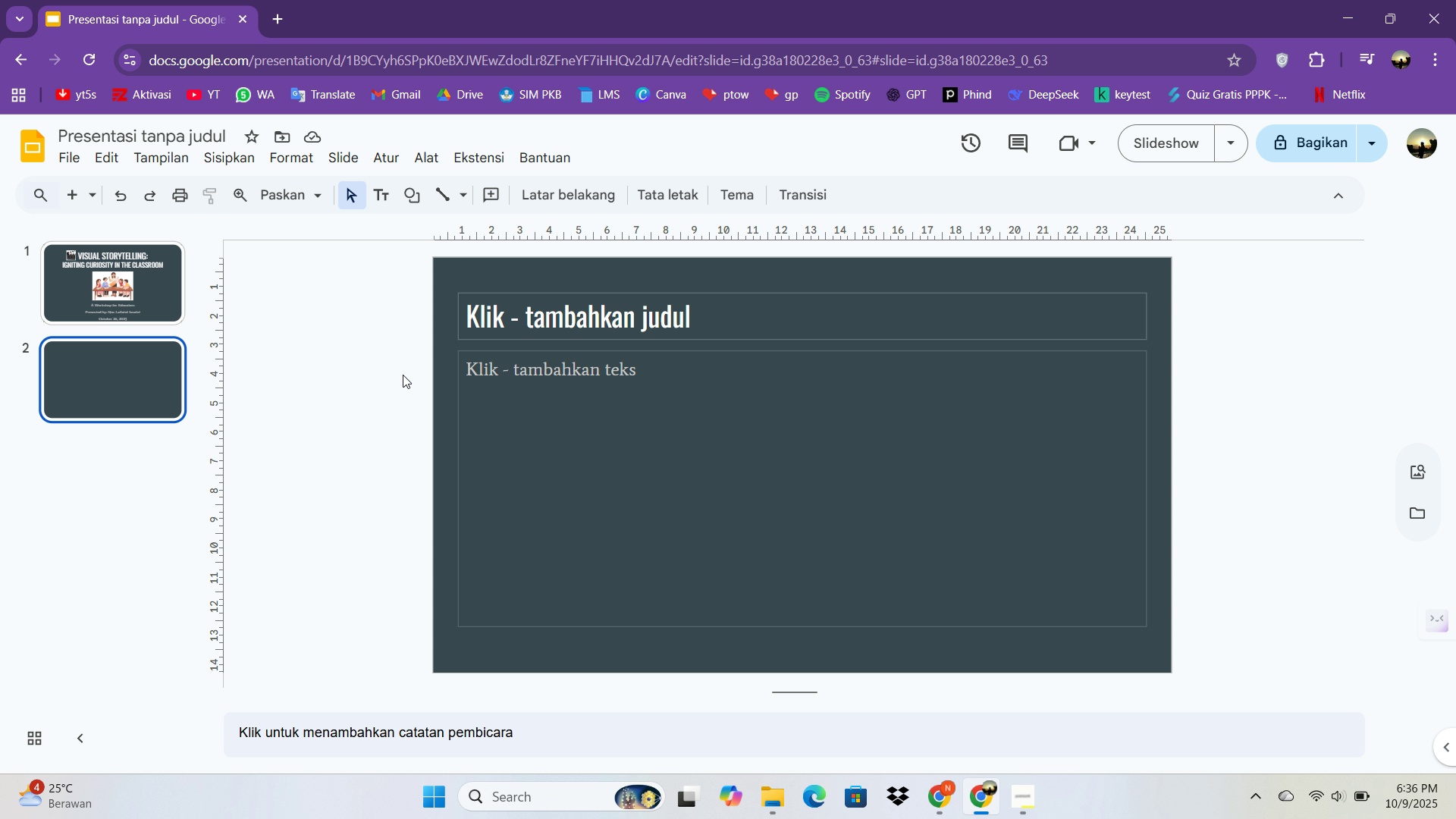 
mouse_move([329, 321])
 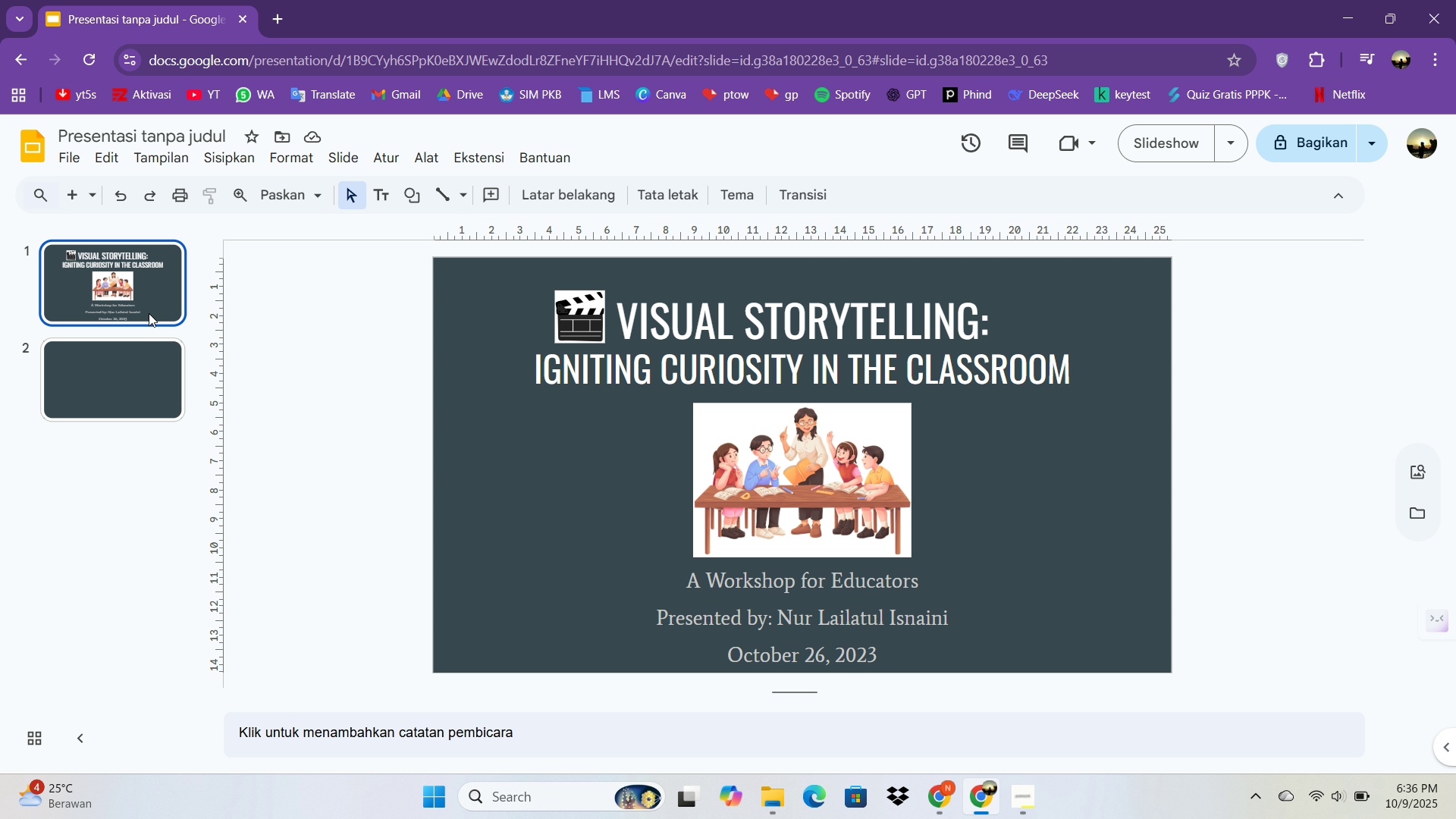 
left_click([149, 313])
 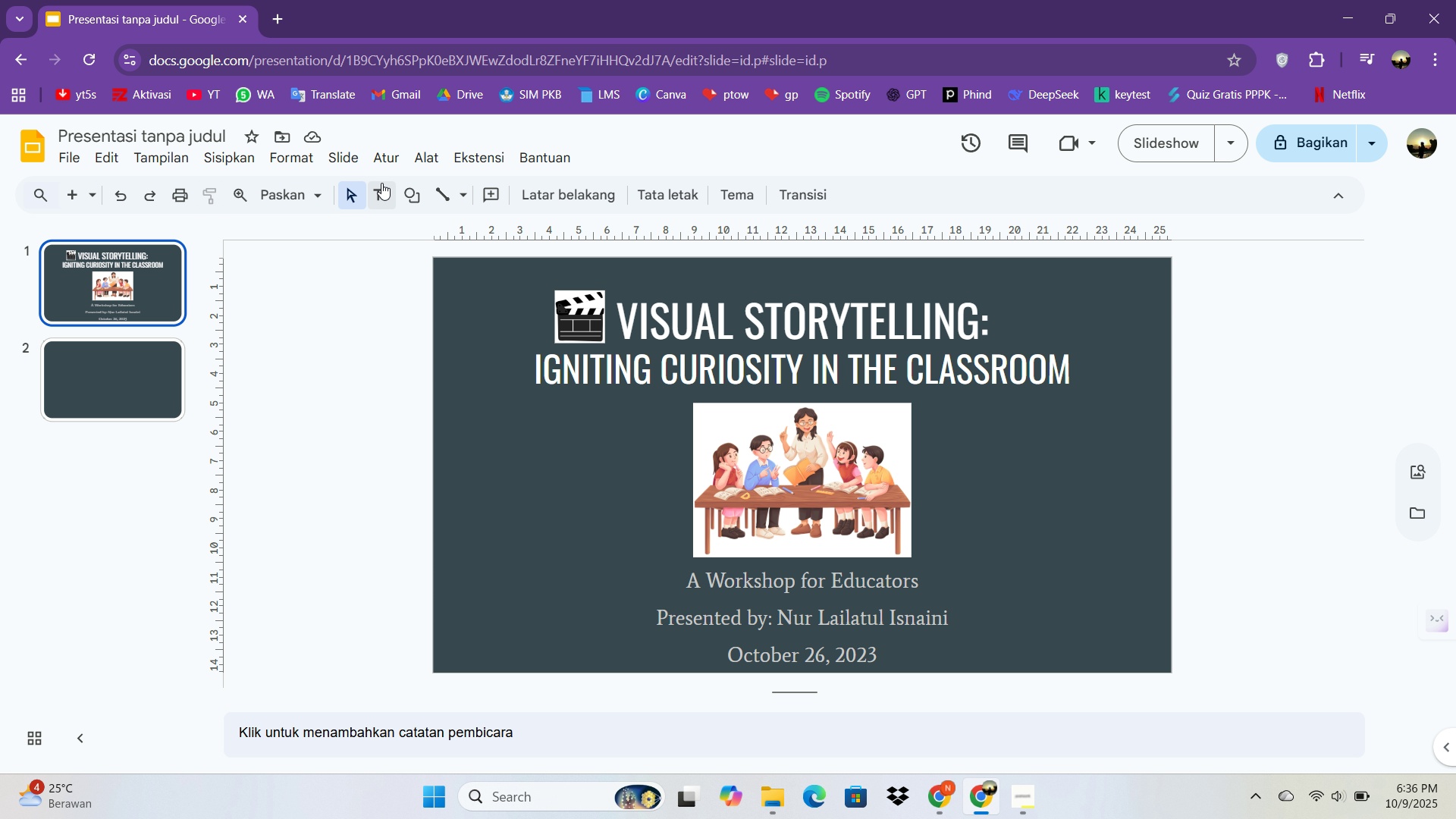 
left_click([328, 155])
 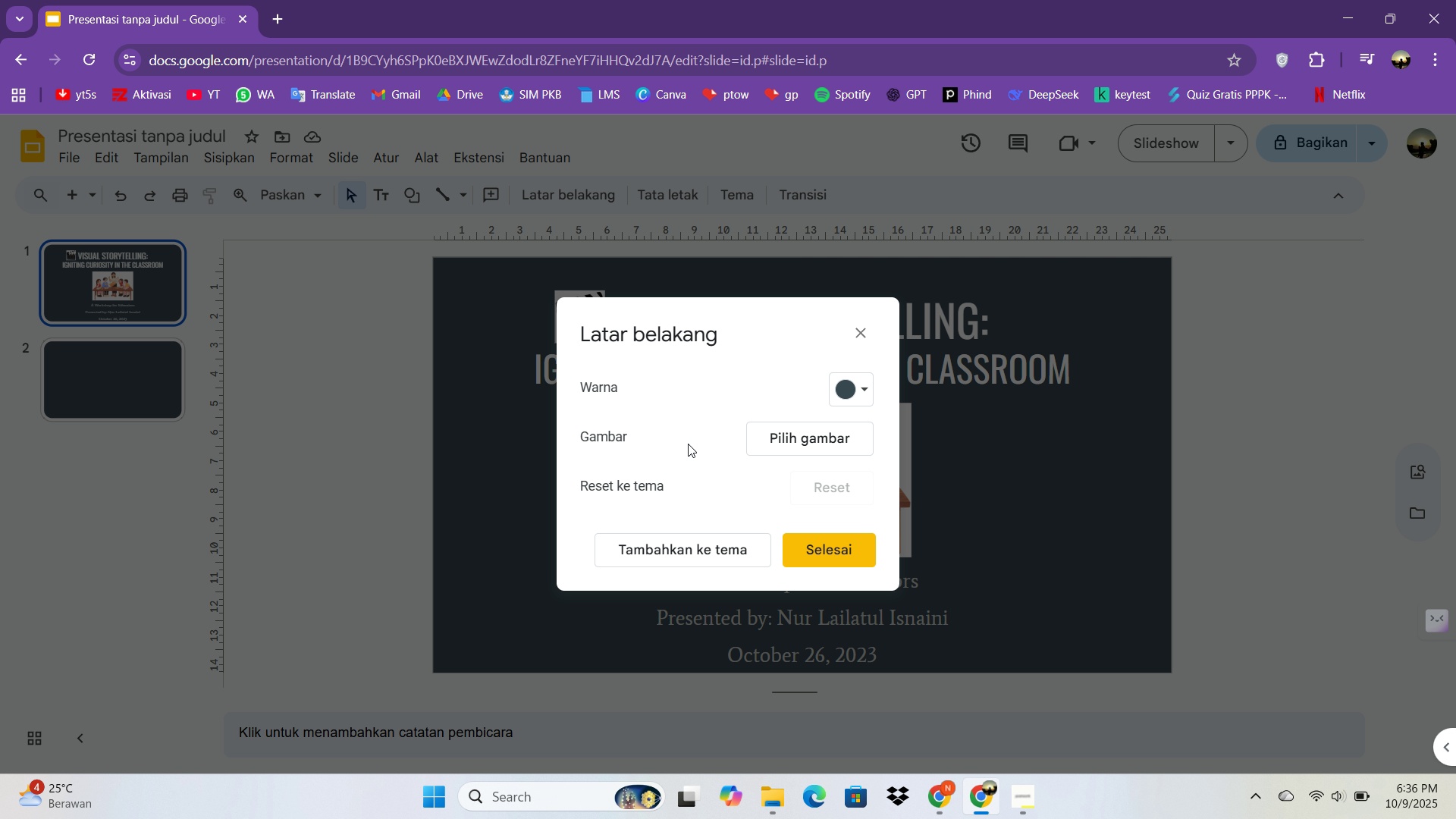 
left_click([849, 384])
 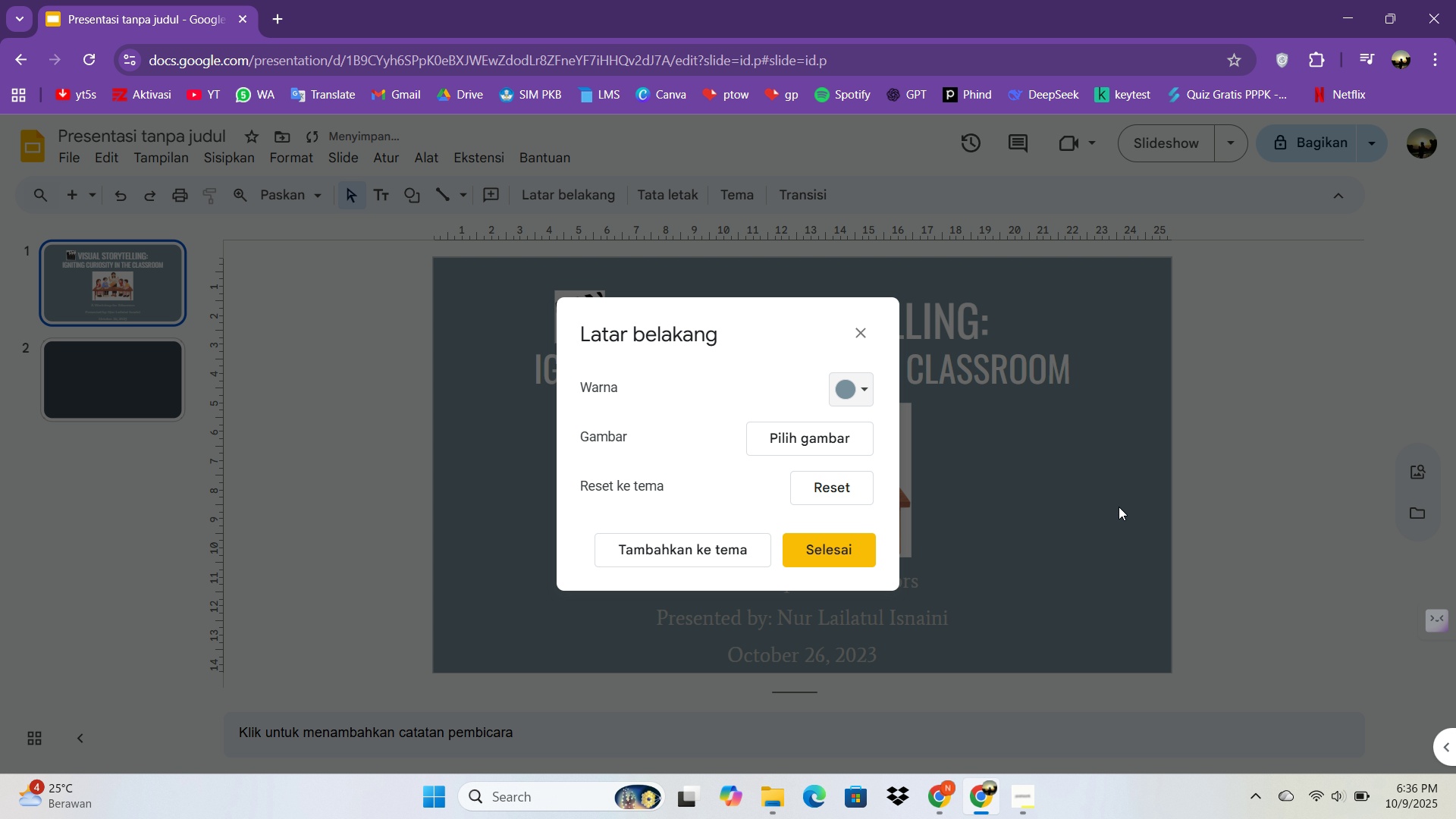 
left_click([871, 540])
 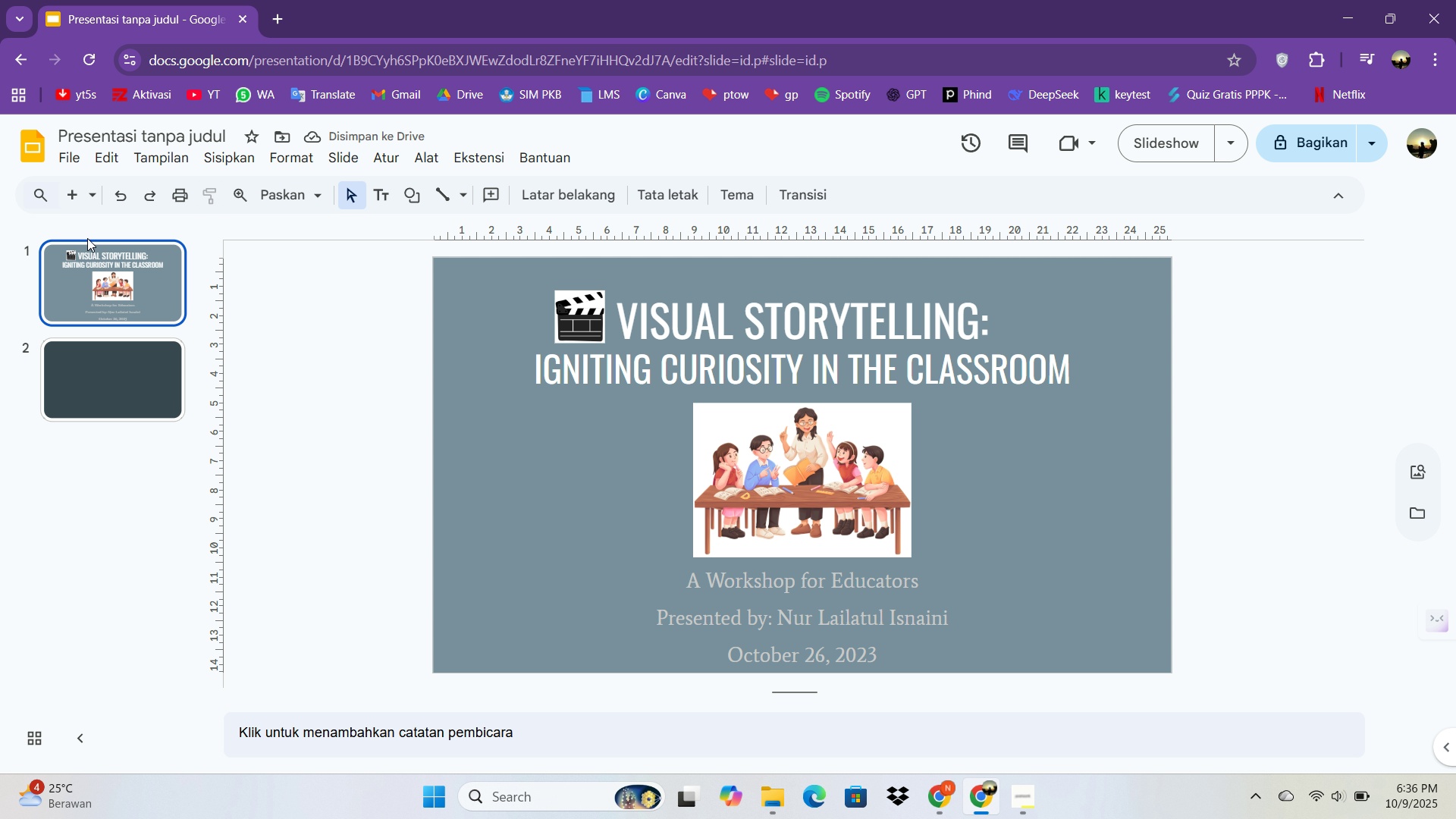 
key(Control+Z)
 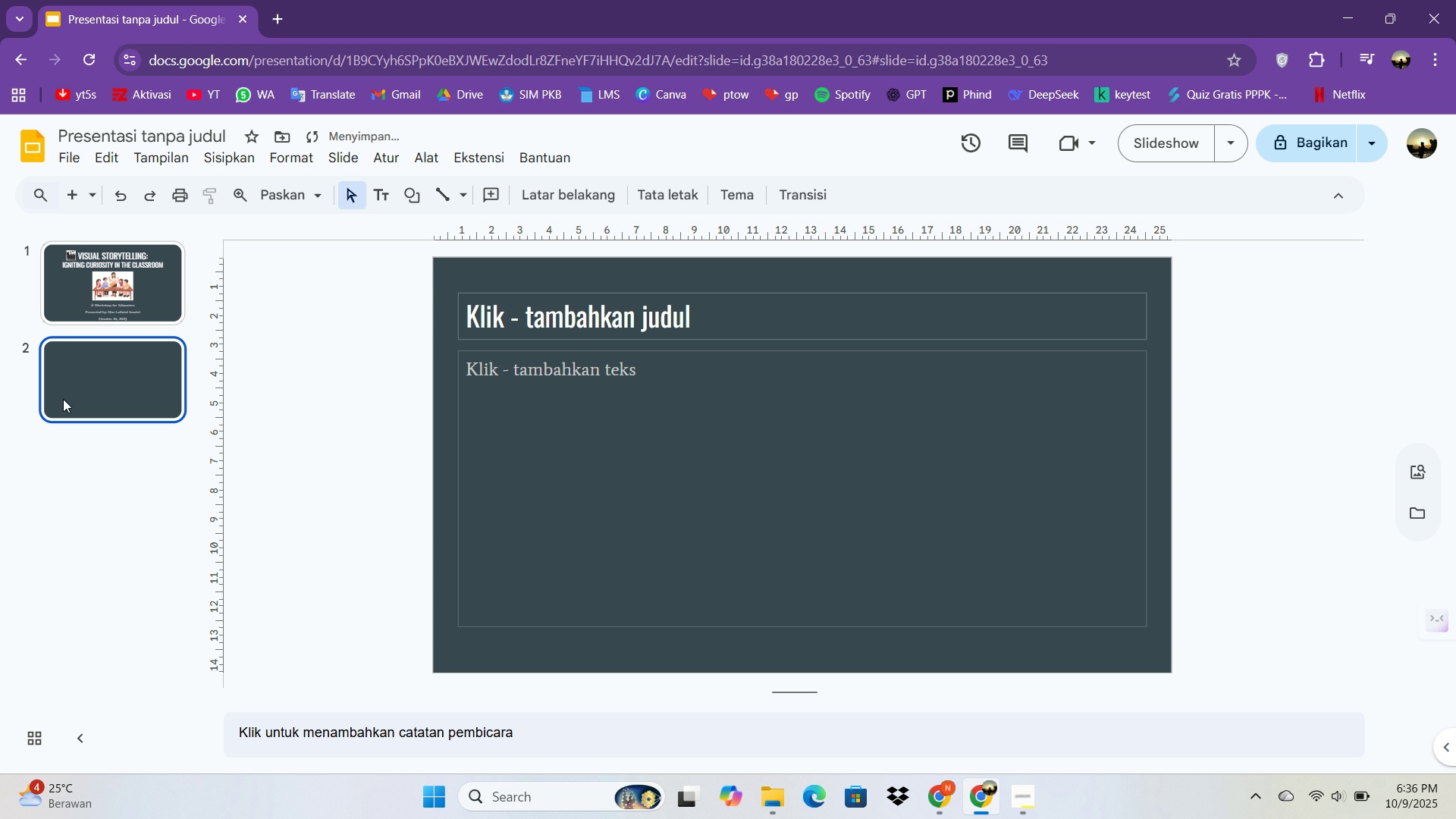 
left_click([63, 399])
 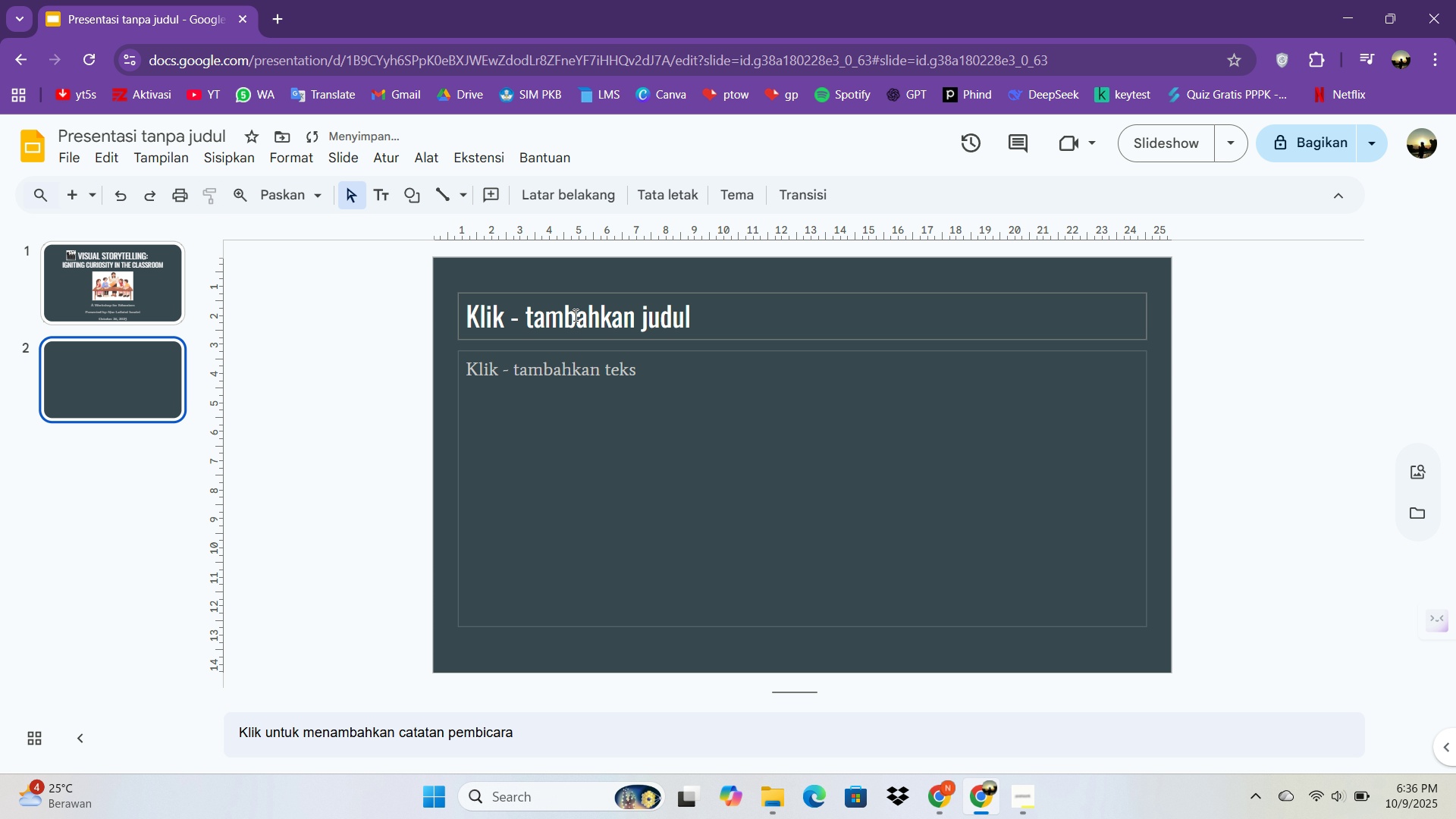 
left_click([574, 315])
 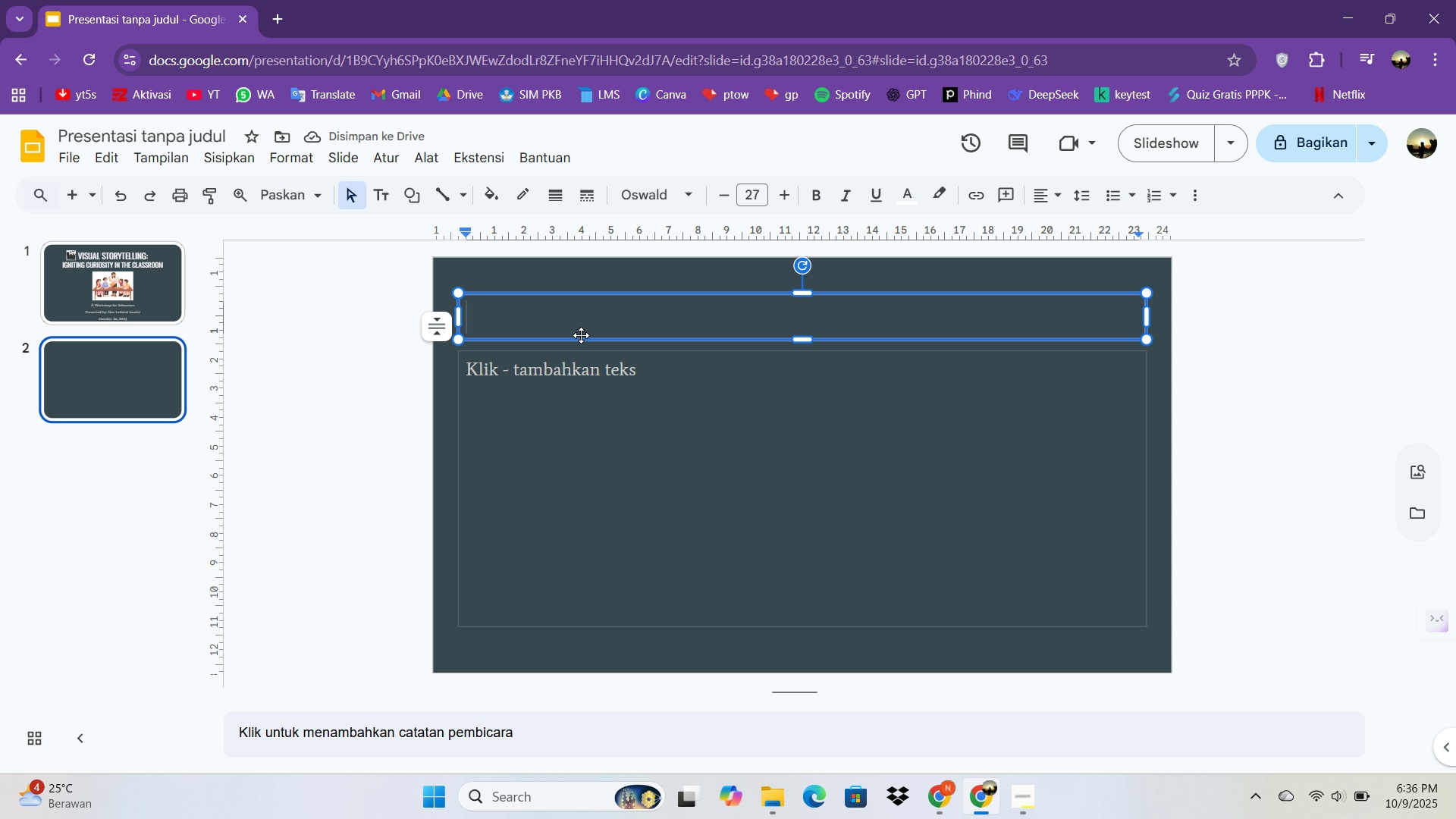 
type(WHAT IS VISUAL STORYTELLING?)
 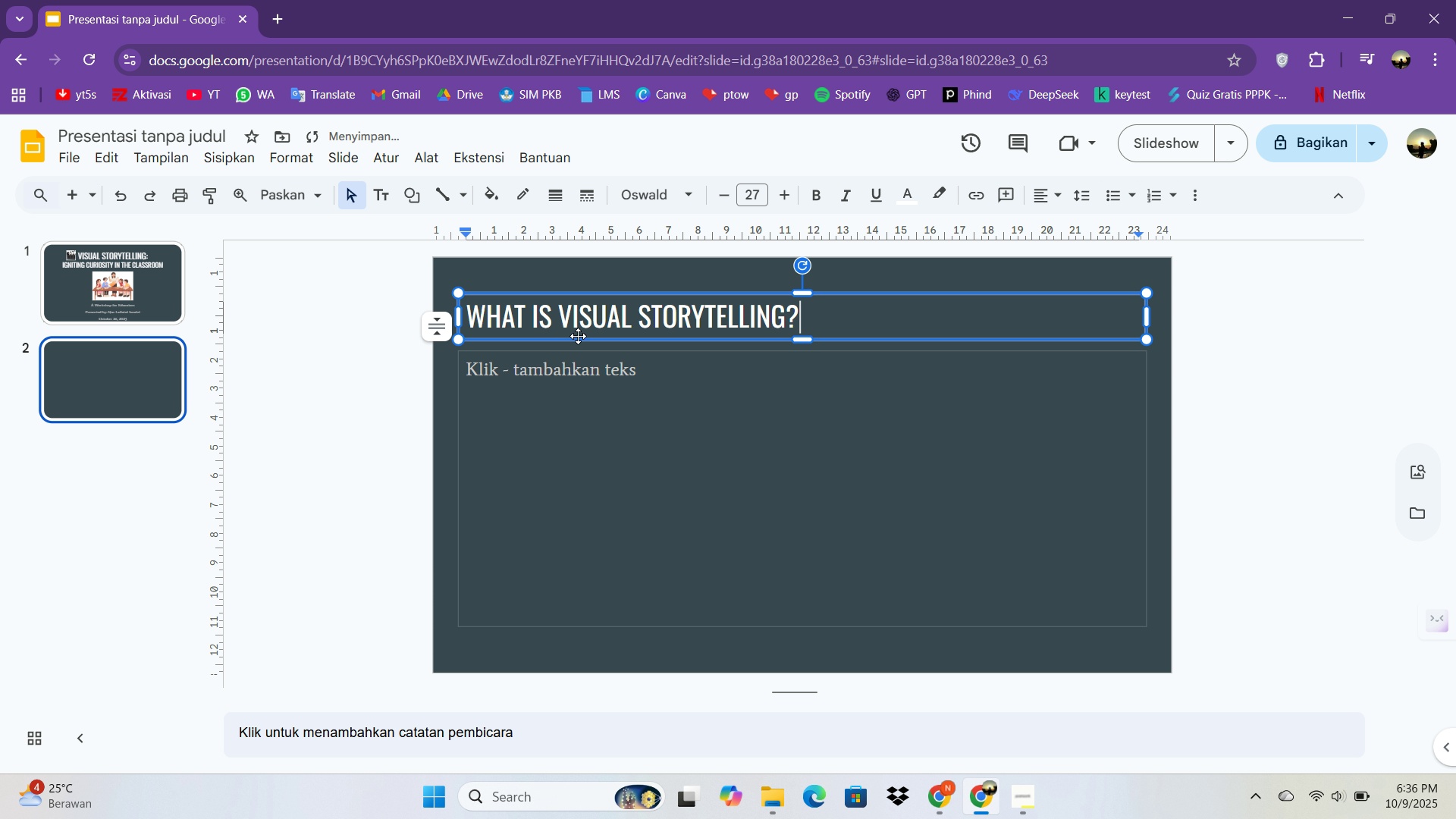 
key(Control+A)
 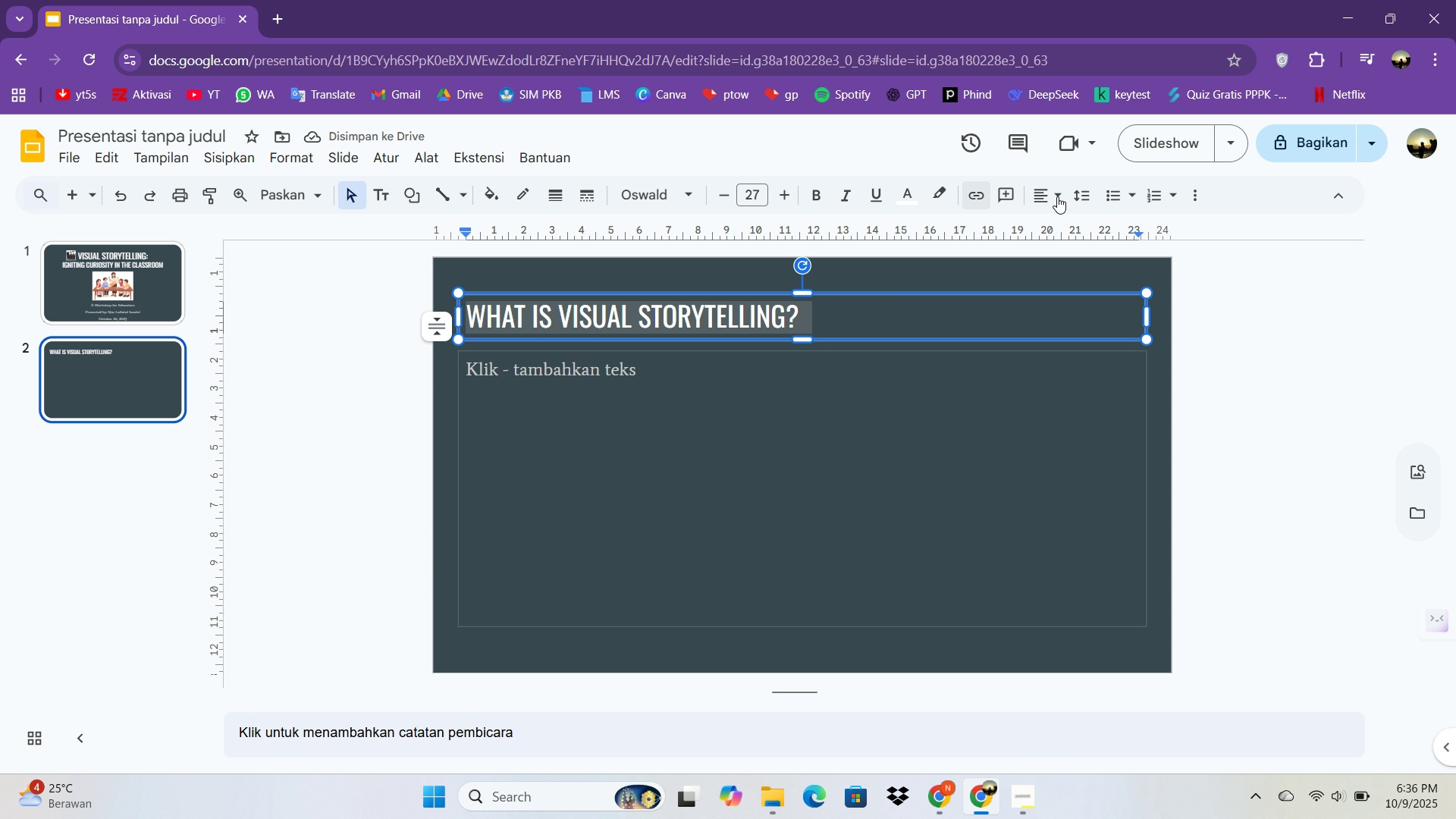 
left_click([1051, 193])
 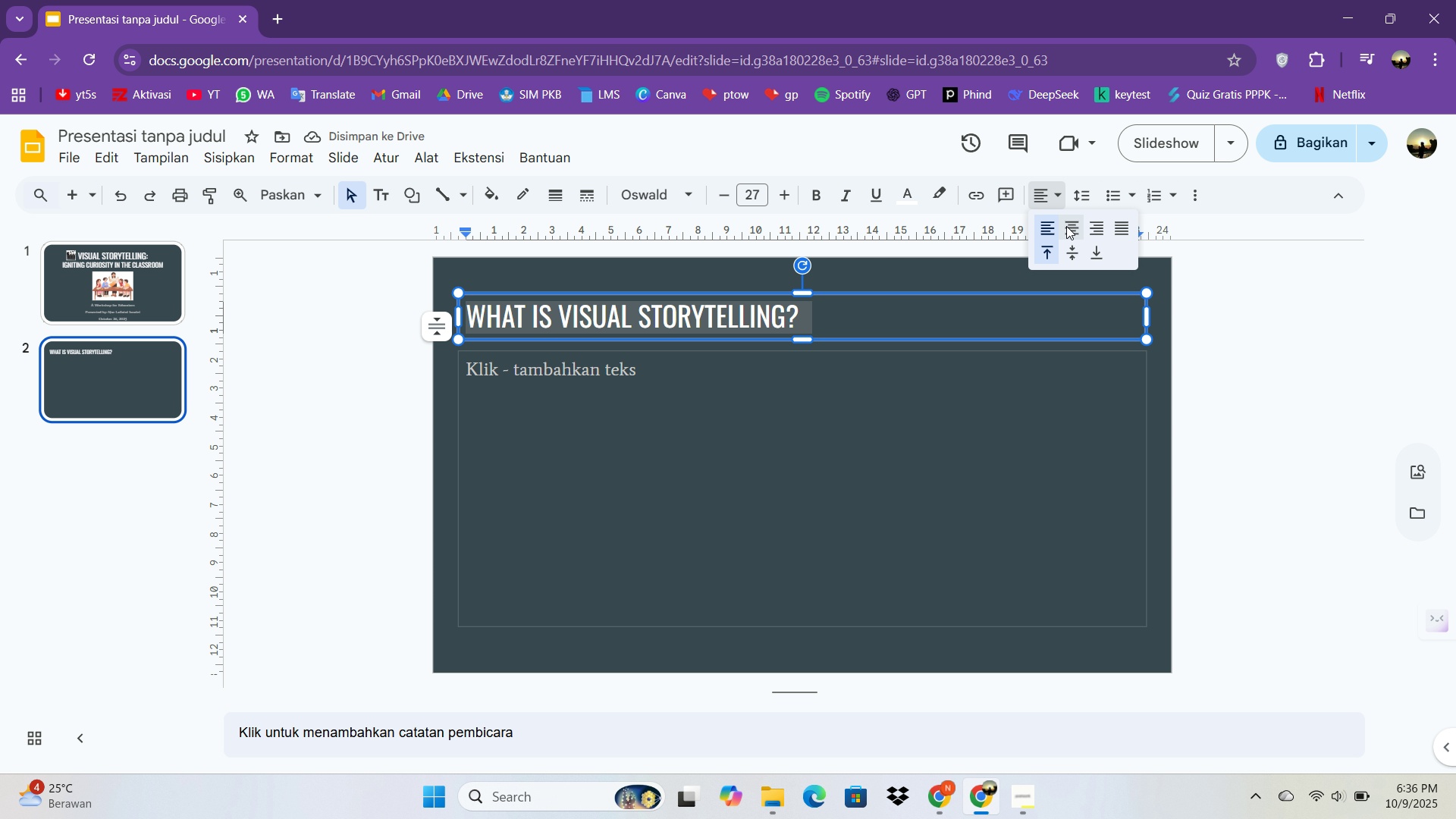 
left_click([1066, 226])
 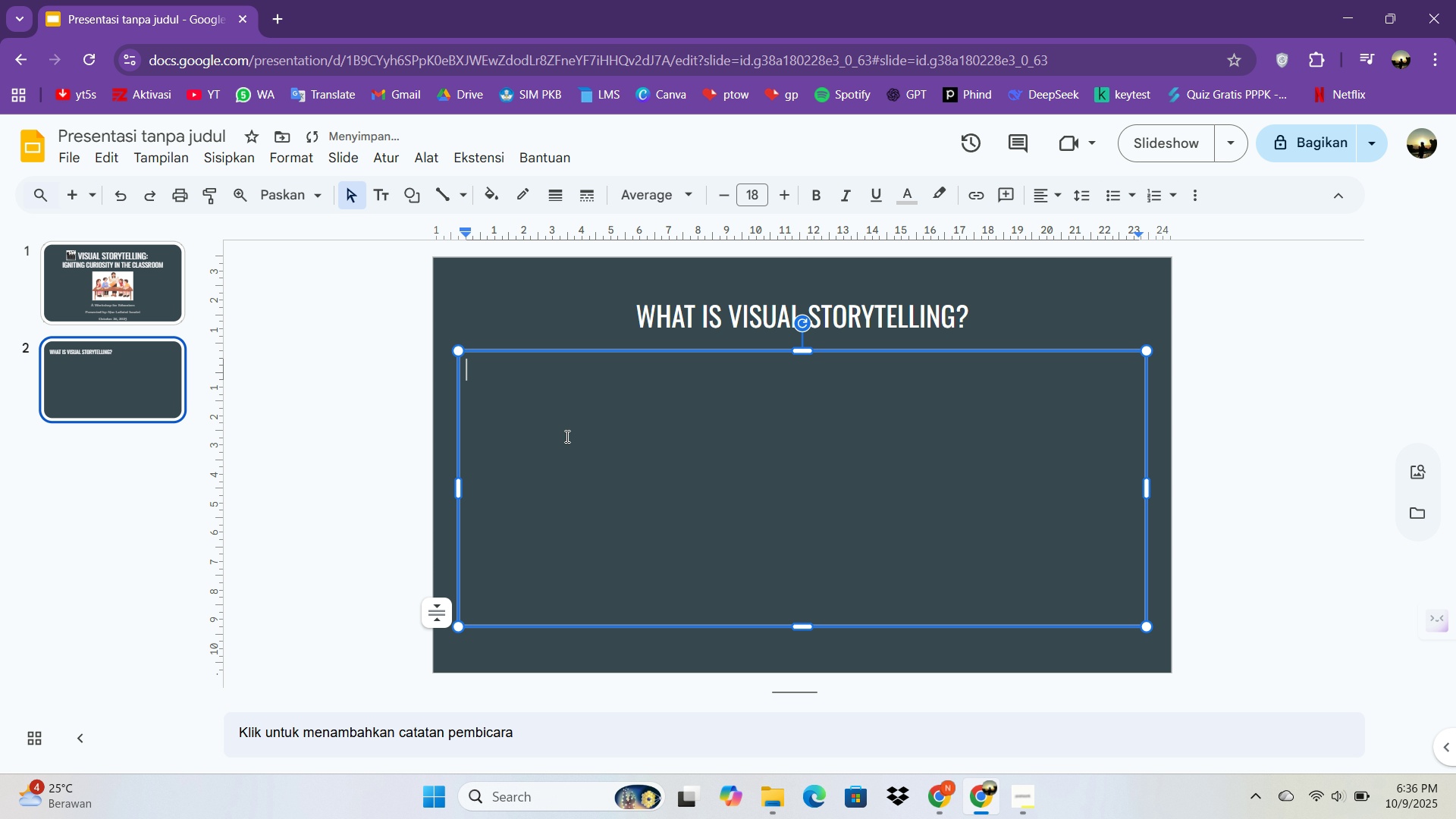 
left_click([566, 436])
 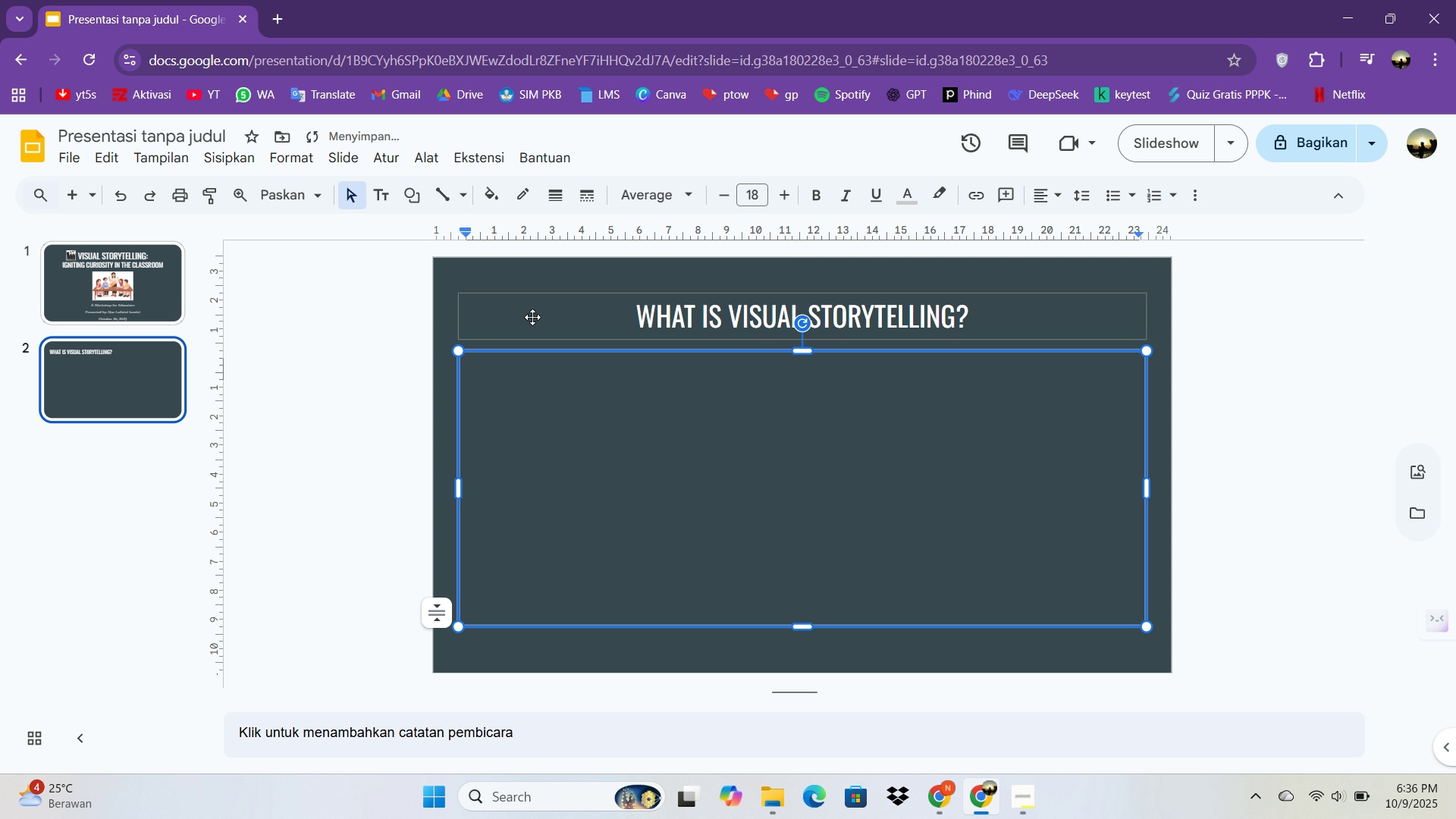 
left_click([532, 317])
 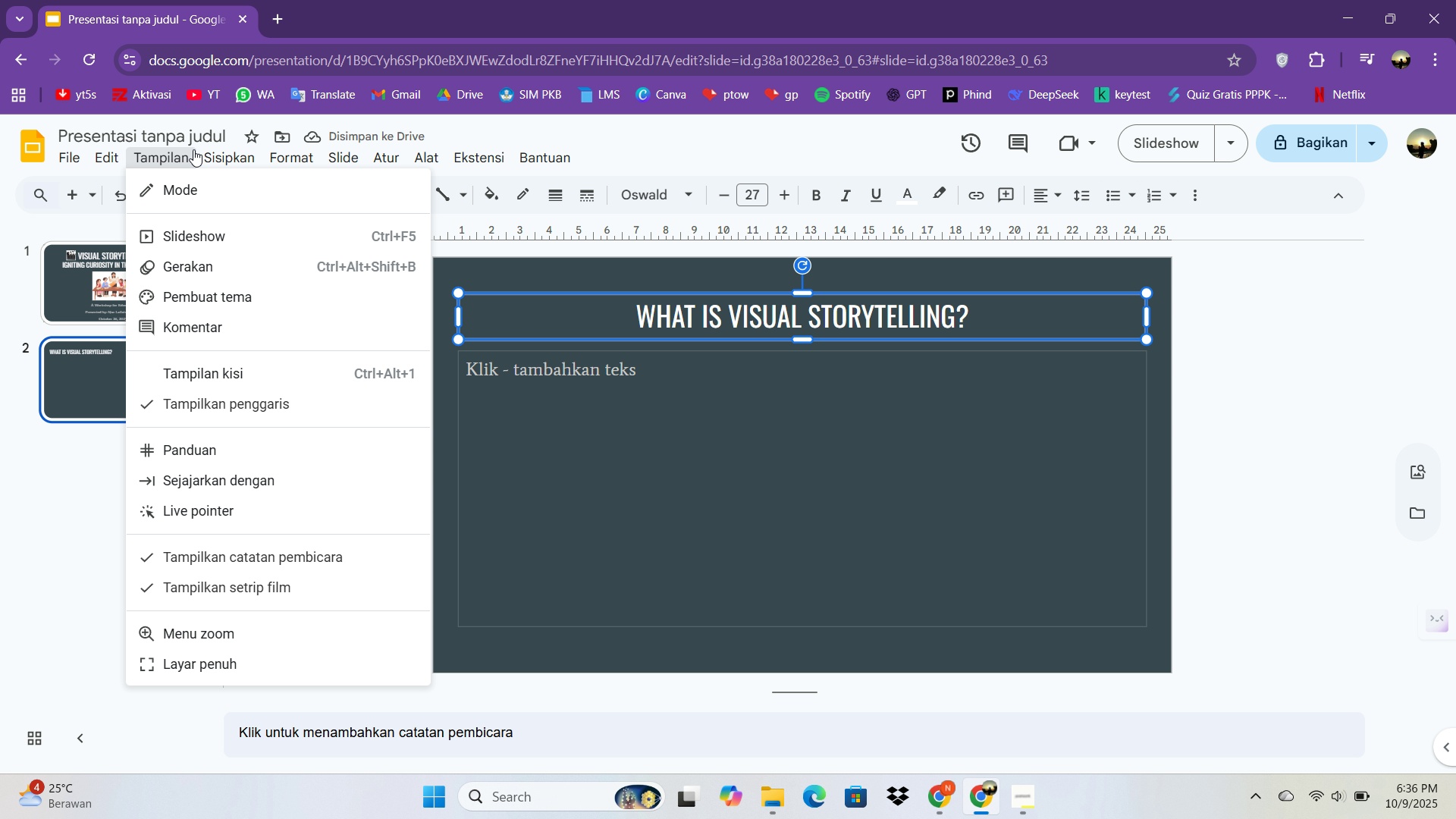 
left_click([193, 149])
 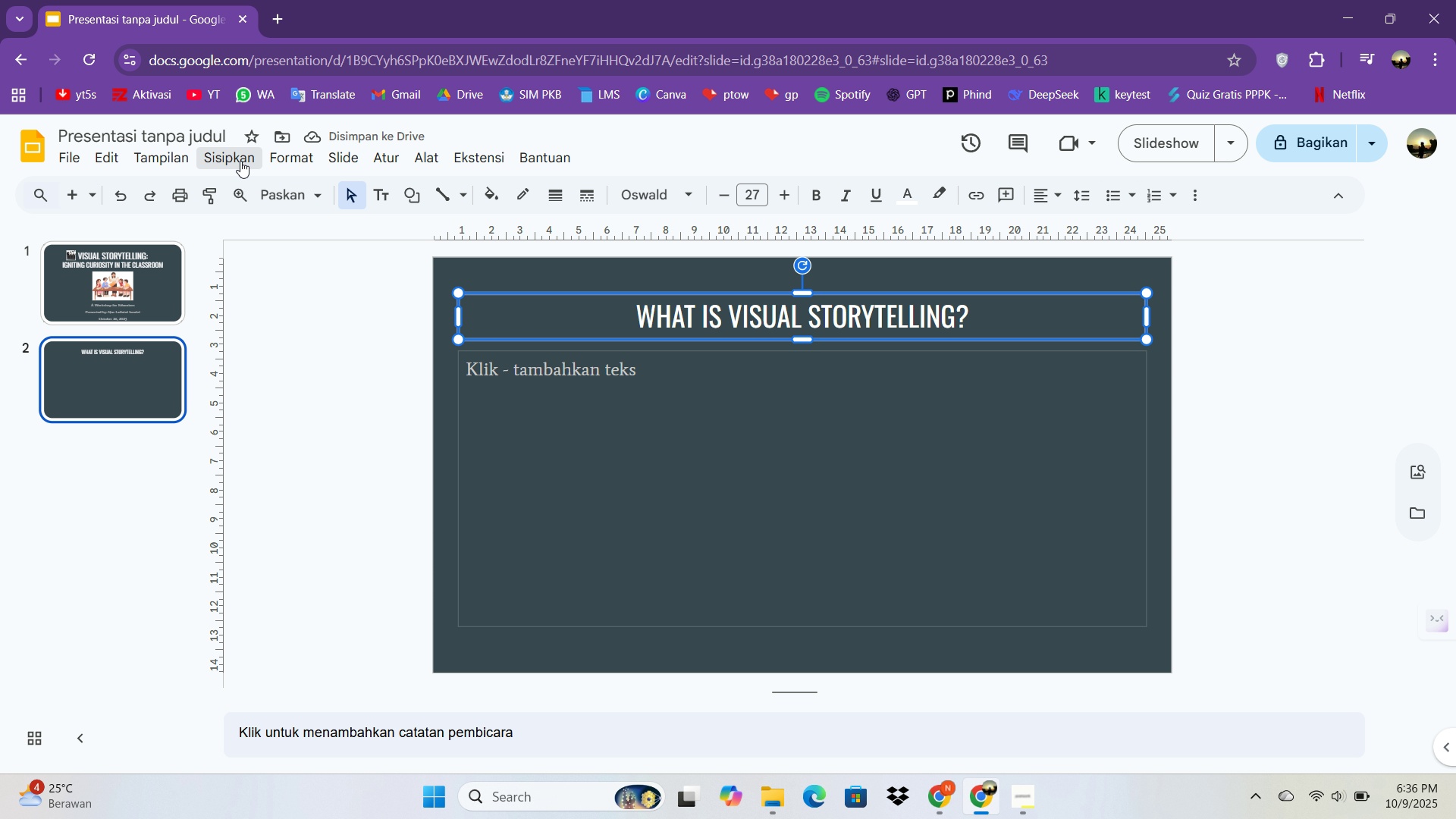 
left_click([240, 161])
 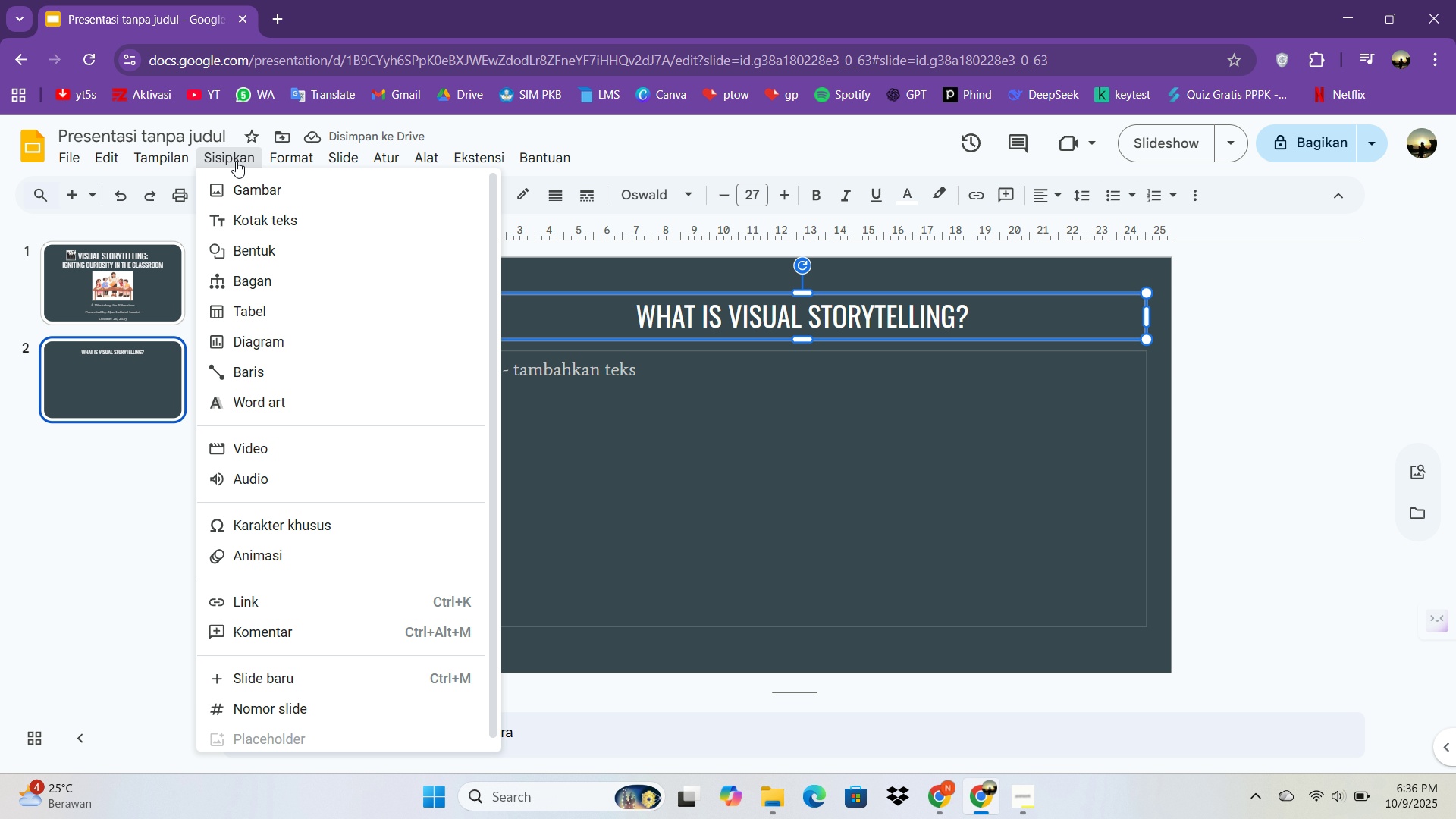 
left_click([236, 161])
 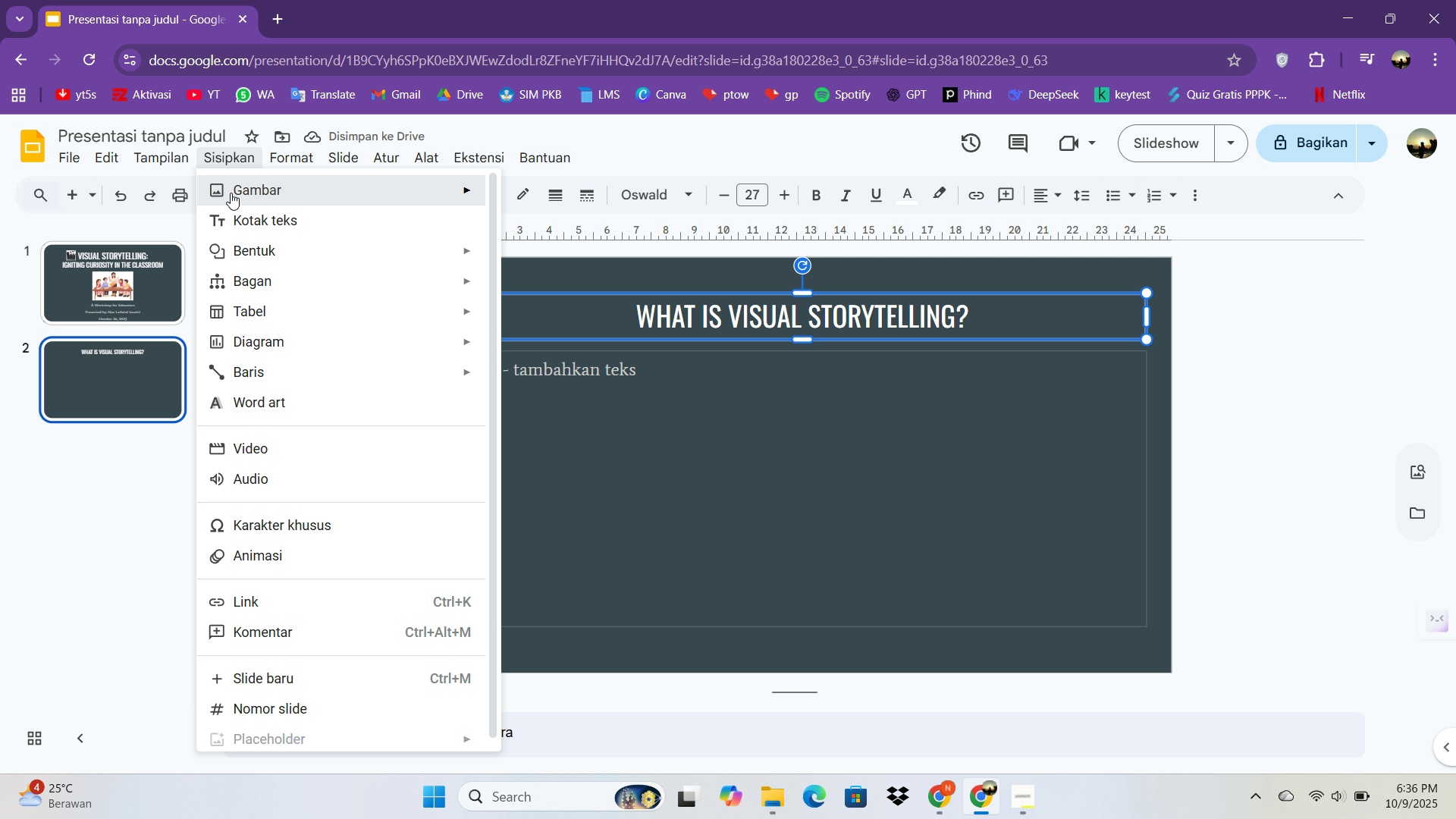 
left_click([231, 193])
 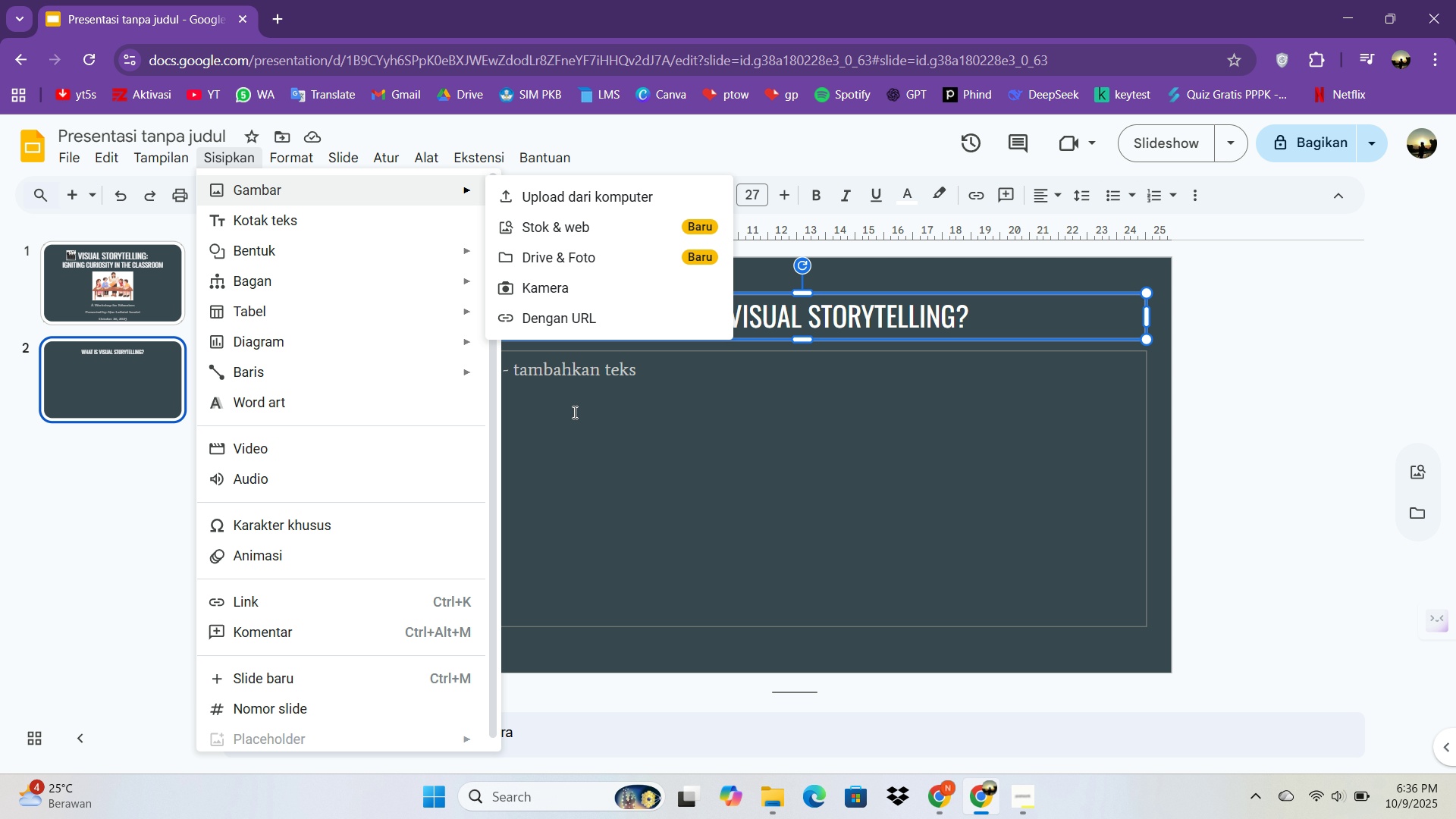 
left_click([593, 438])
 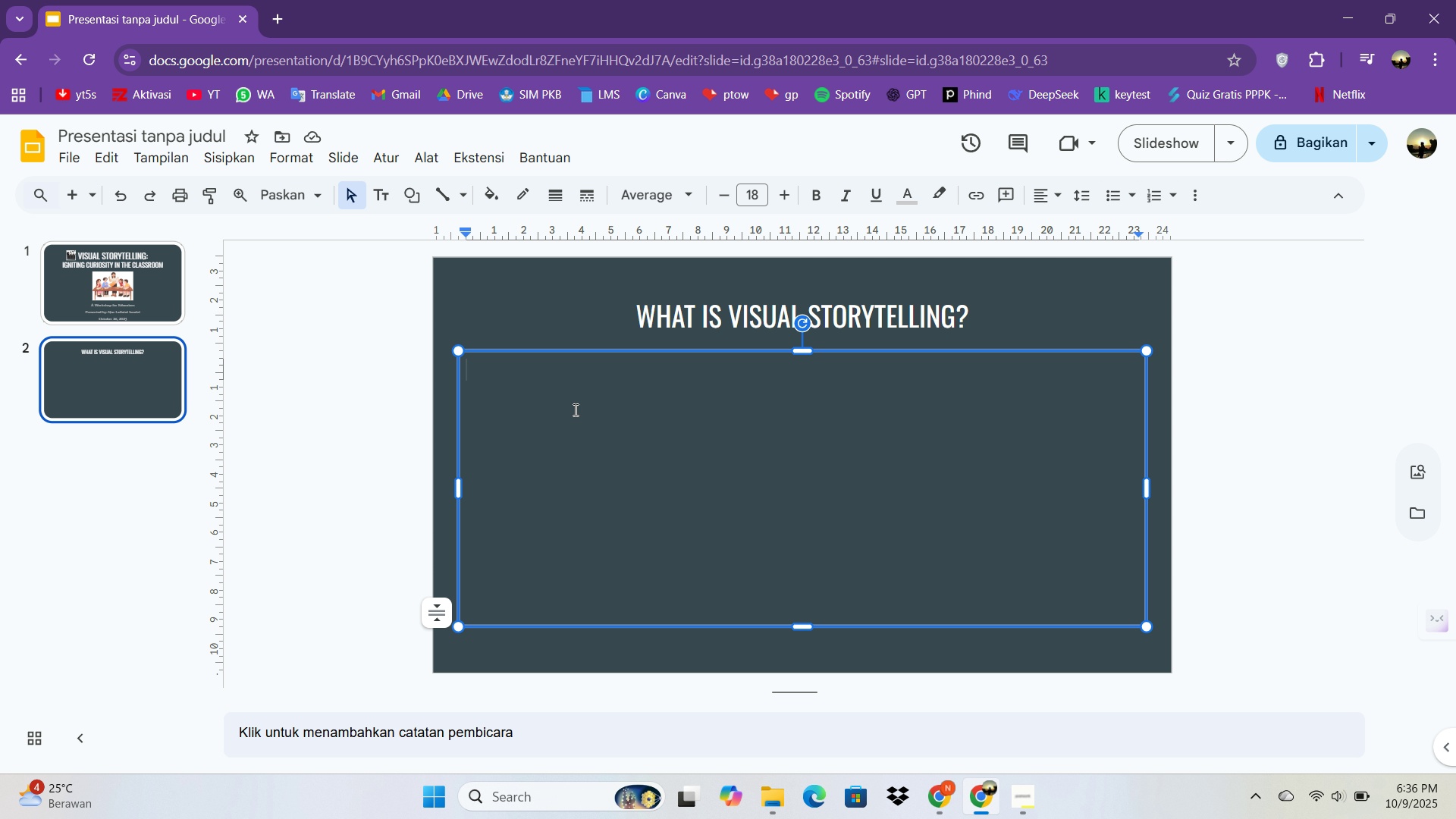 
type("The art of using)
 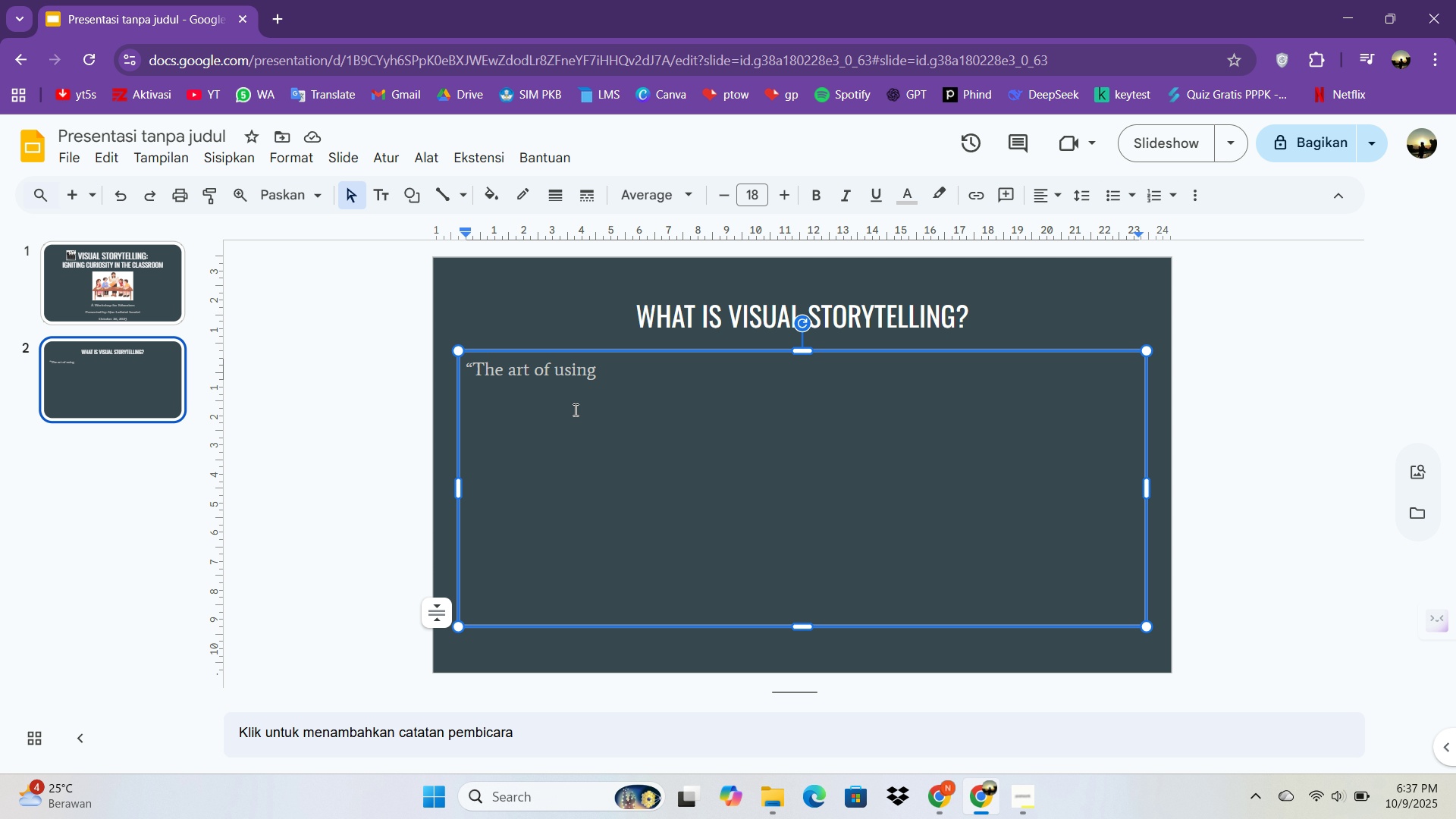 
wait(11.44)
 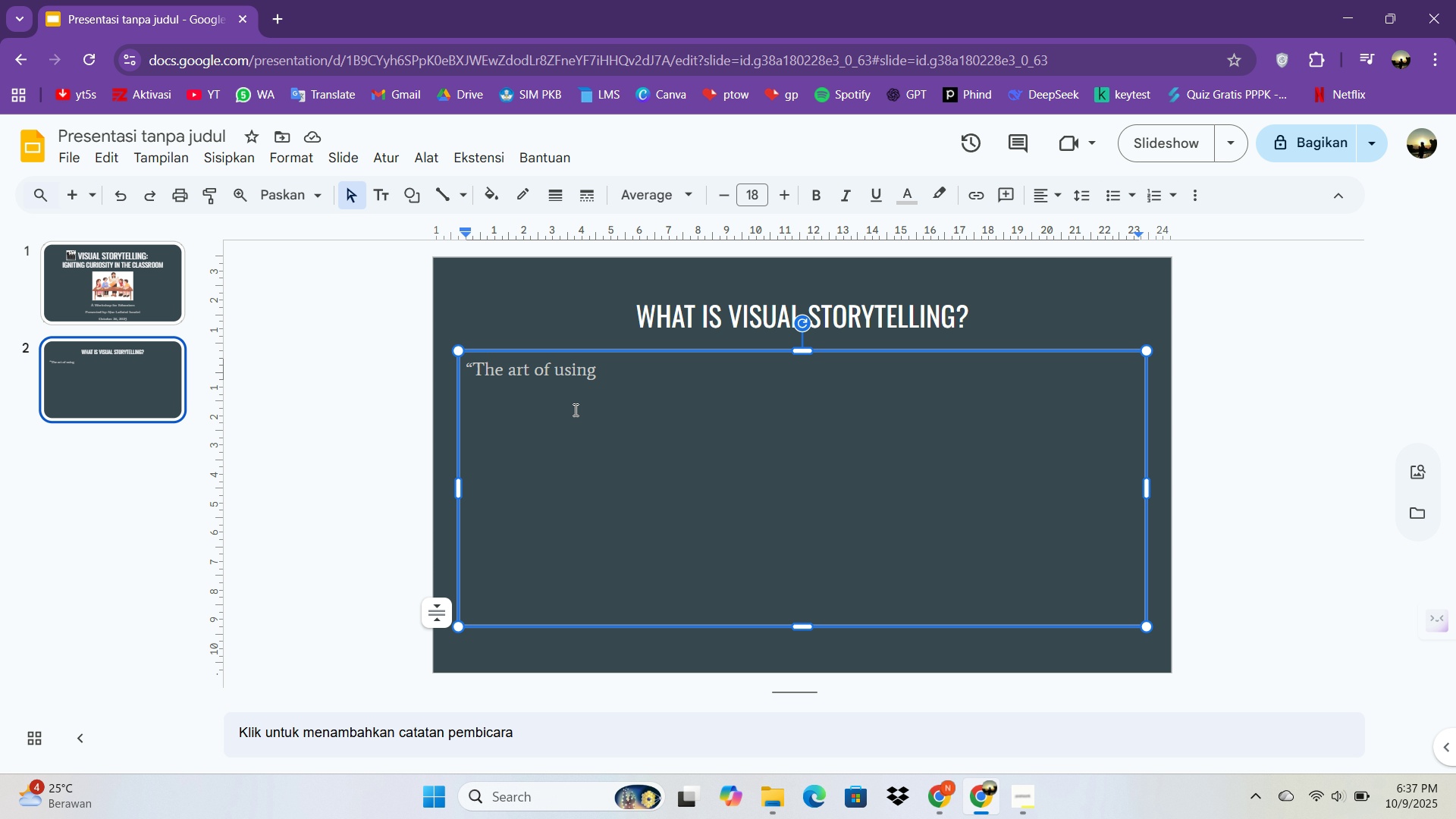 
type( images)
 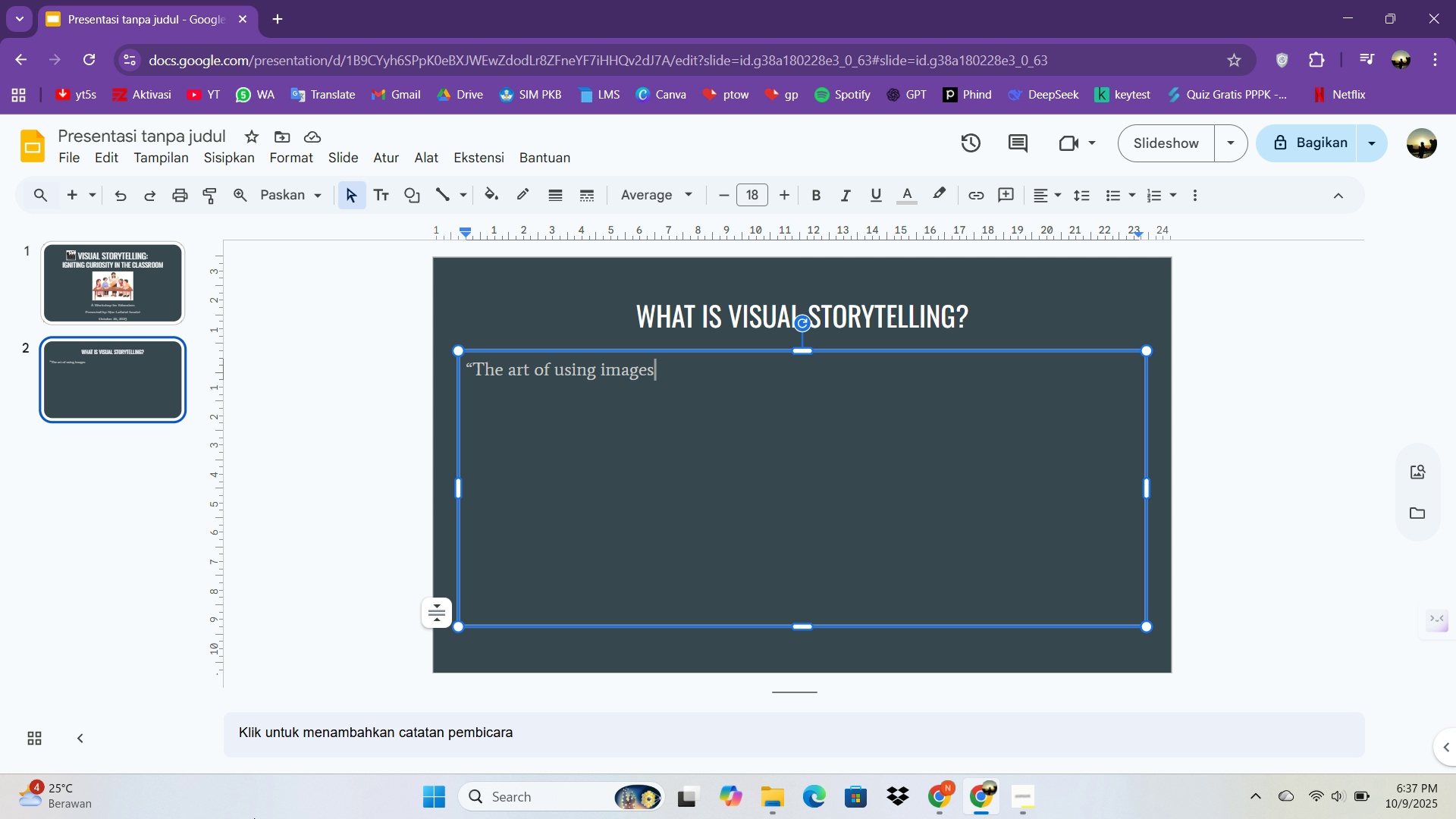 
wait(15.26)
 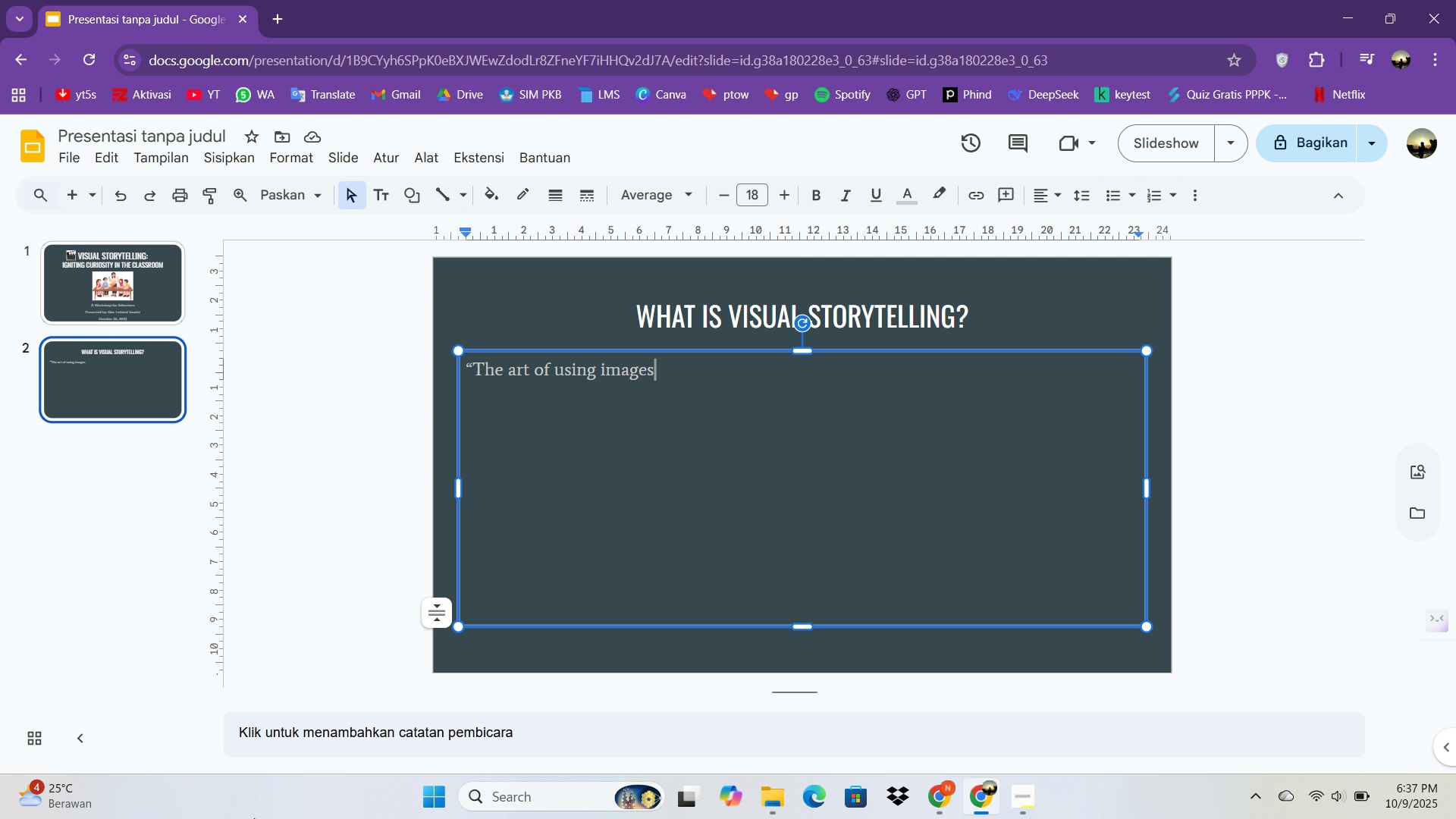 
type(, gh)
key(Backspace)
type(raphics, and videos tomw)
key(Backspace)
key(Backspace)
type( weave a narrative that conveys emotions, io)
key(Backspace)
type(nformation, and contec)
key(Backspace)
type(xt.[NumLock])
 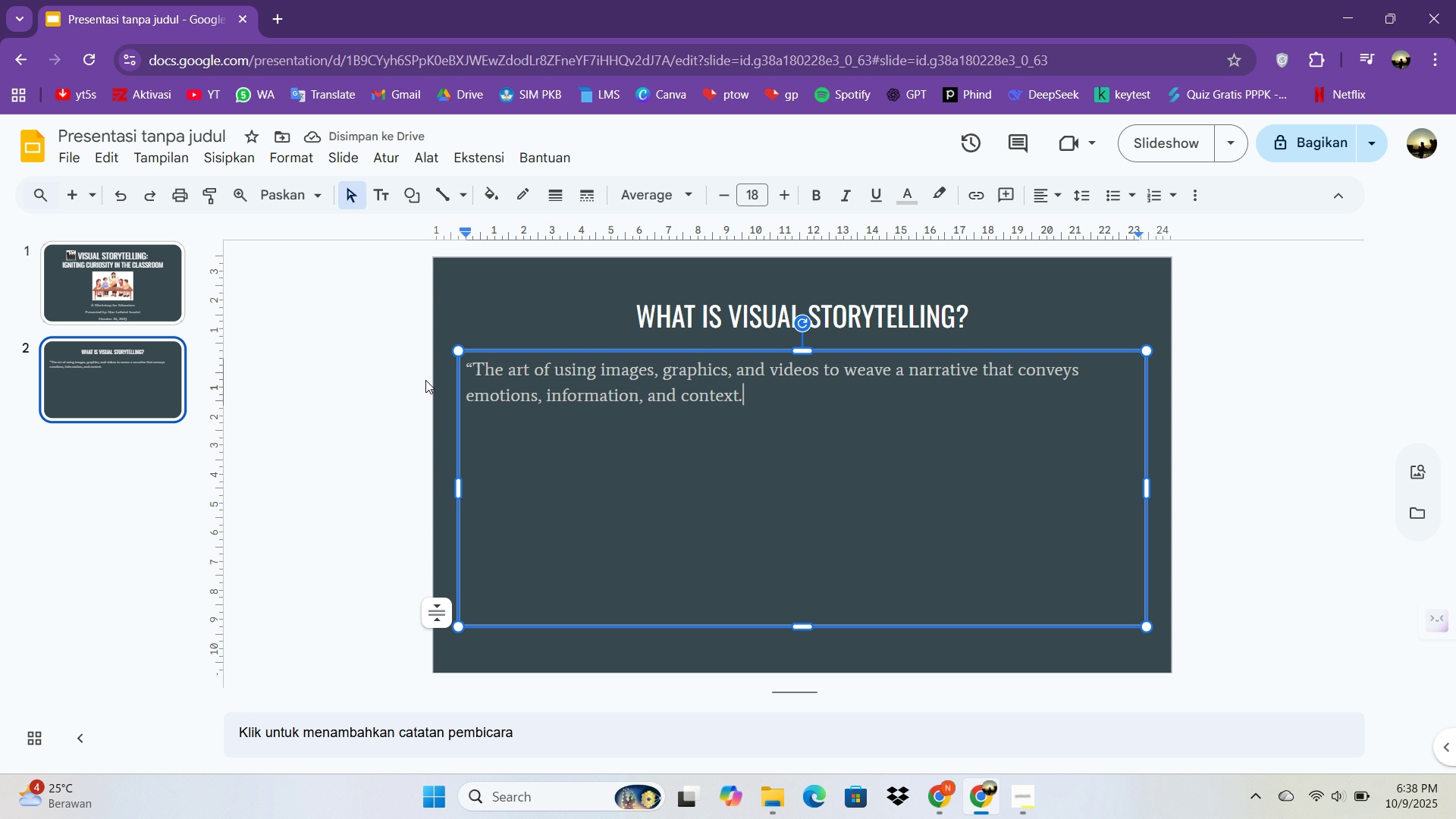 
left_click([471, 365])
 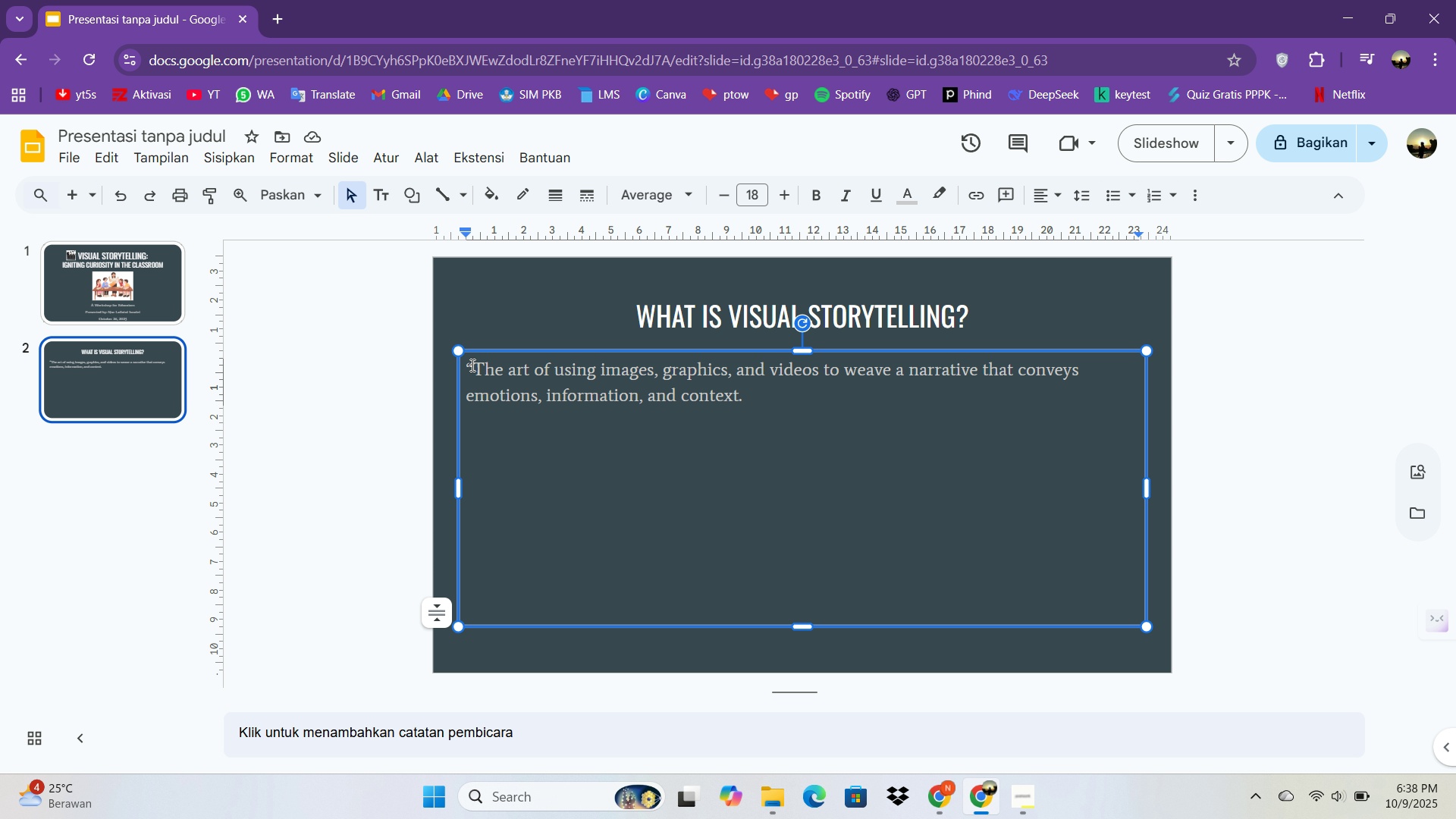 
key(Backspace)
 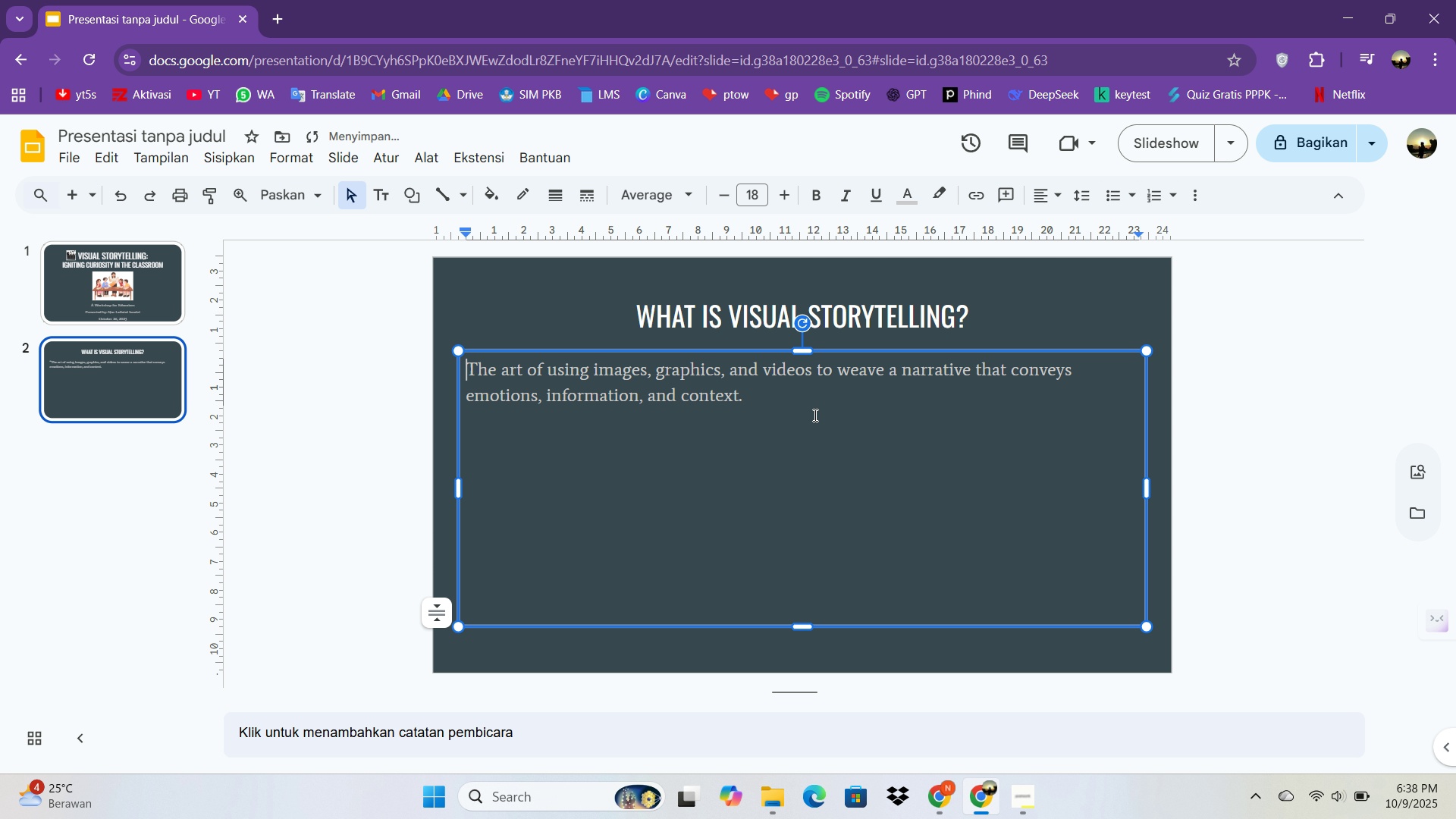 
left_click([814, 415])
 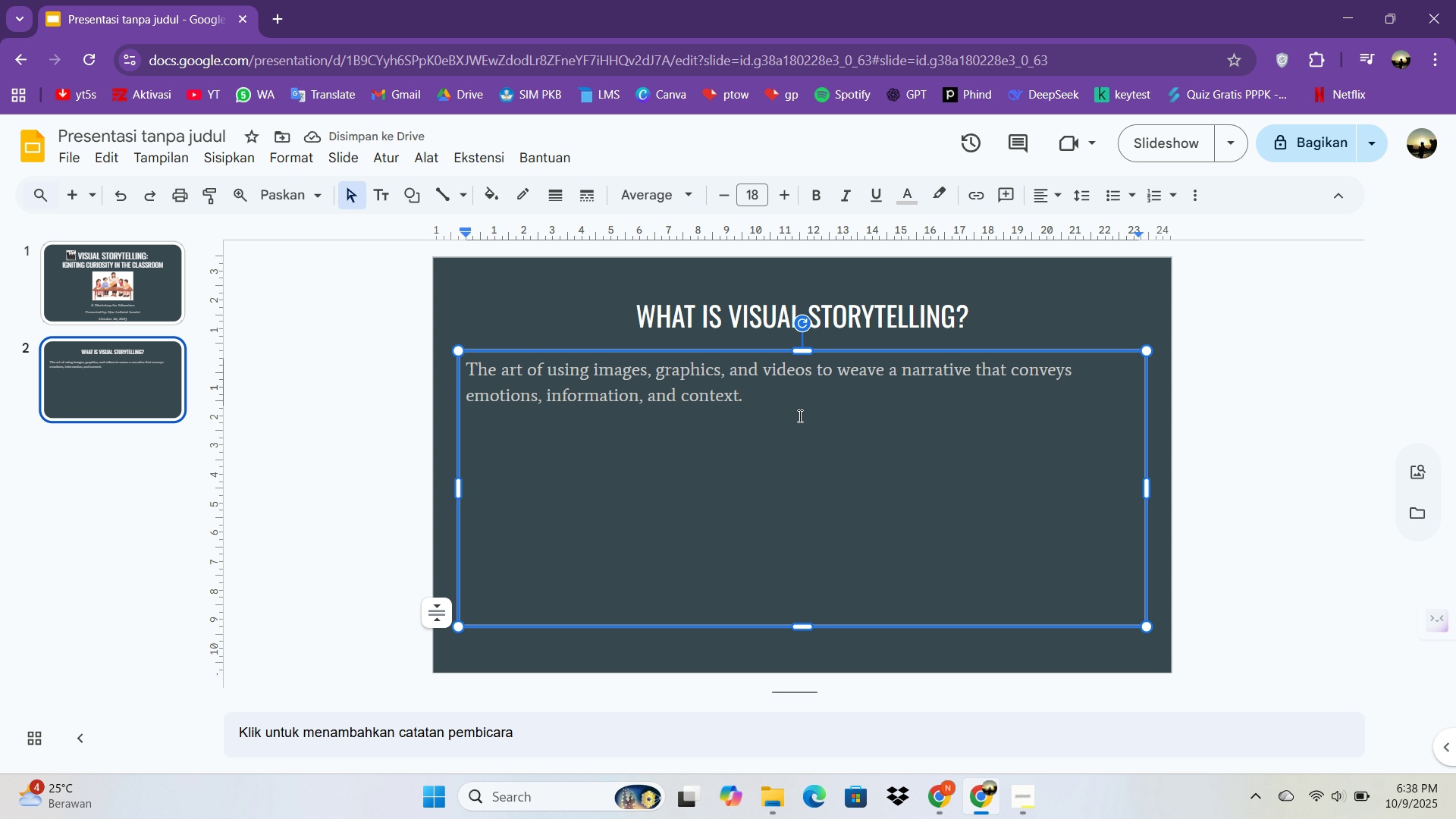 
wait(8.58)
 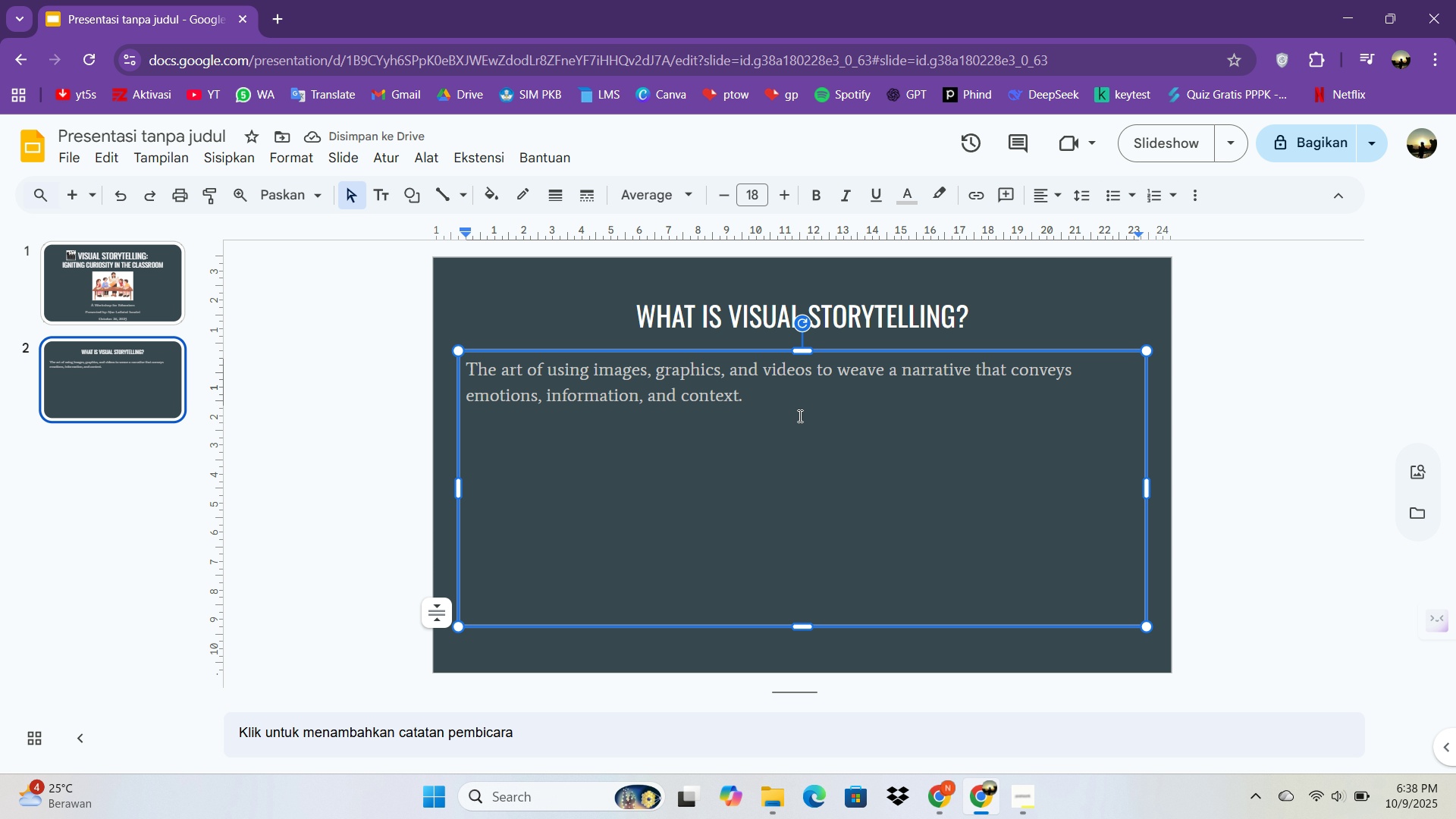 
key(Enter)
 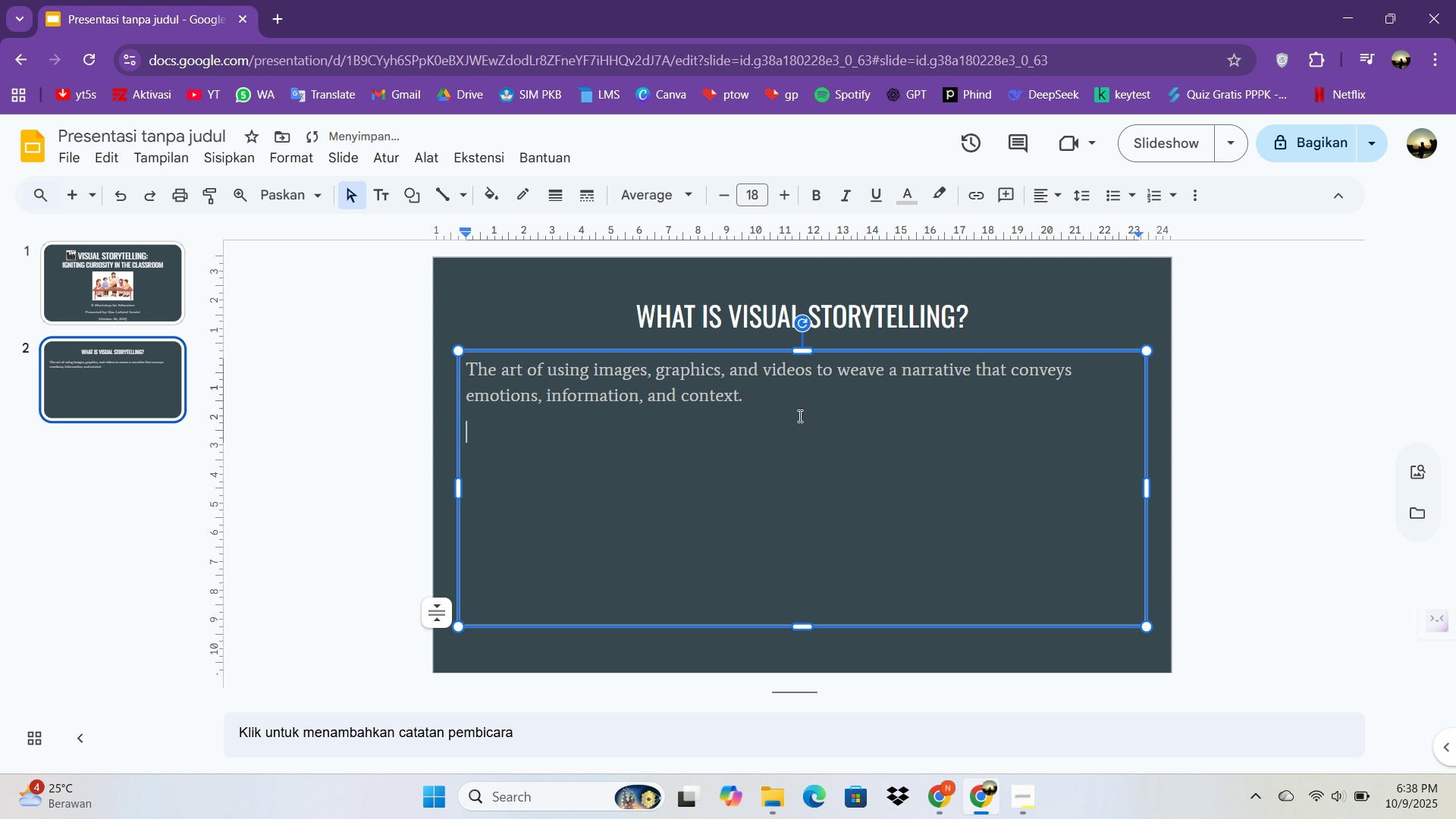 
type(WHY IT MATTERS:)
 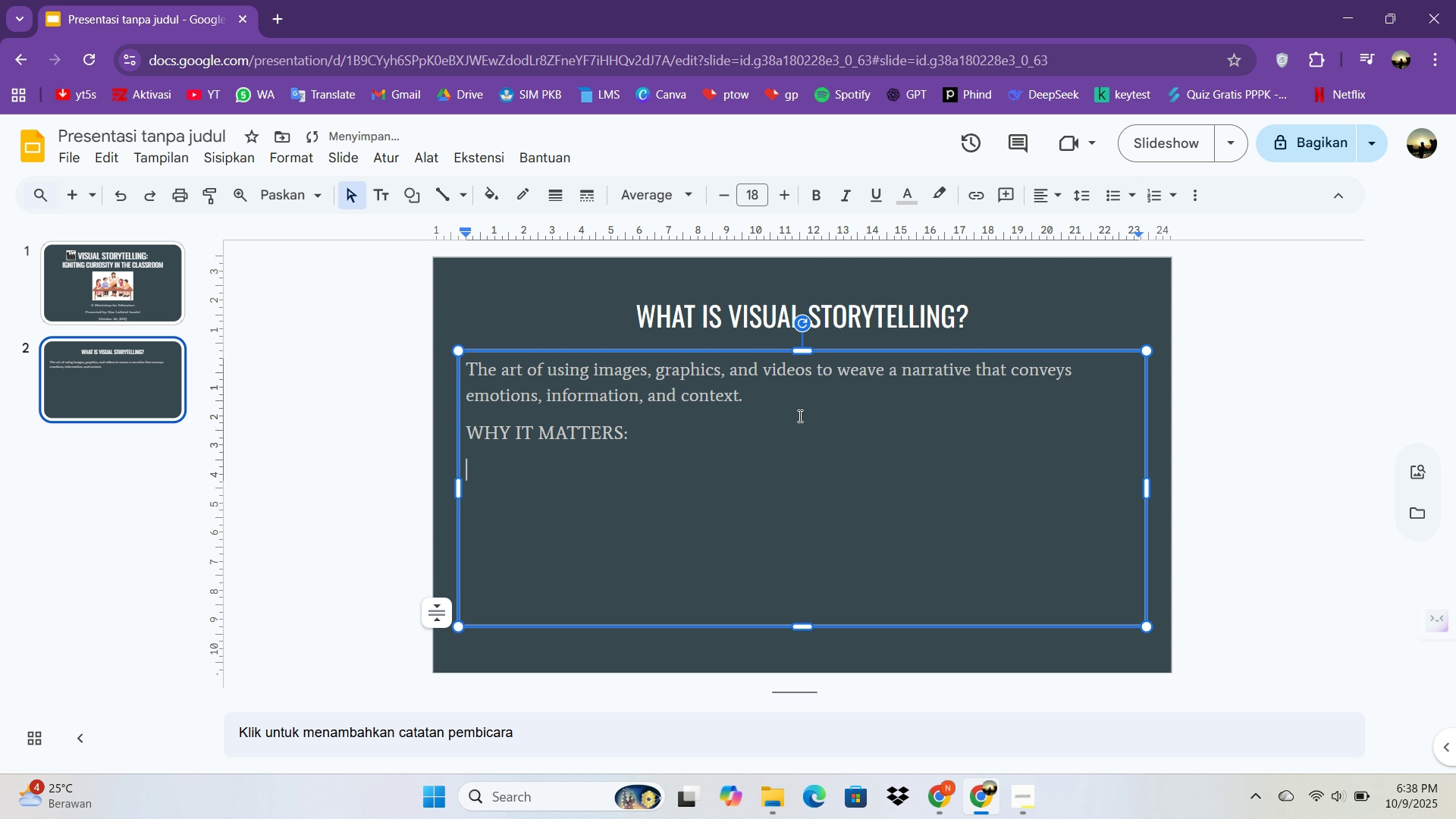 
key(Enter)
 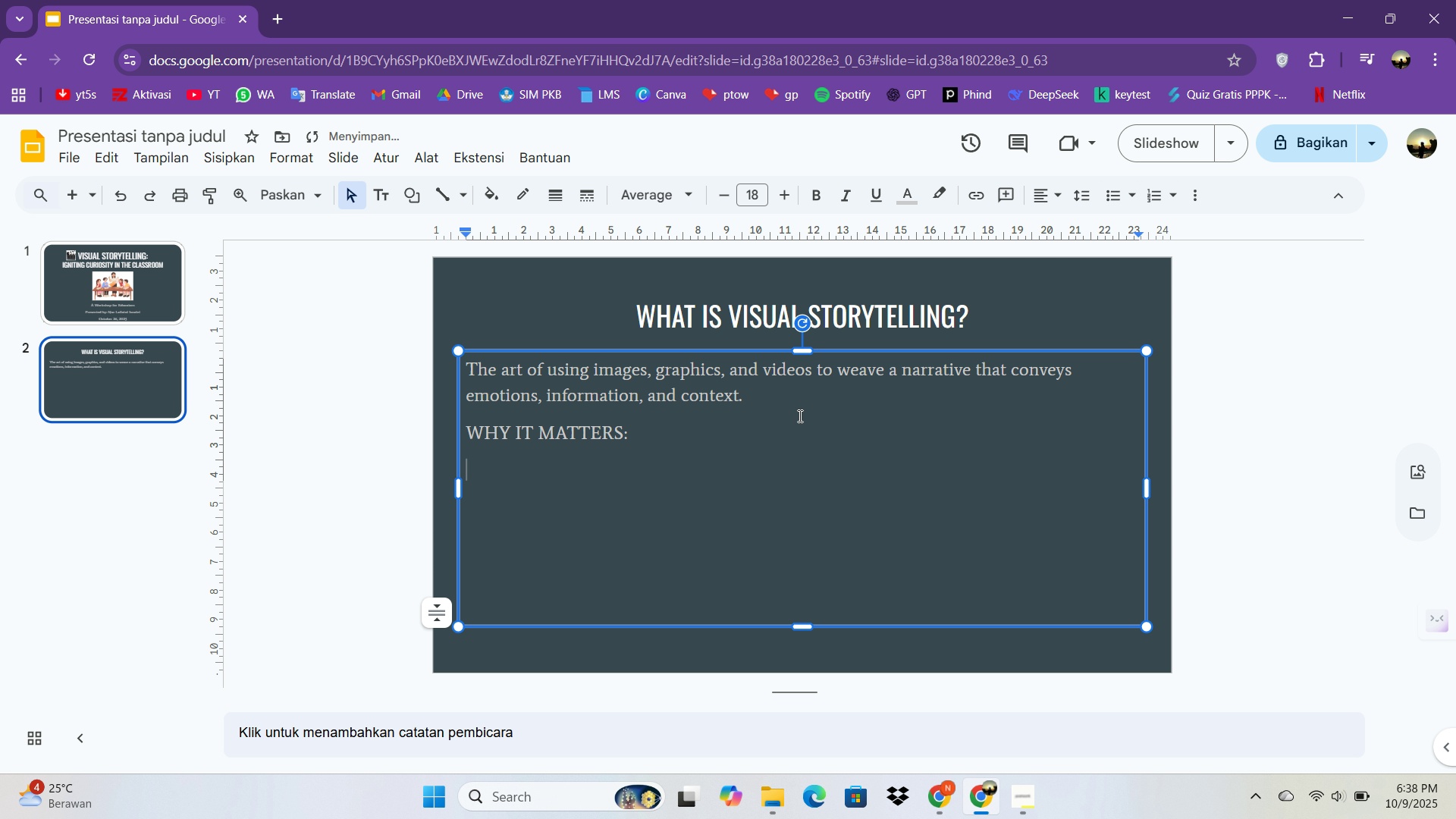 
key(CapsLock)
 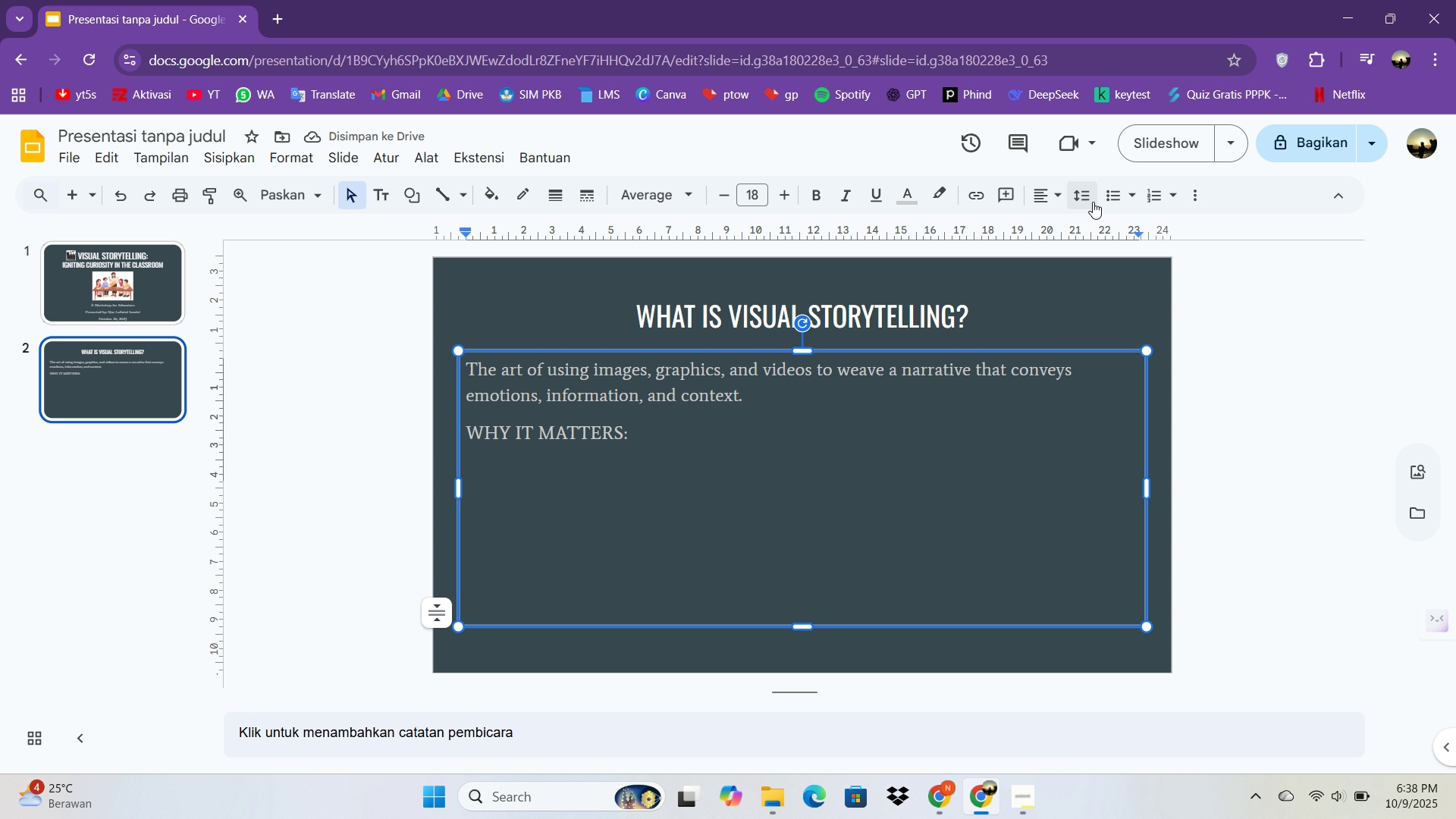 
left_click([1110, 198])
 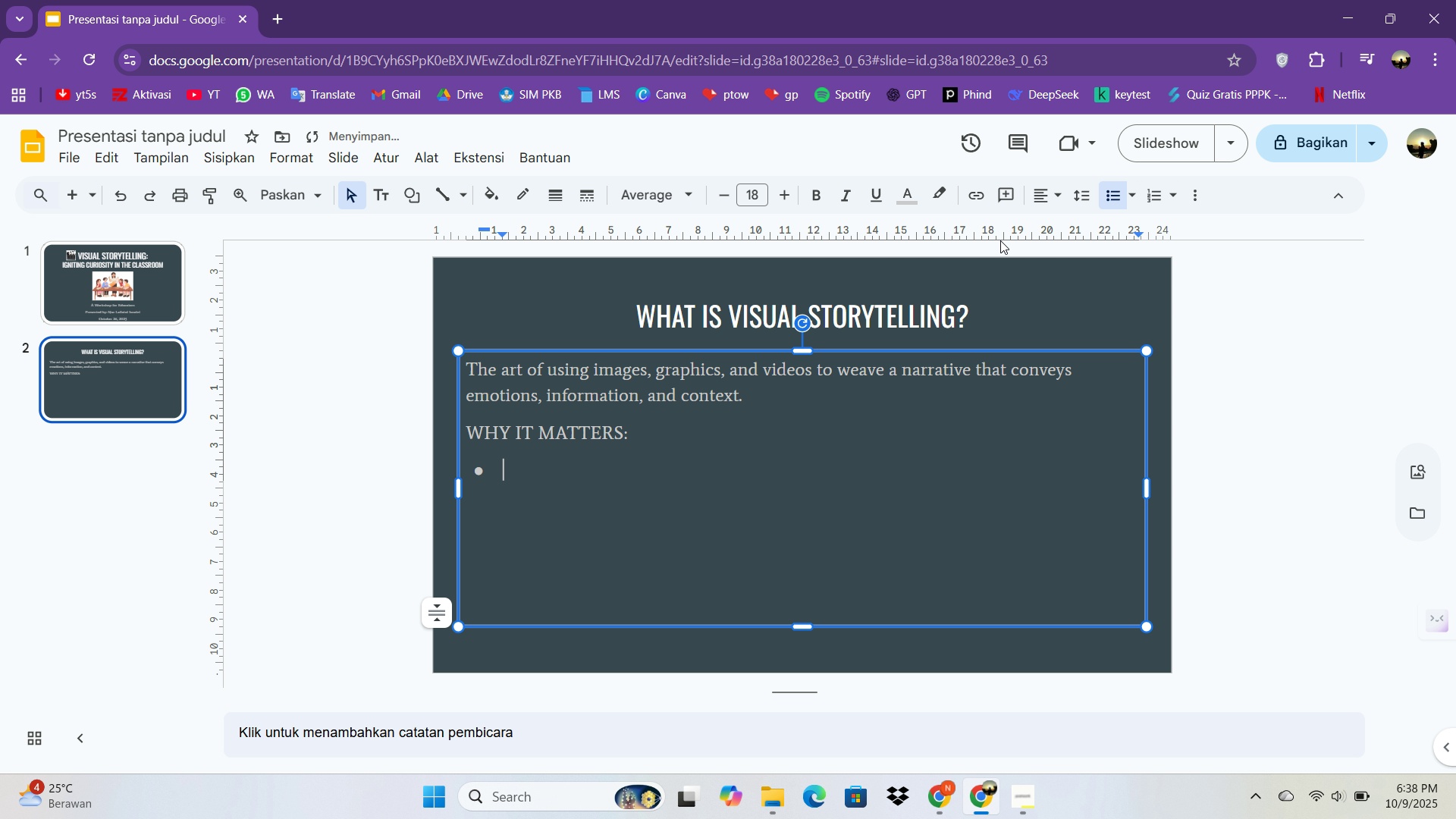 
type(b)
key(Backspace)
type(Brain procc)
key(Backspace)
type(essess)
key(Backspace)
type( images 60.)
key(Backspace)
type(,000x faster than text (MIT))
 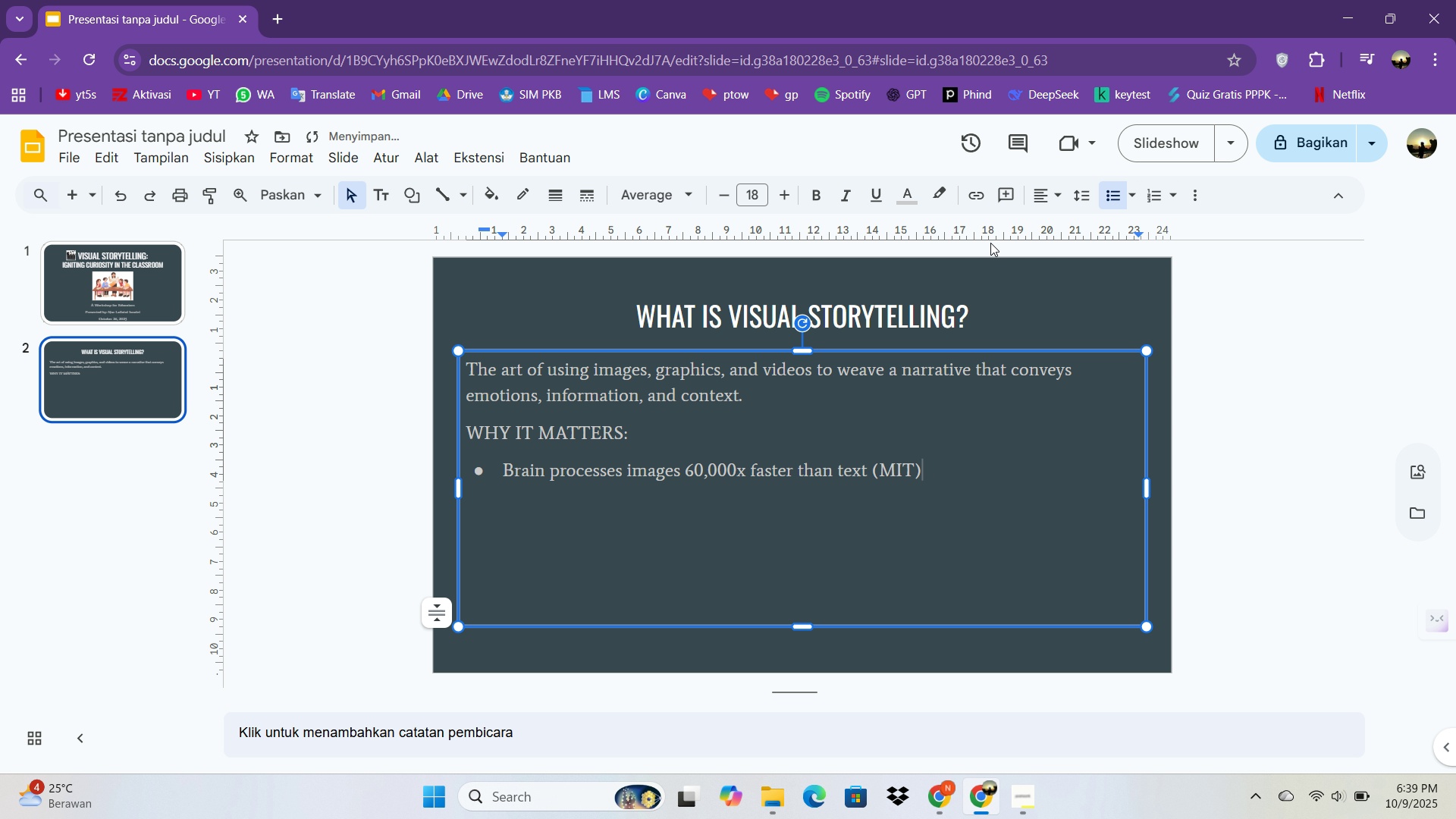 
key(ArrowLeft)
 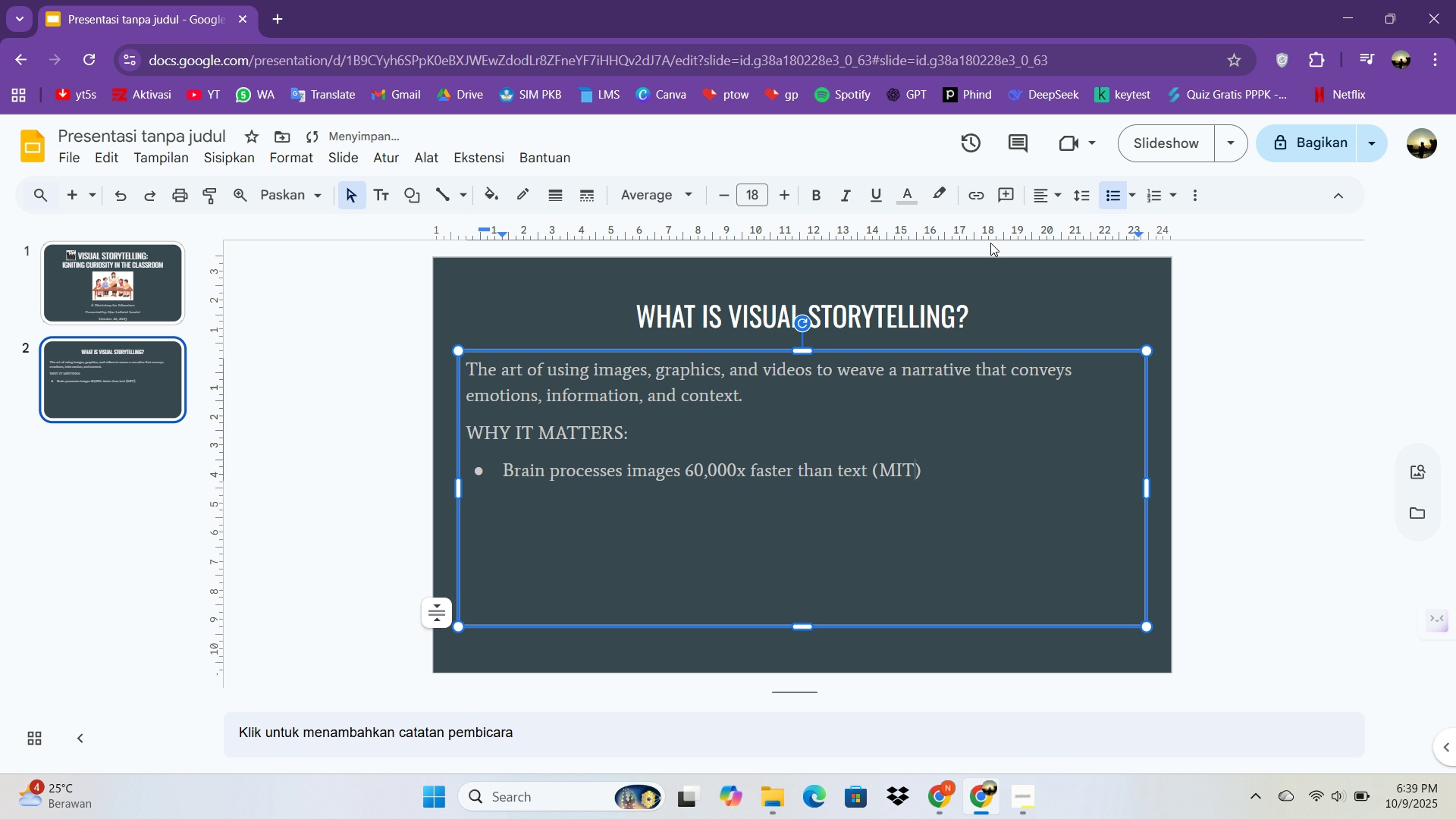 
key(ArrowRight)
 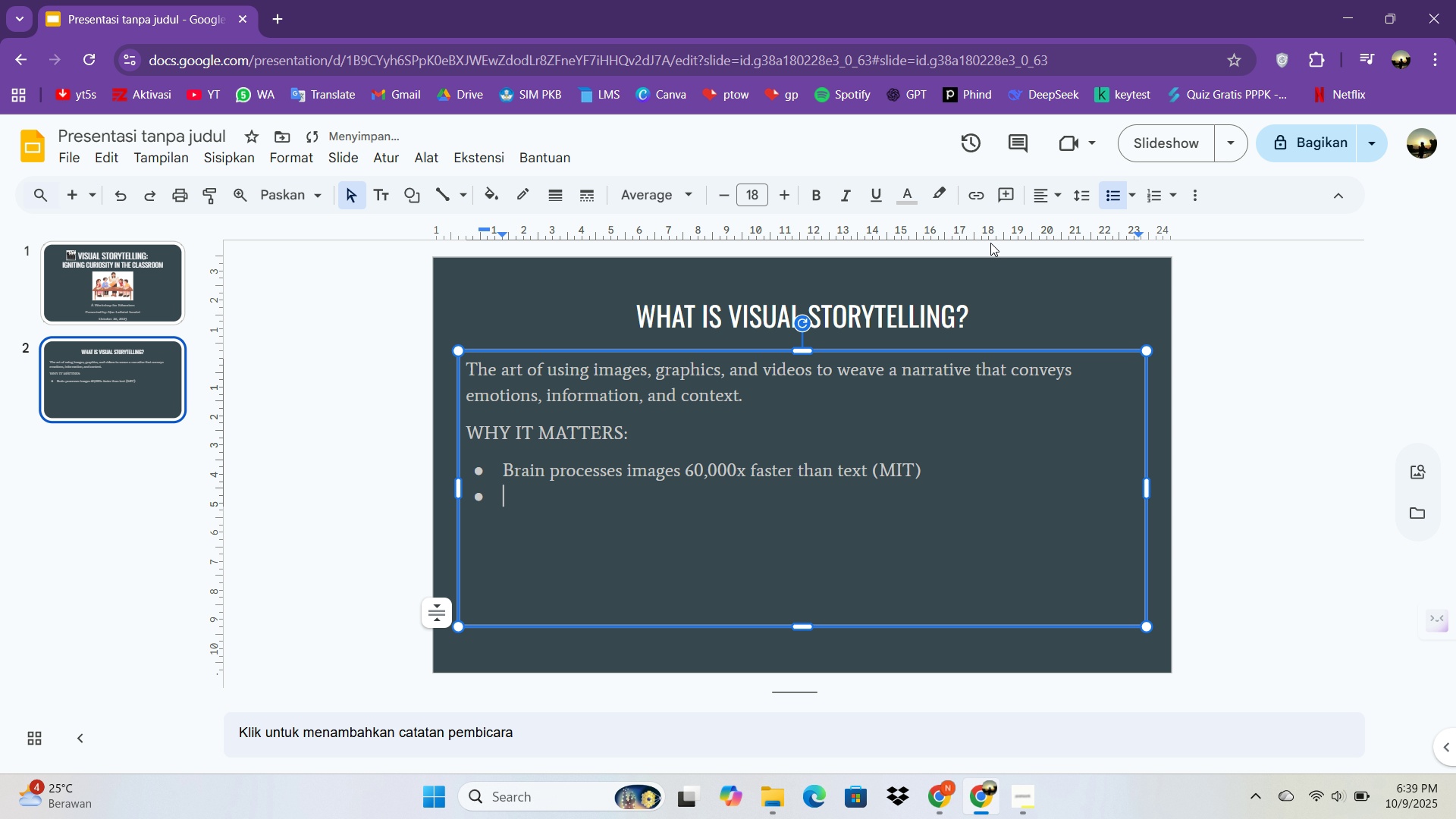 
key(Enter)
 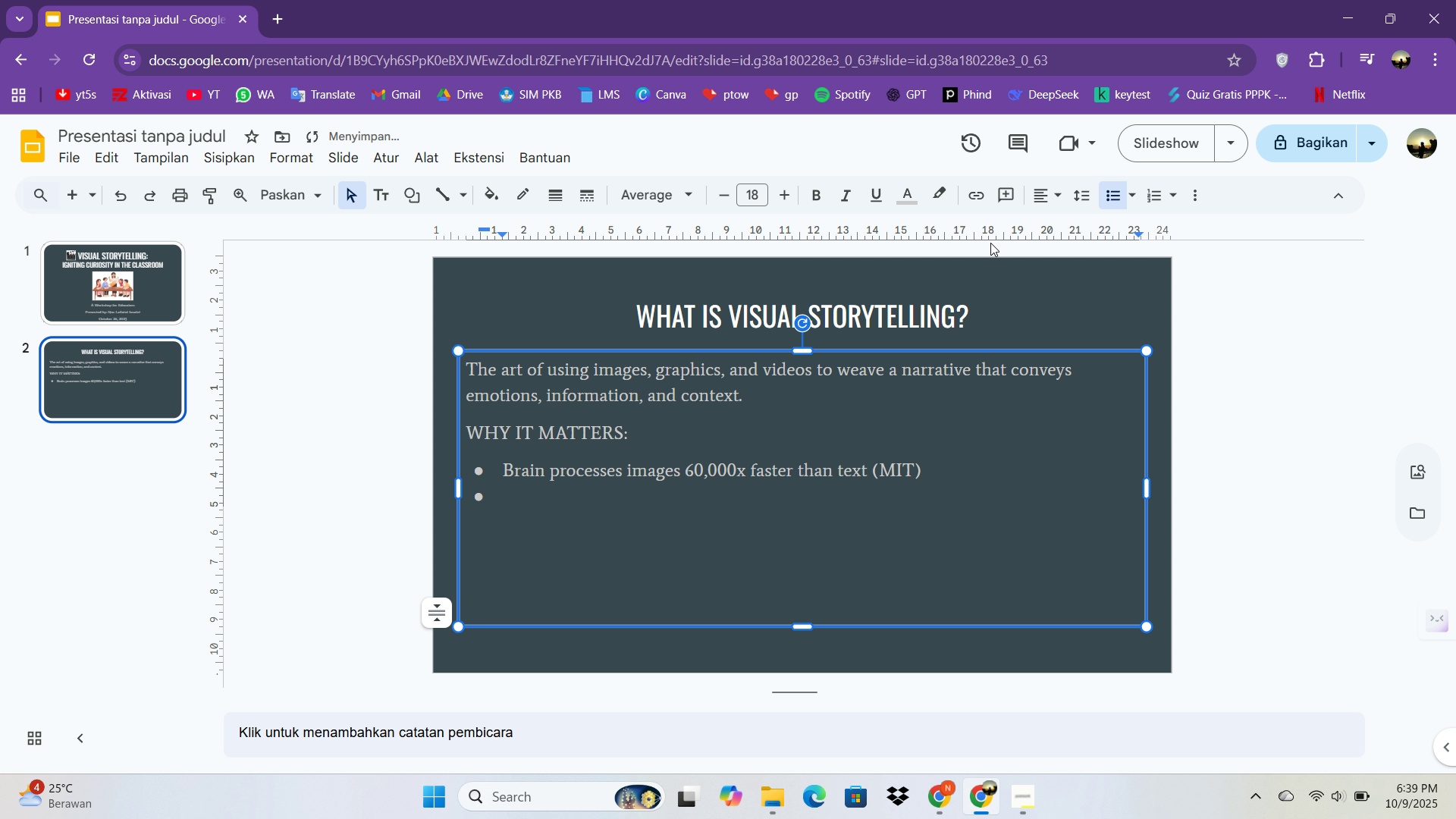 
type(65% population are visual leaners)
 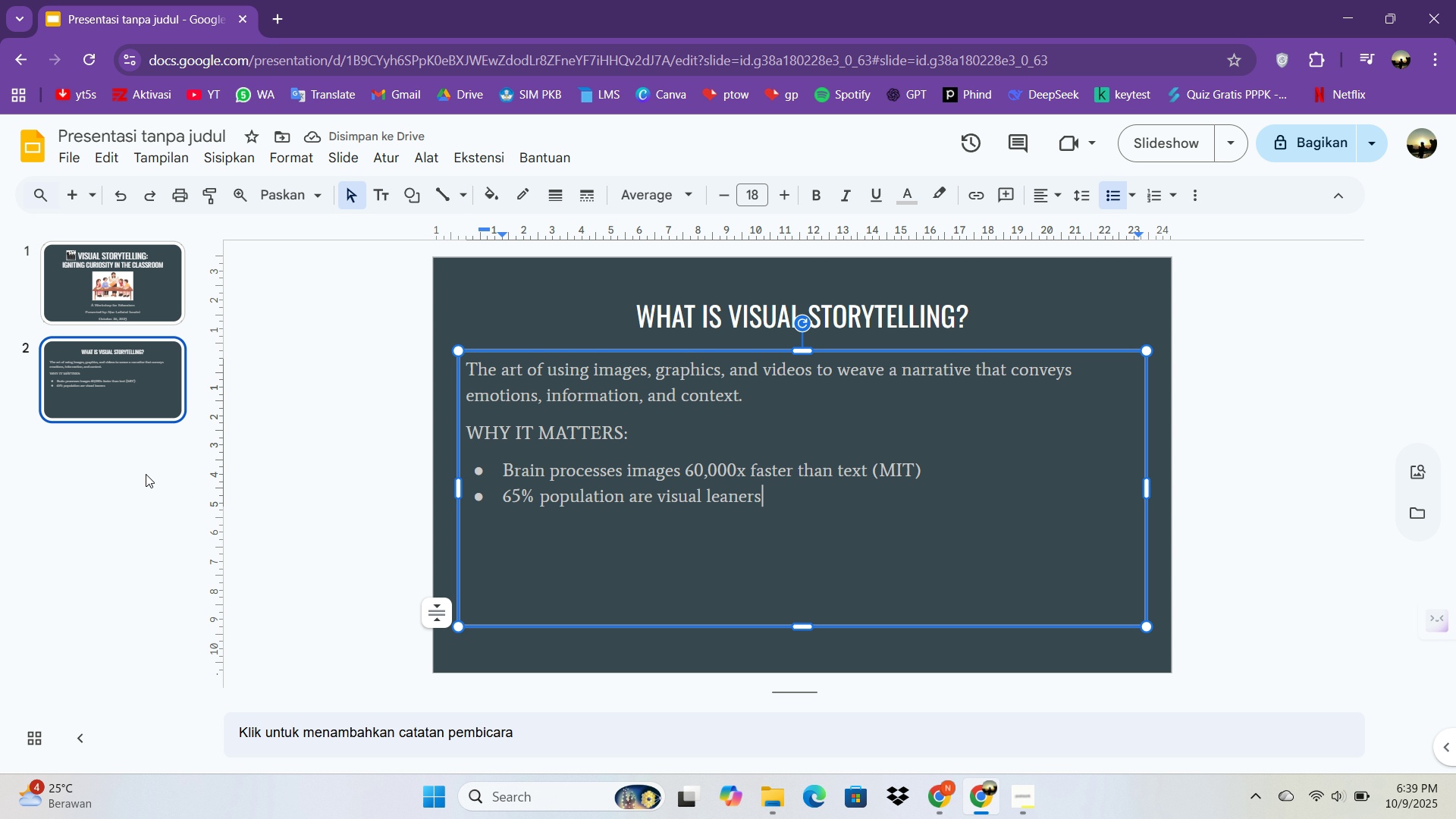 
wait(5.54)
 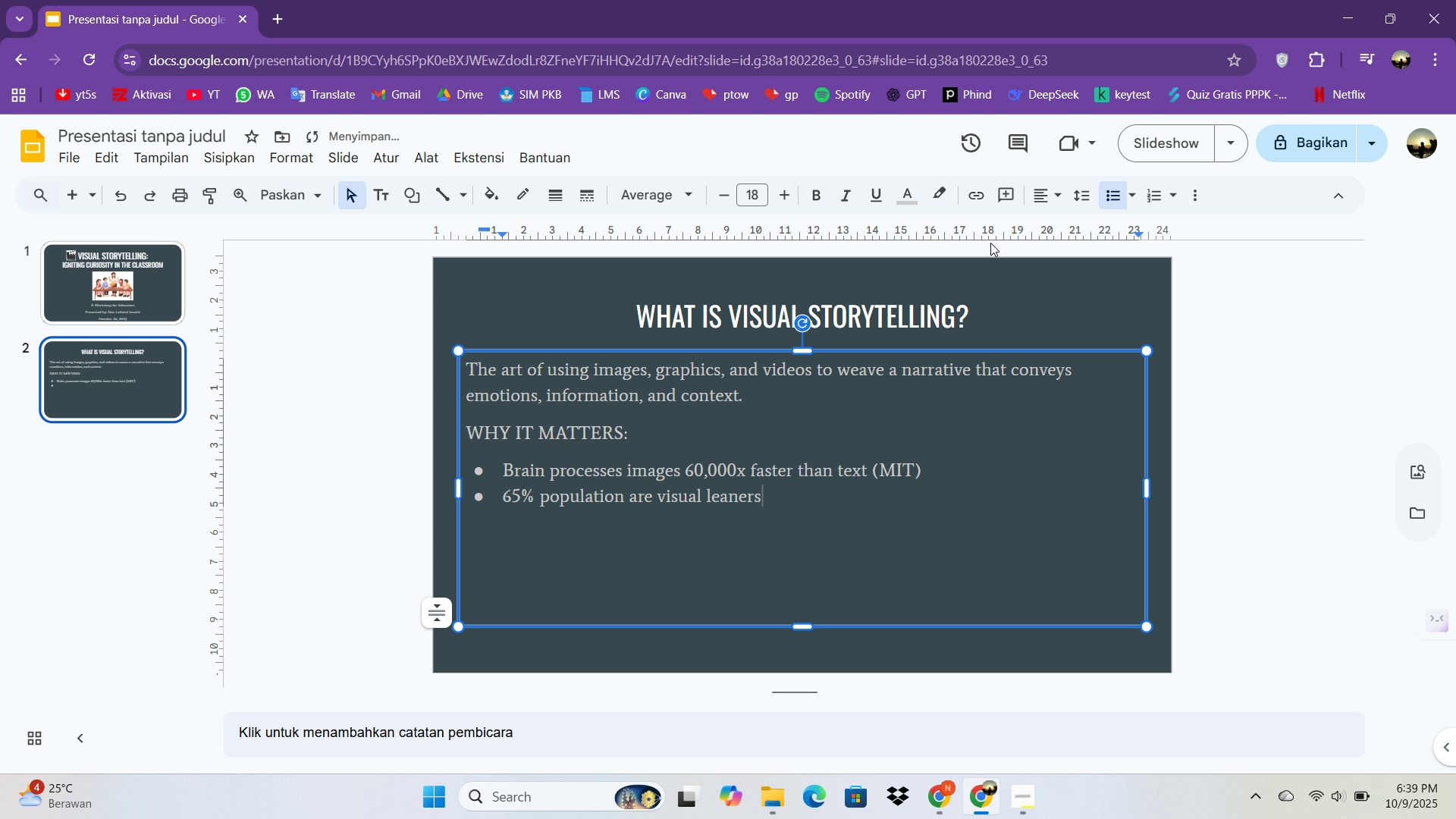 
left_click([255, 284])
 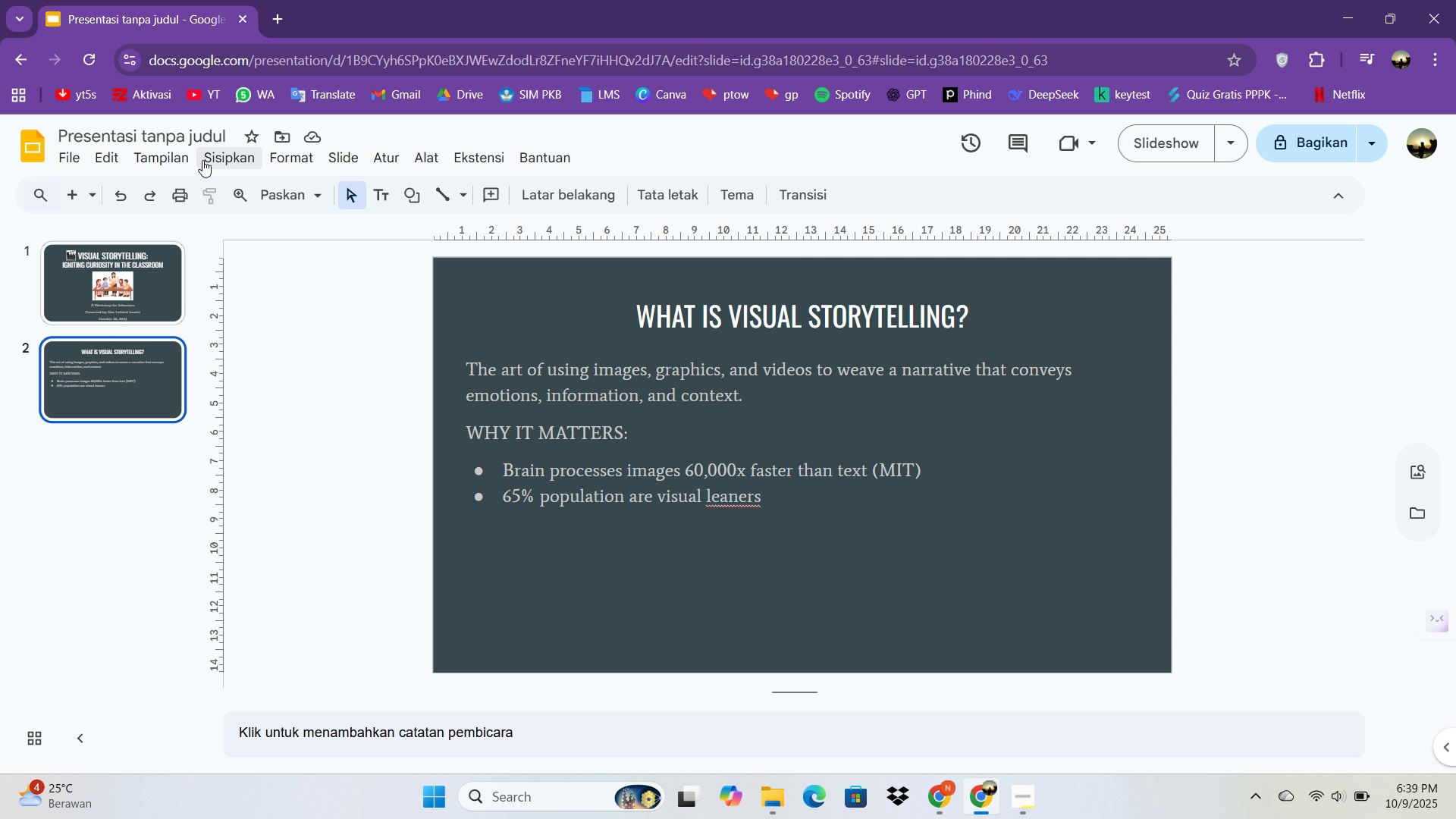 
left_click([203, 160])
 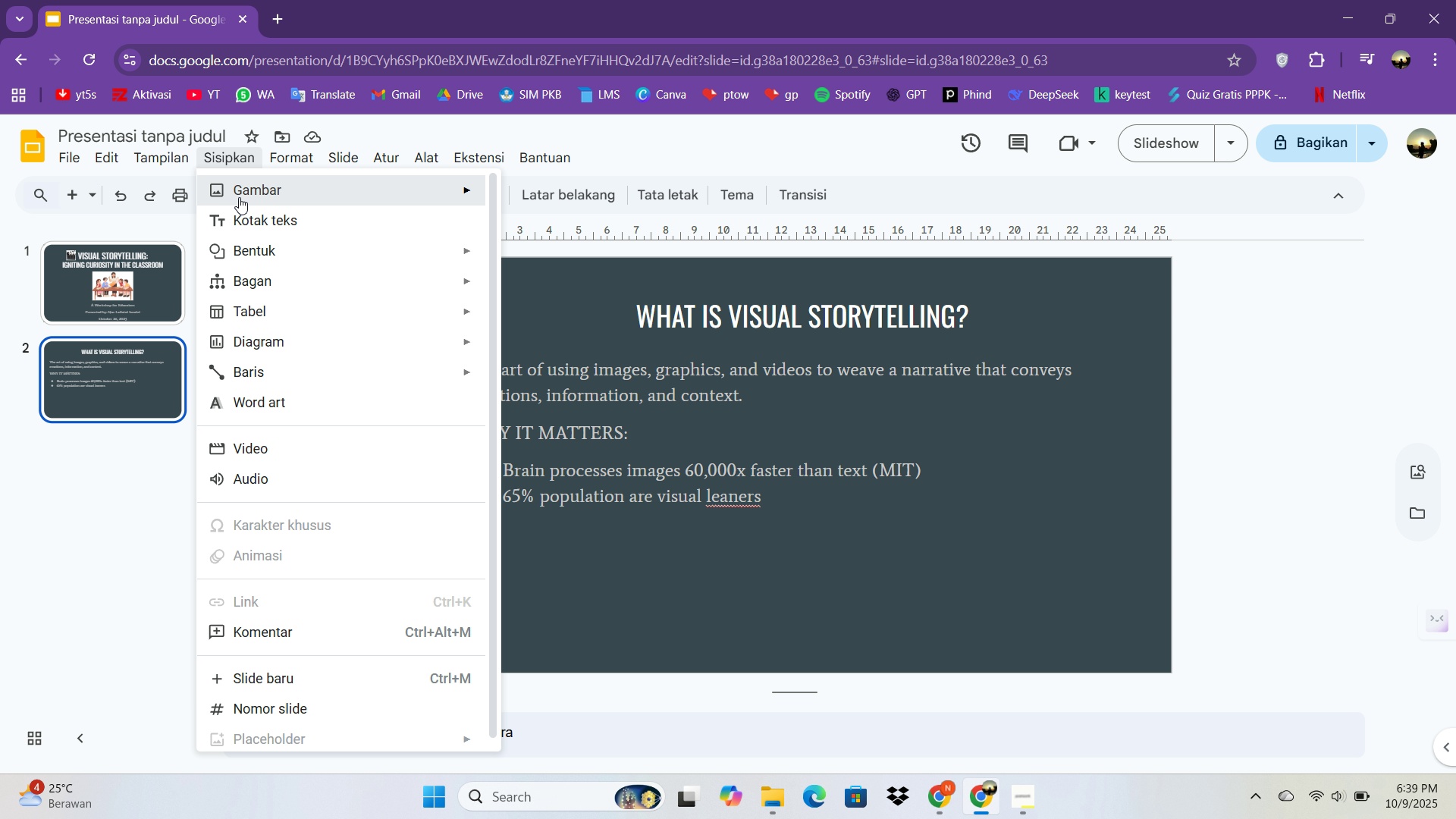 
left_click([239, 197])
 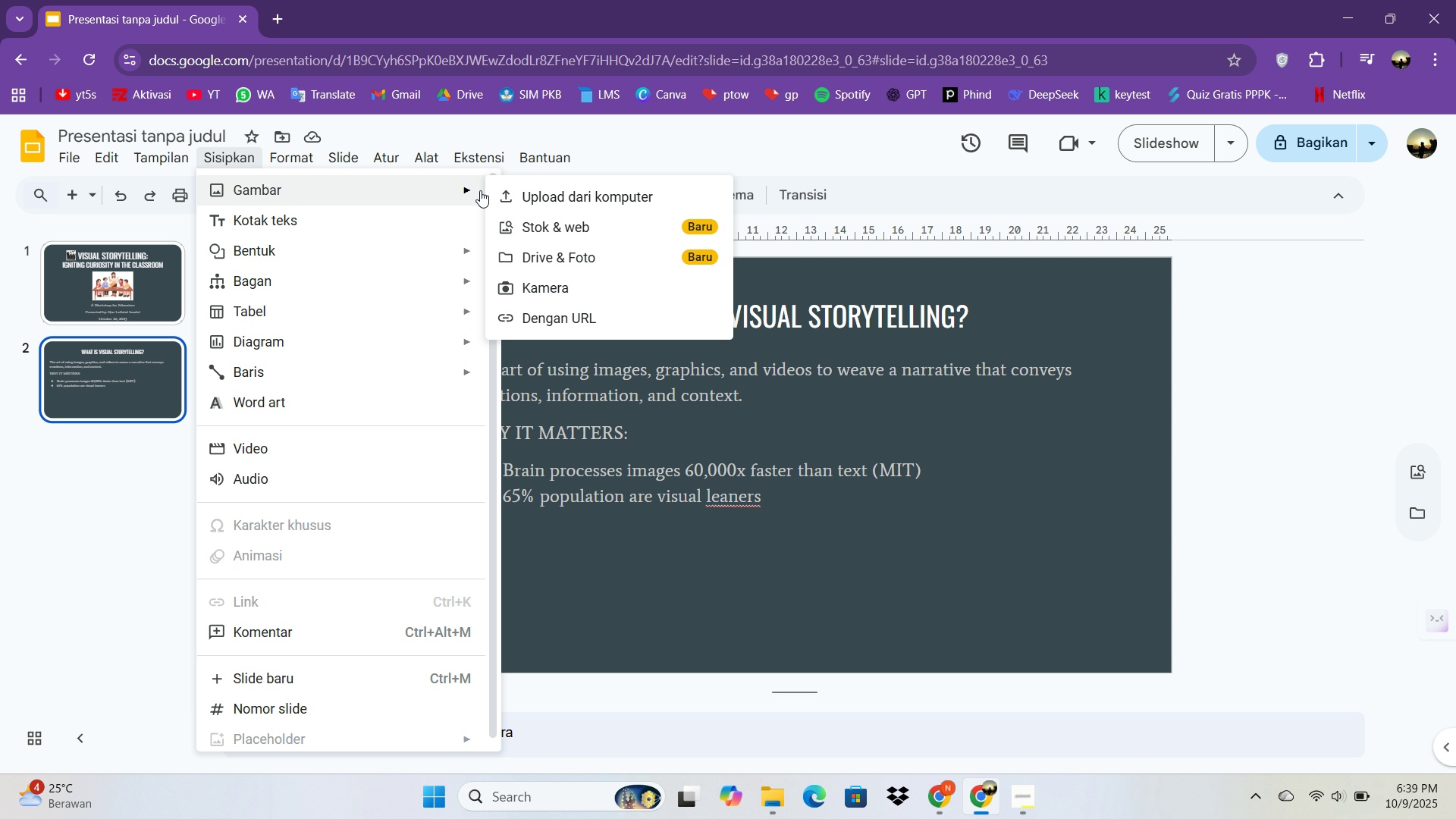 
double_click([602, 204])
 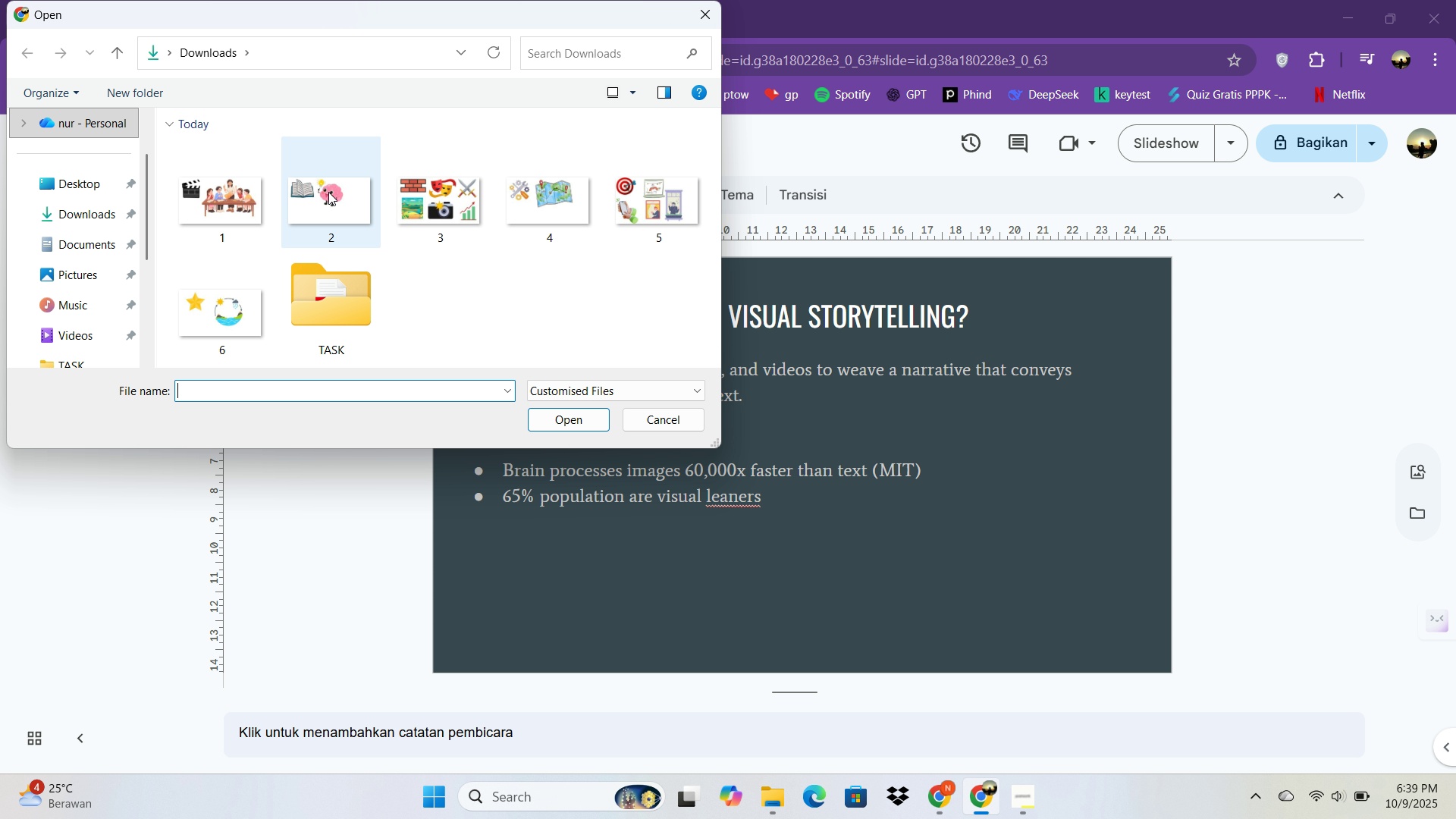 
double_click([328, 192])
 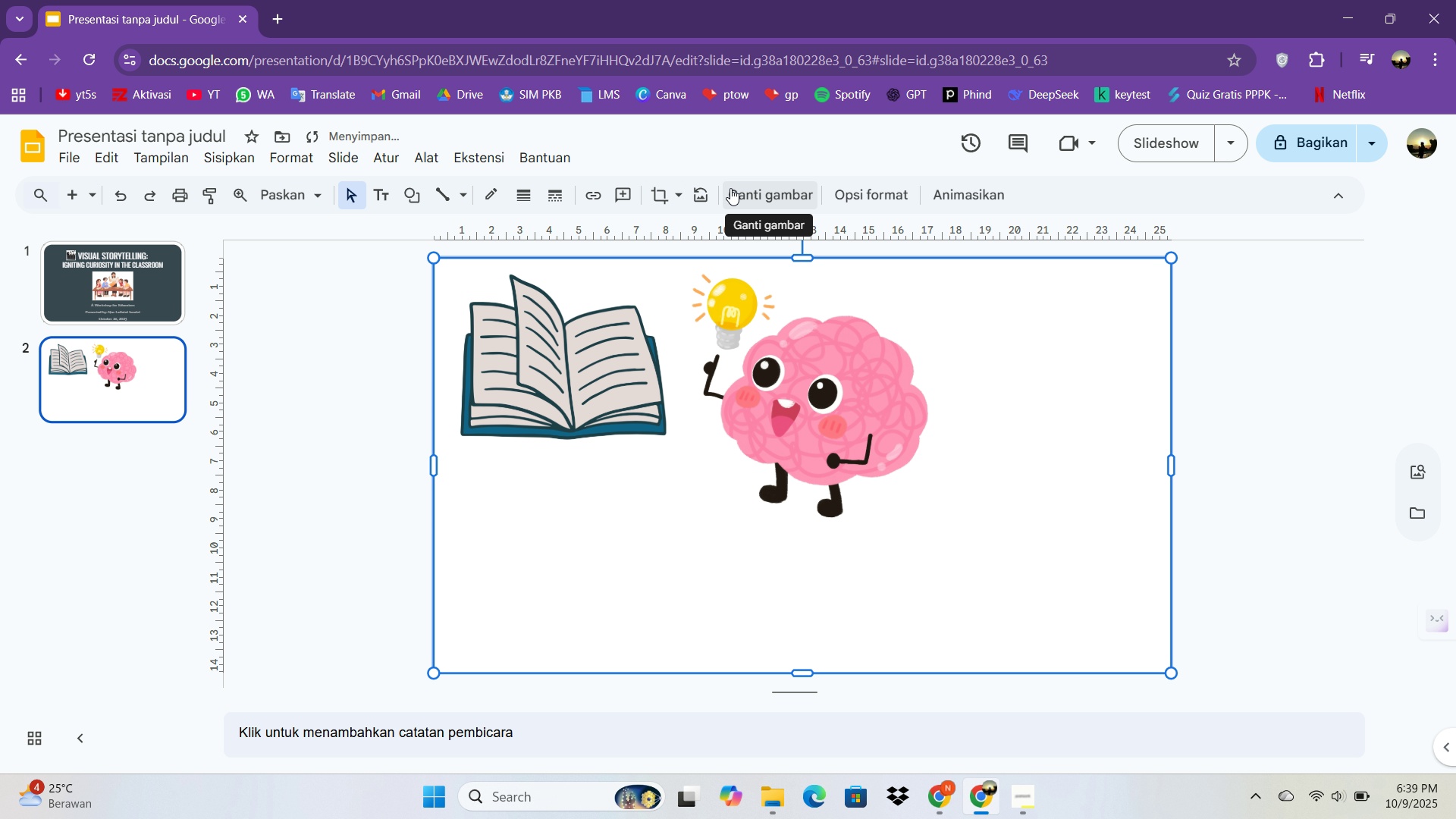 
left_click([670, 188])
 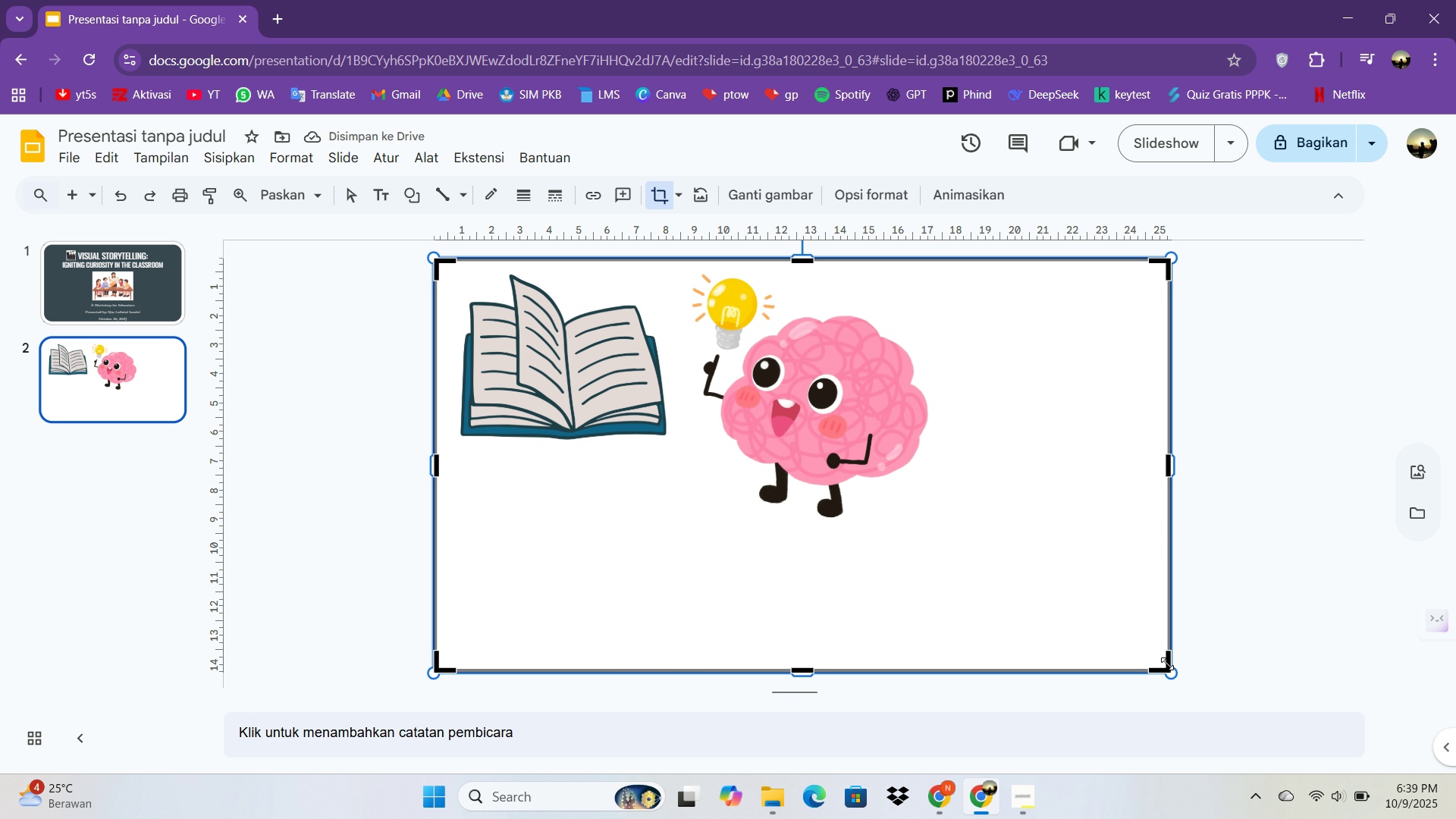 
left_click_drag(start_coordinate=[1168, 664], to_coordinate=[673, 452])
 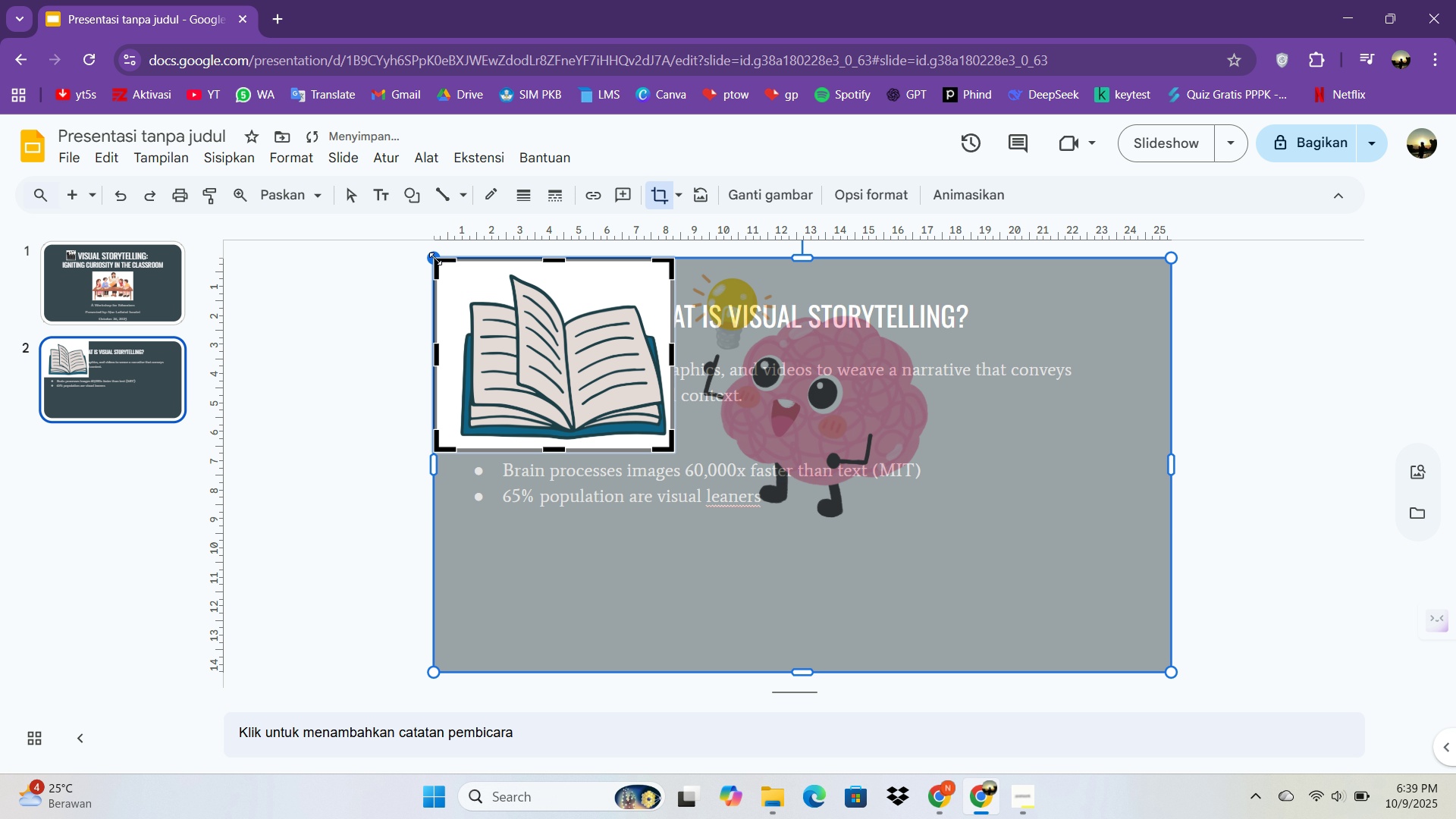 
left_click_drag(start_coordinate=[441, 259], to_coordinate=[455, 270])
 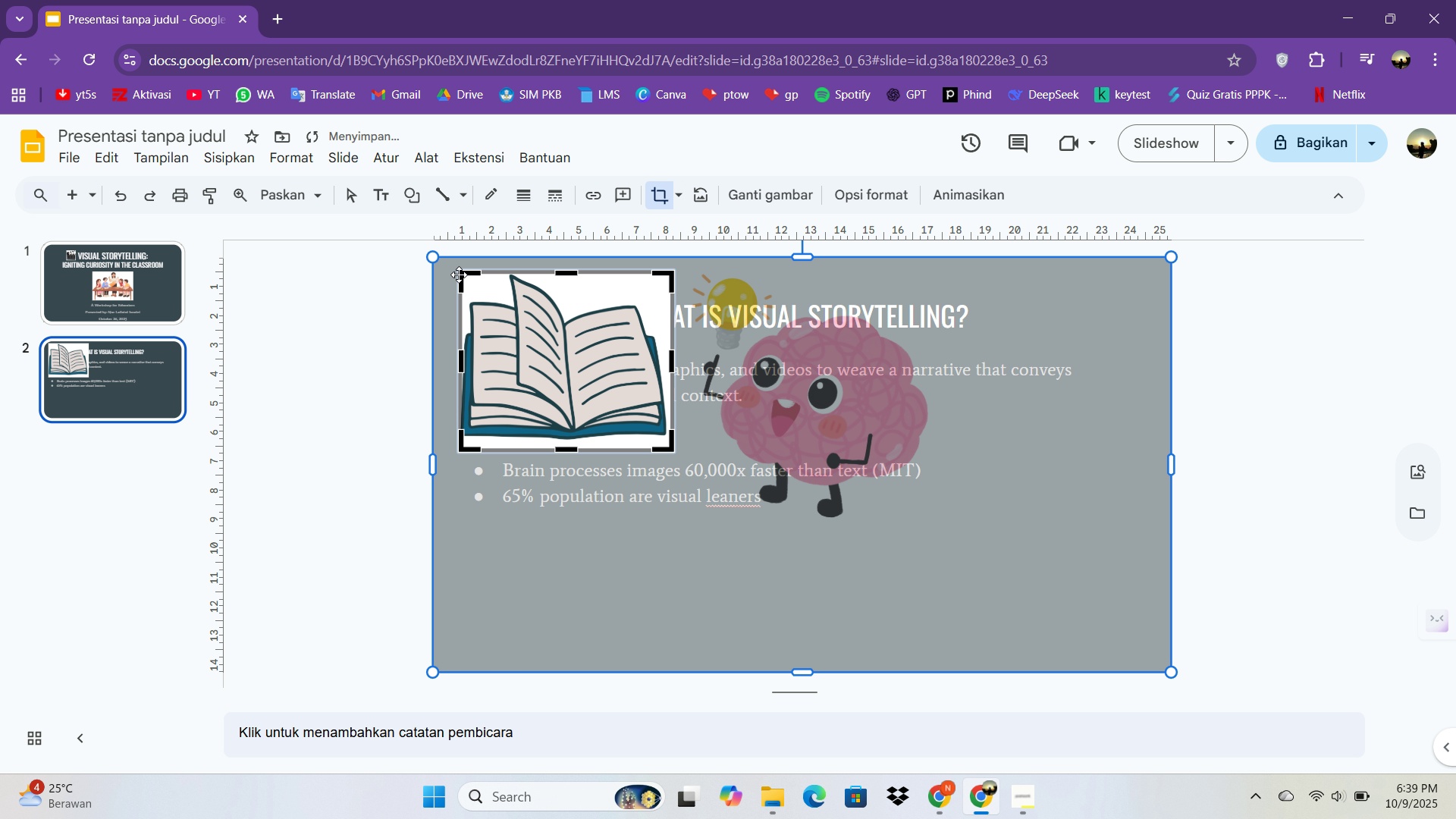 
left_click_drag(start_coordinate=[461, 275], to_coordinate=[452, 270])
 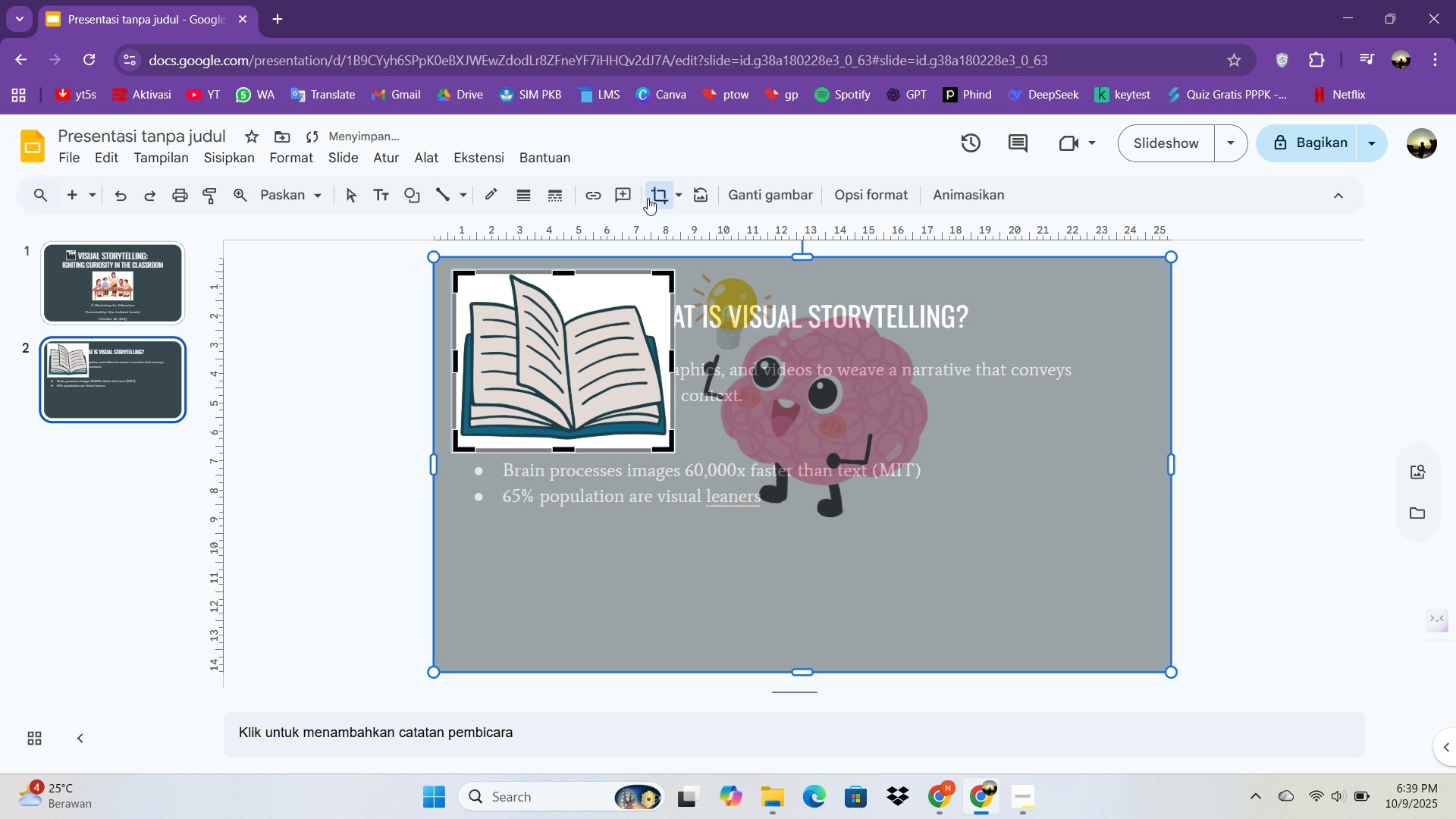 
left_click([654, 198])
 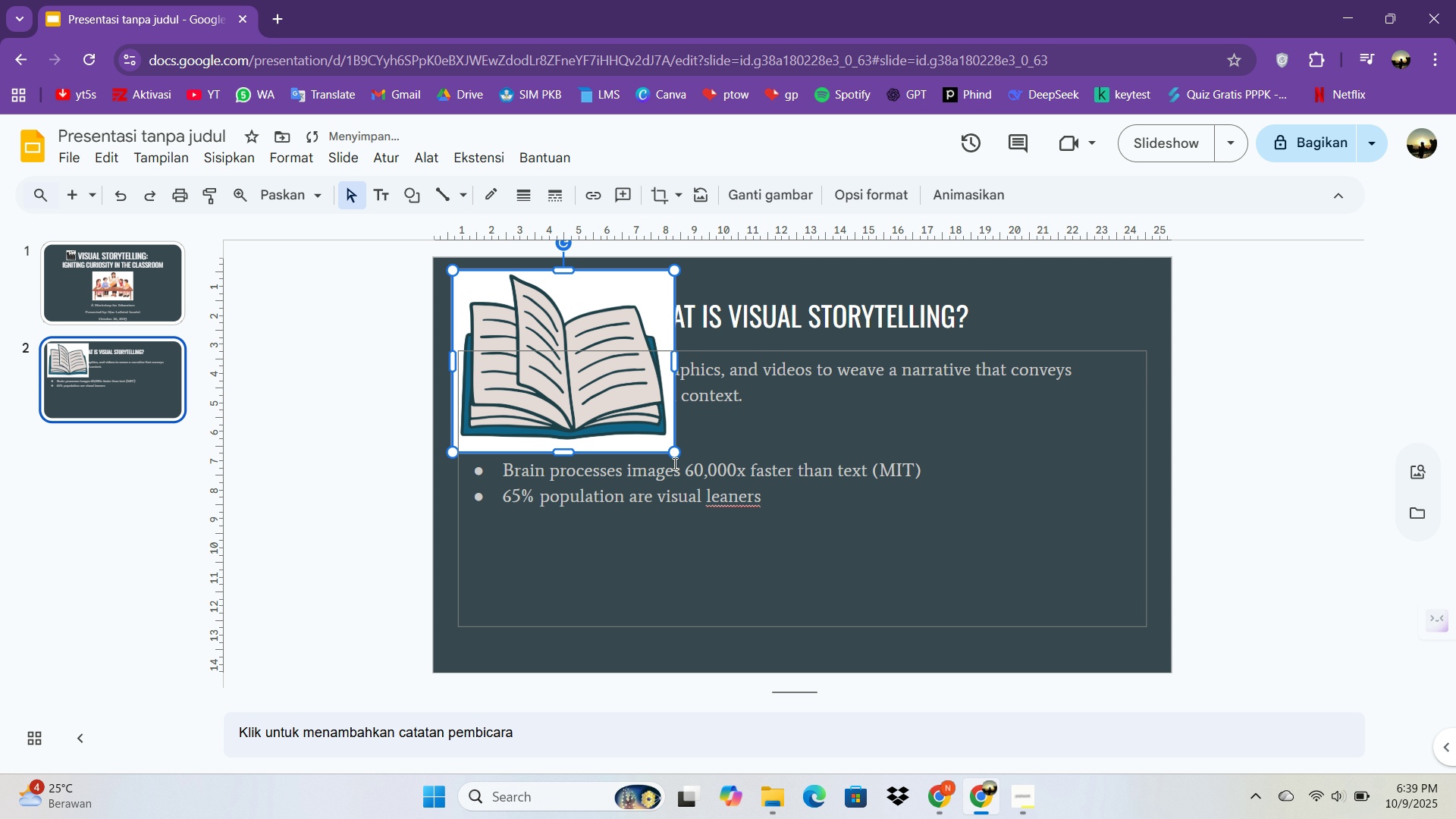 
left_click_drag(start_coordinate=[676, 450], to_coordinate=[575, 326])
 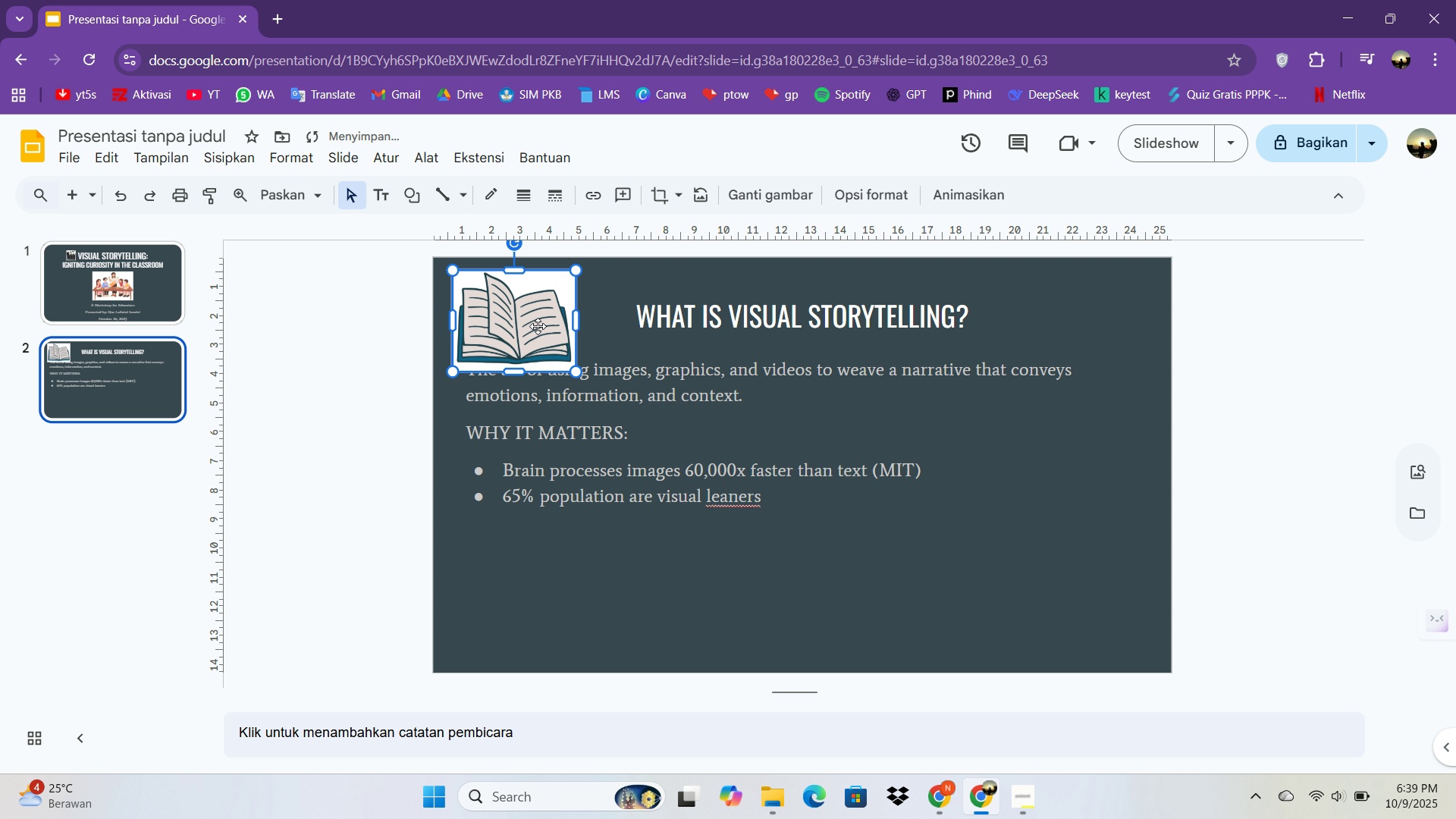 
left_click_drag(start_coordinate=[538, 325], to_coordinate=[582, 319])
 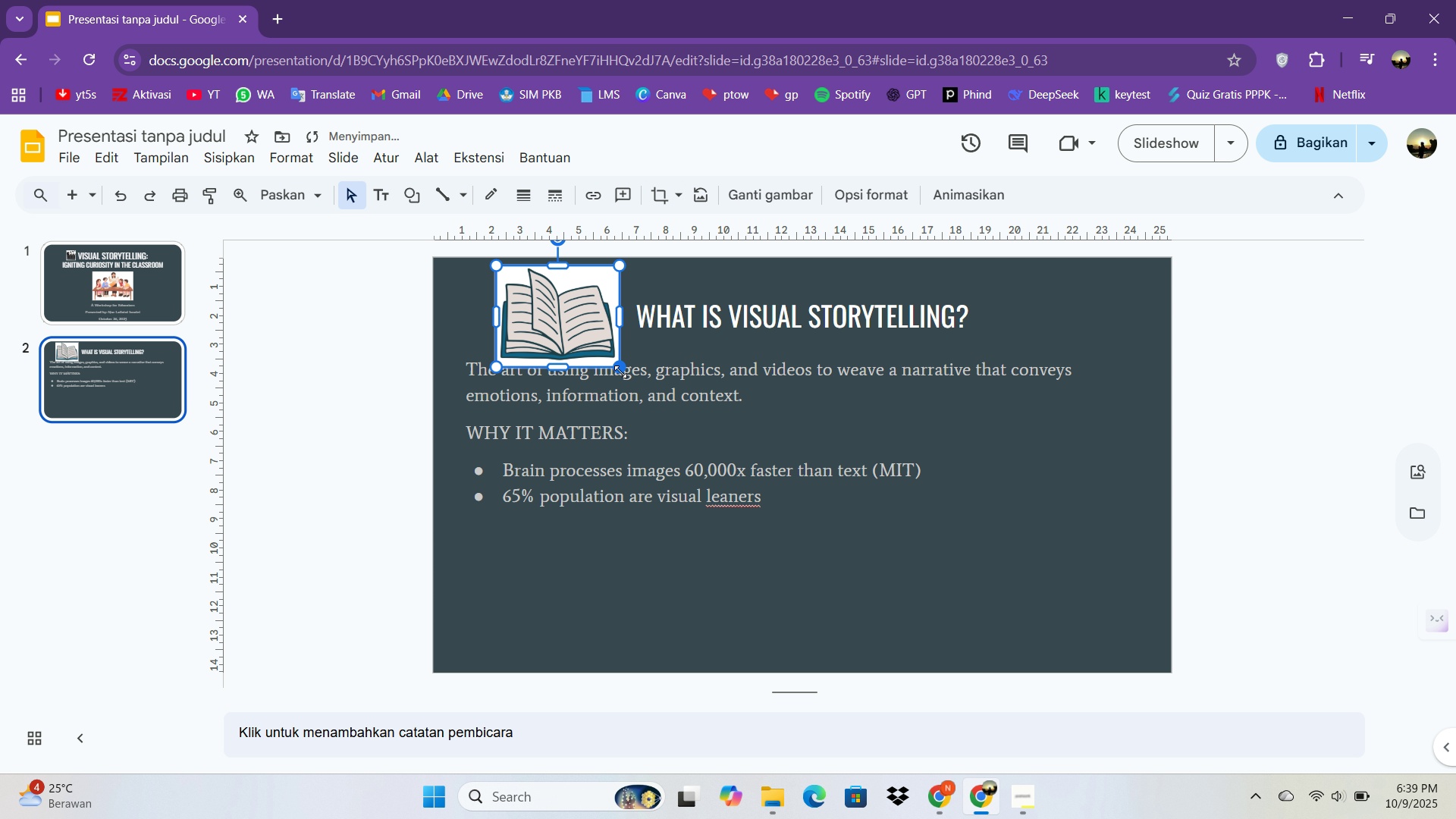 
left_click_drag(start_coordinate=[620, 364], to_coordinate=[608, 337])
 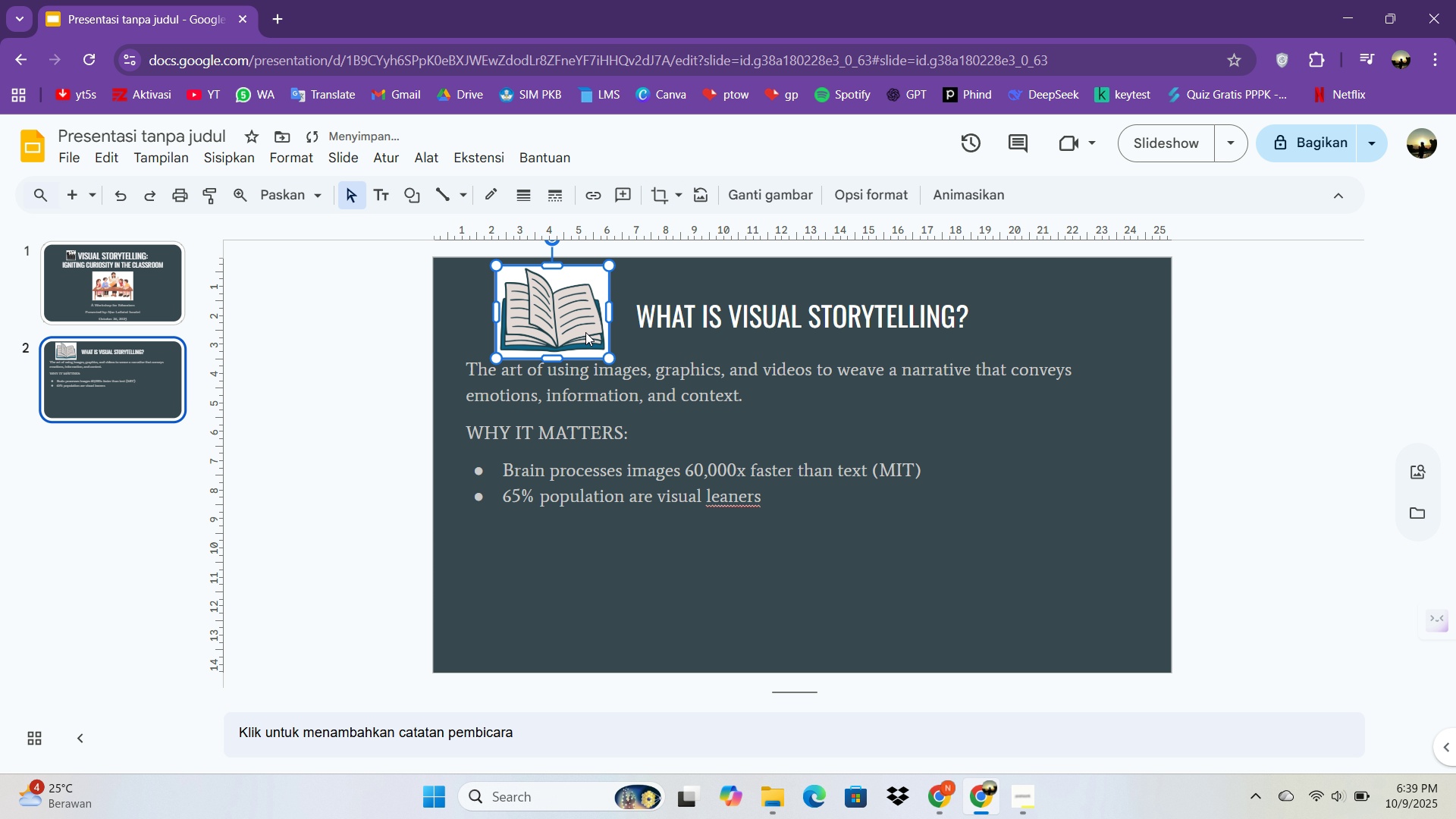 
left_click_drag(start_coordinate=[583, 332], to_coordinate=[602, 331])
 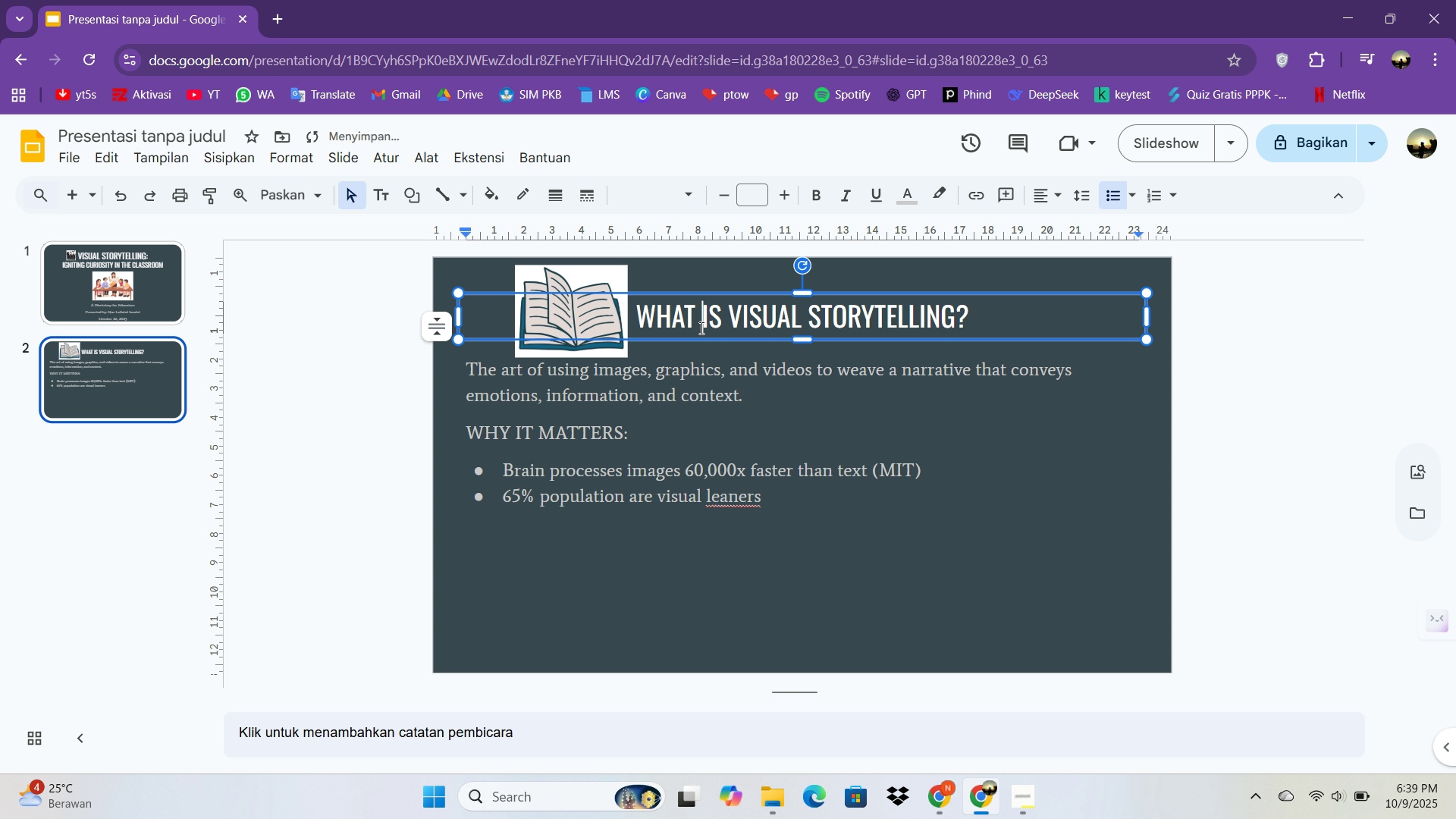 
left_click([700, 328])
 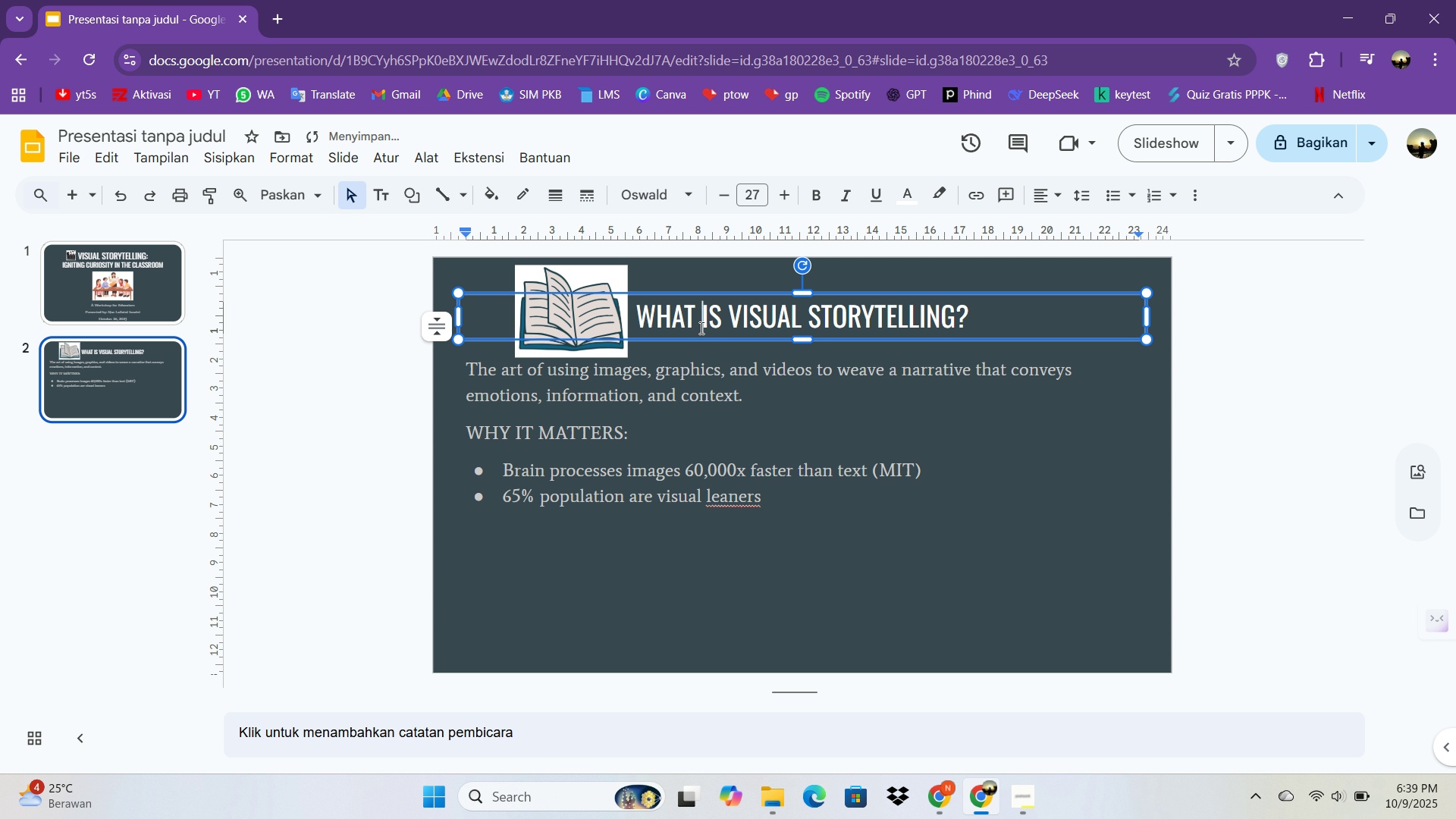 
key(Control+A)
 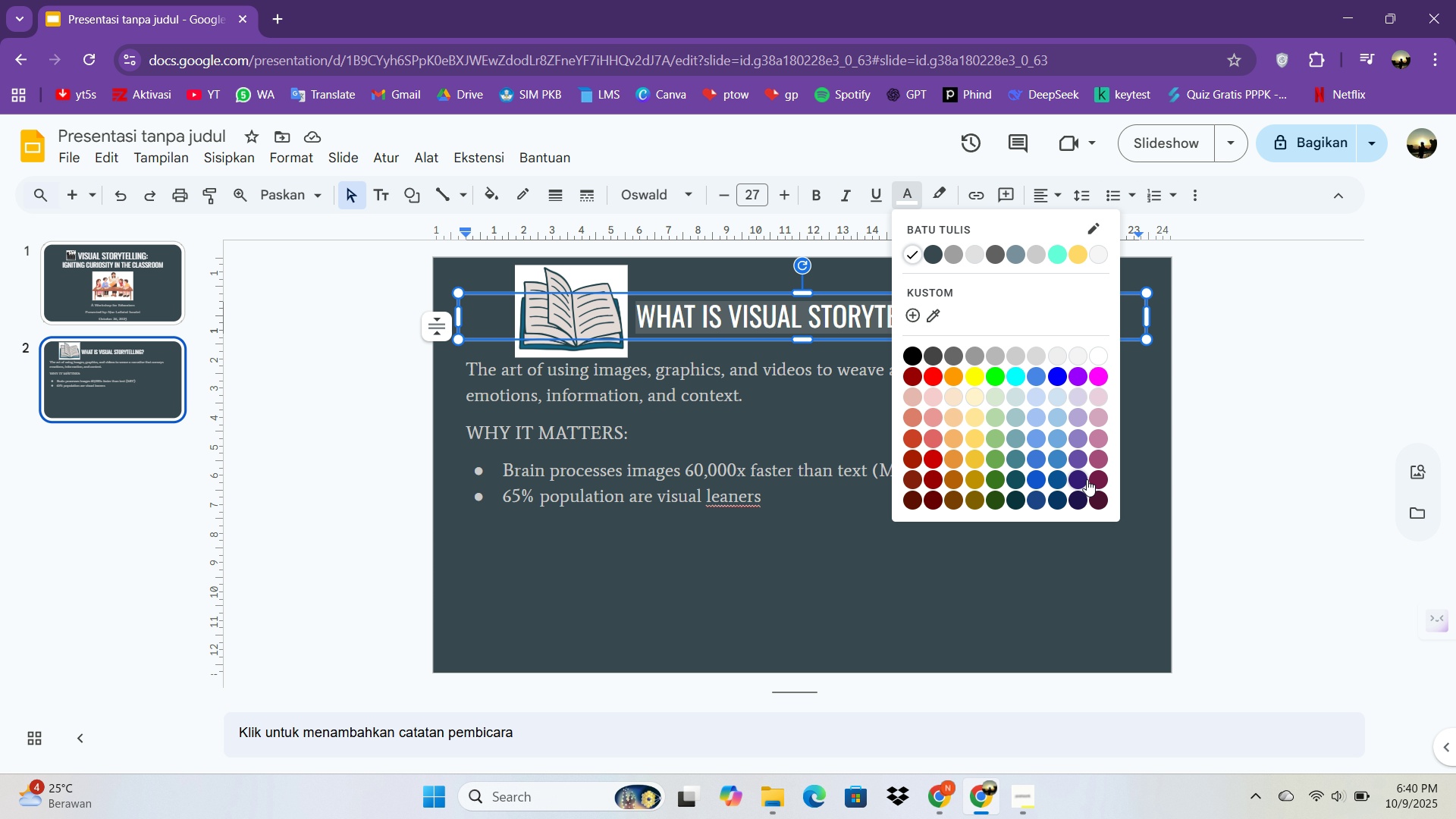 
wait(7.9)
 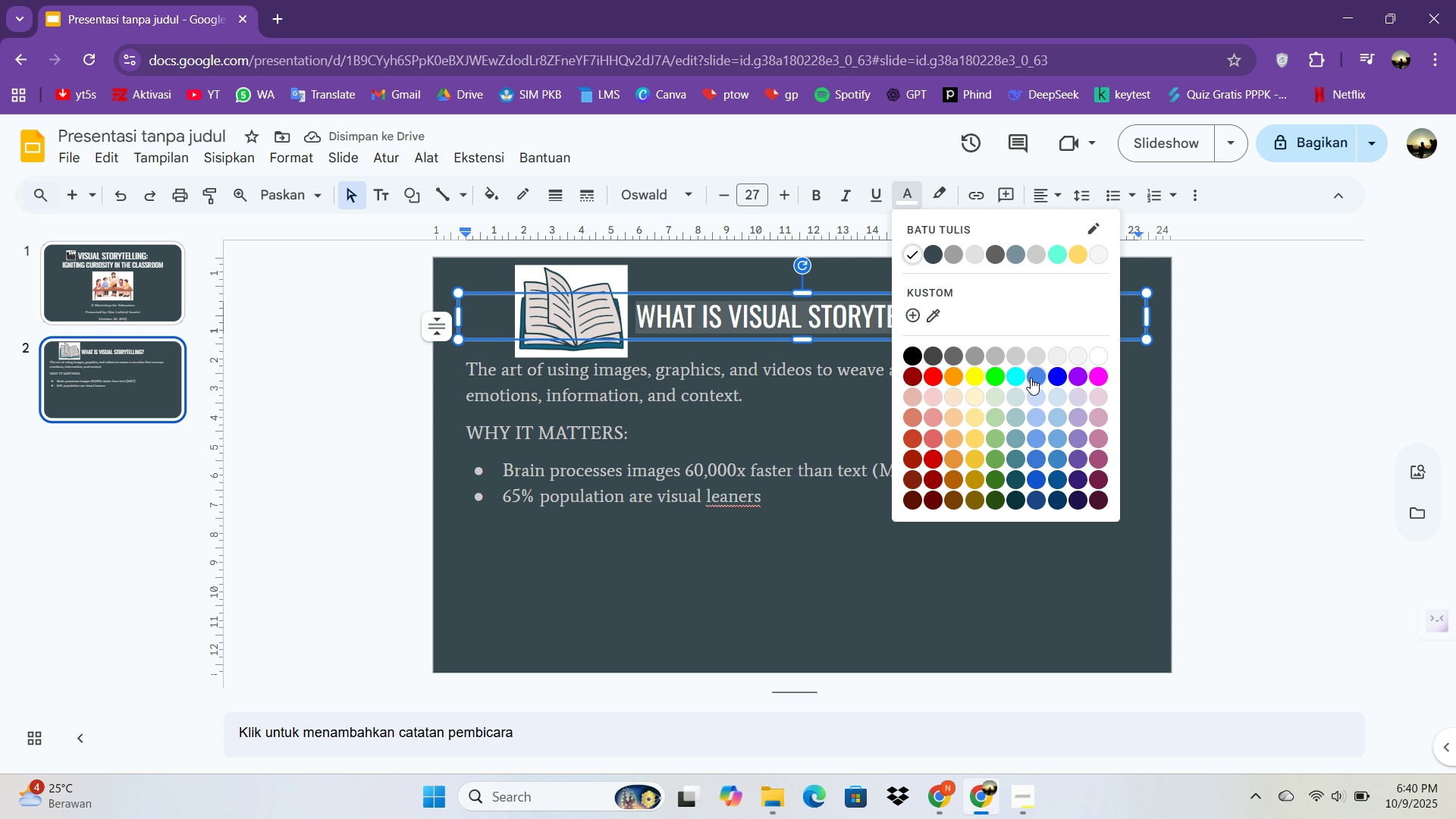 
left_click([1081, 501])
 